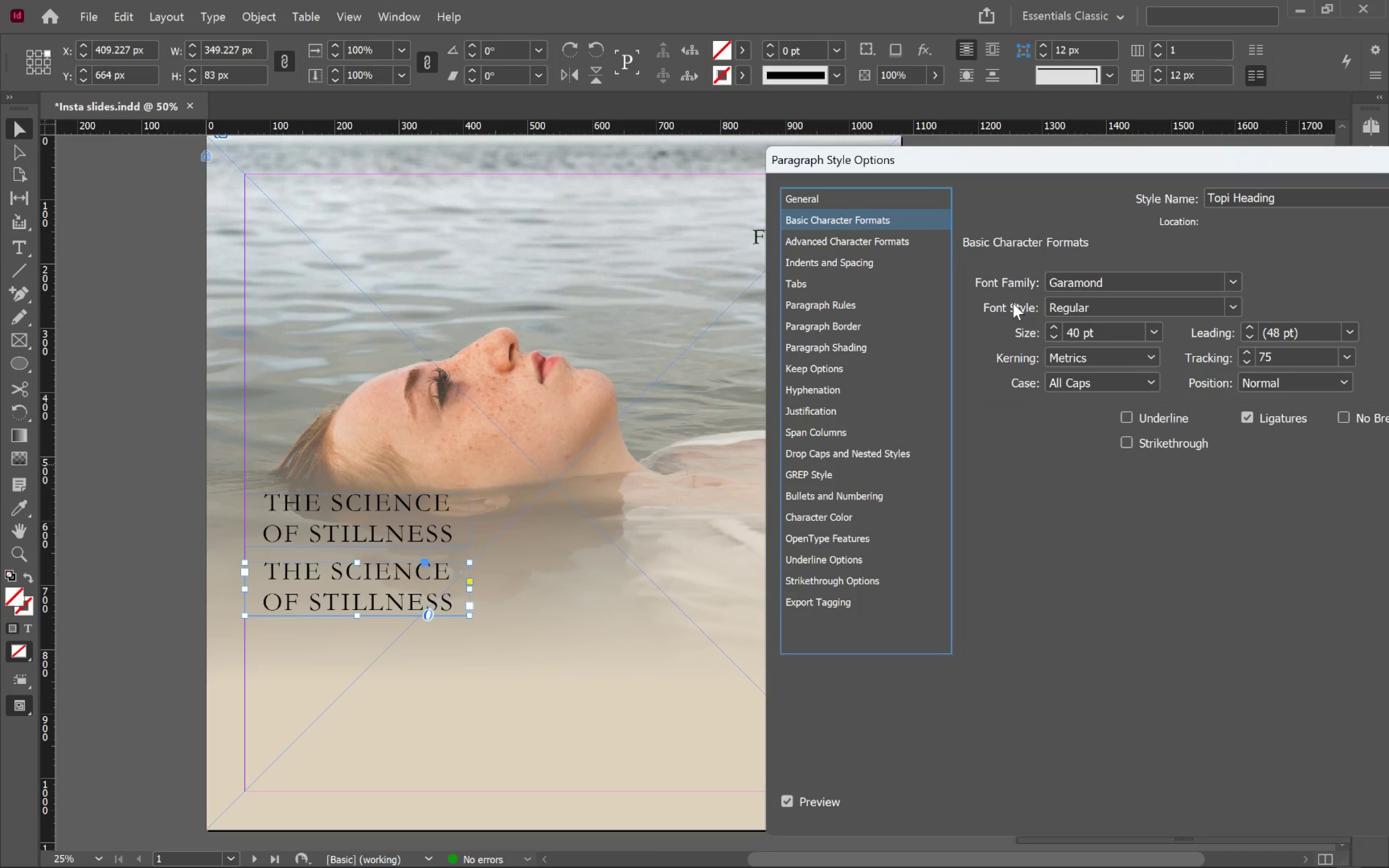 
wait(11.01)
 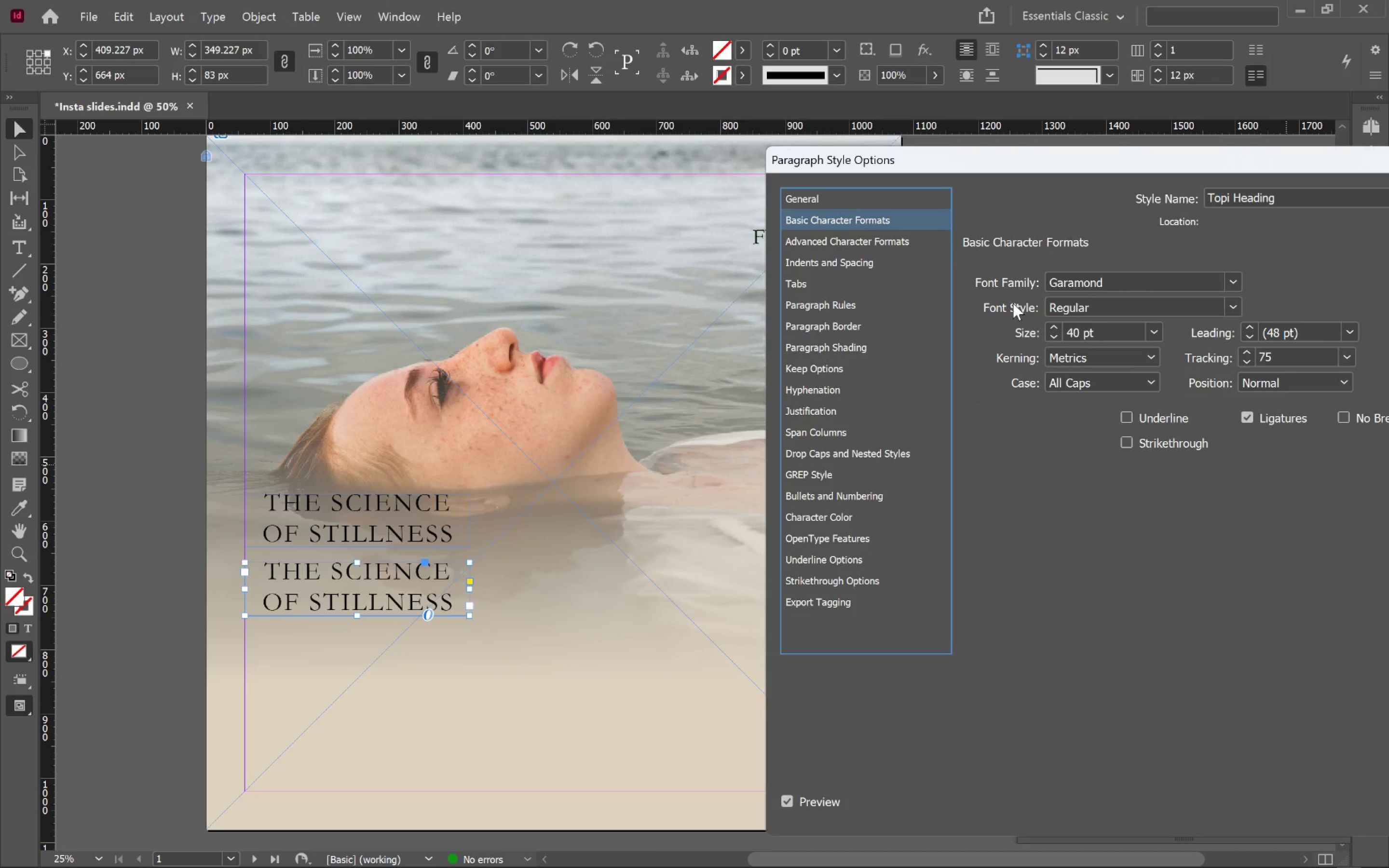 
hold_key(key=ShiftLeft, duration=2.64)
left_click([1058, 330])
 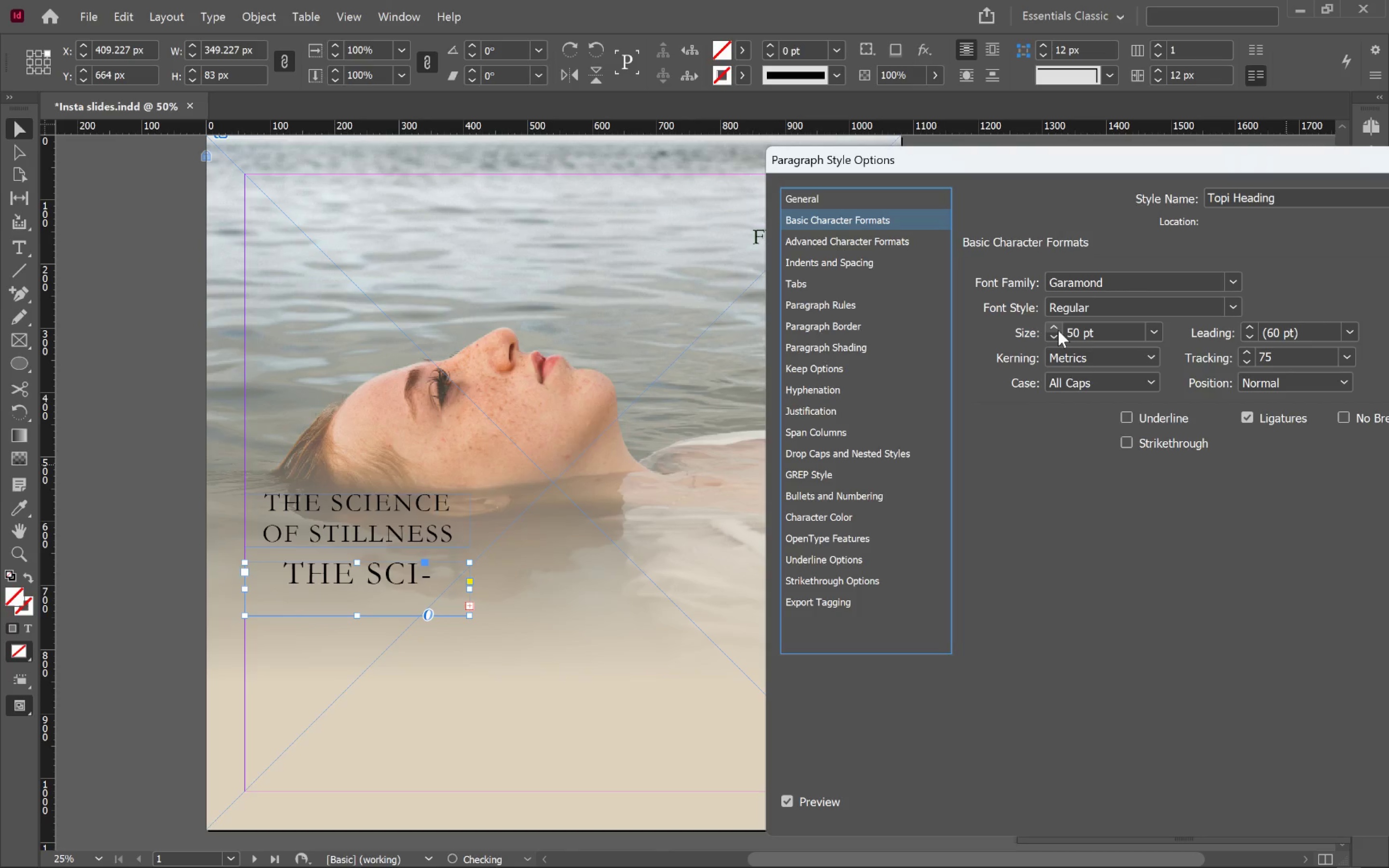 
double_click([1058, 330])
 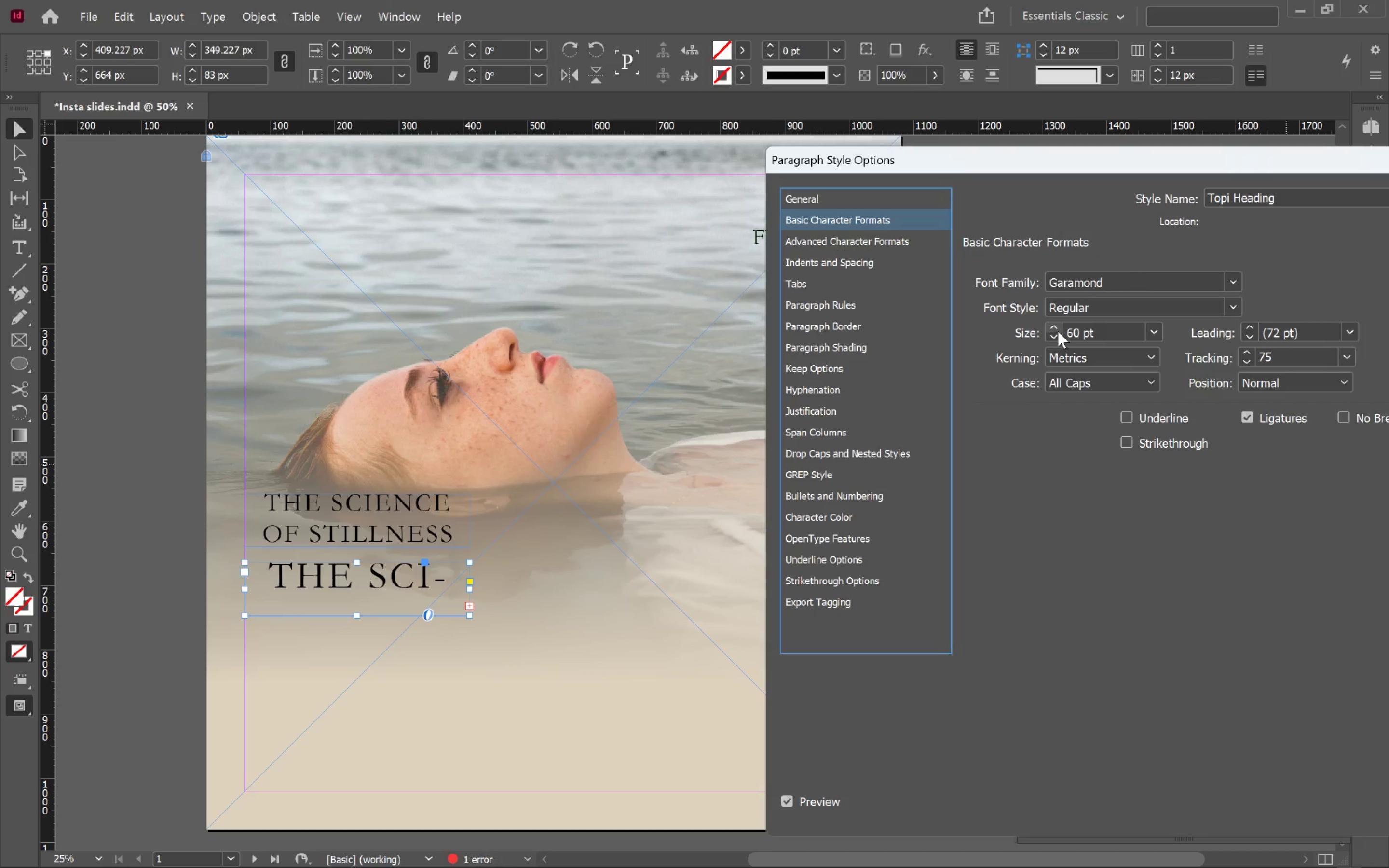 
left_click([1058, 331])
 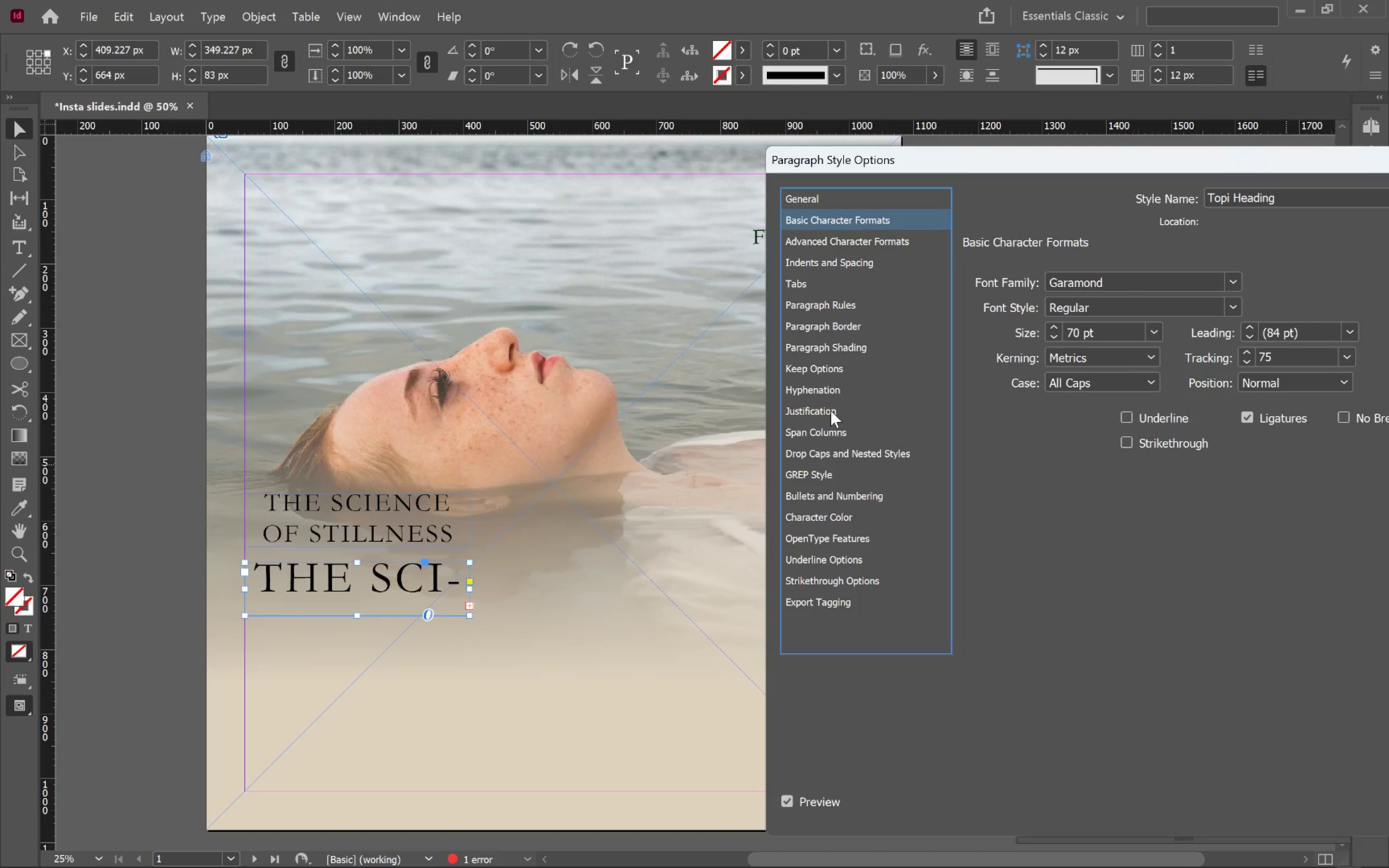 
left_click([826, 393])
 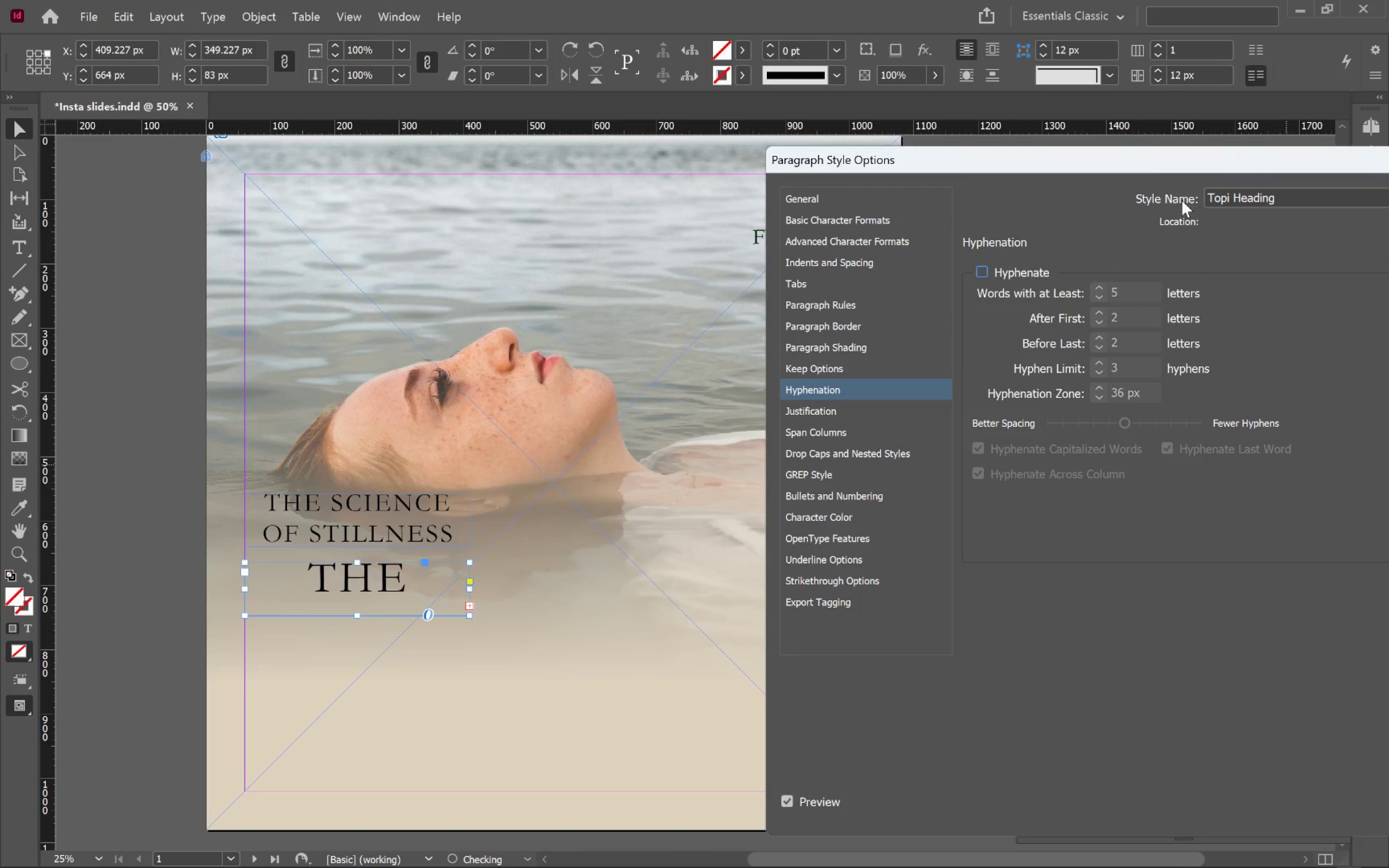 
left_click_drag(start_coordinate=[1133, 160], to_coordinate=[791, 46])
 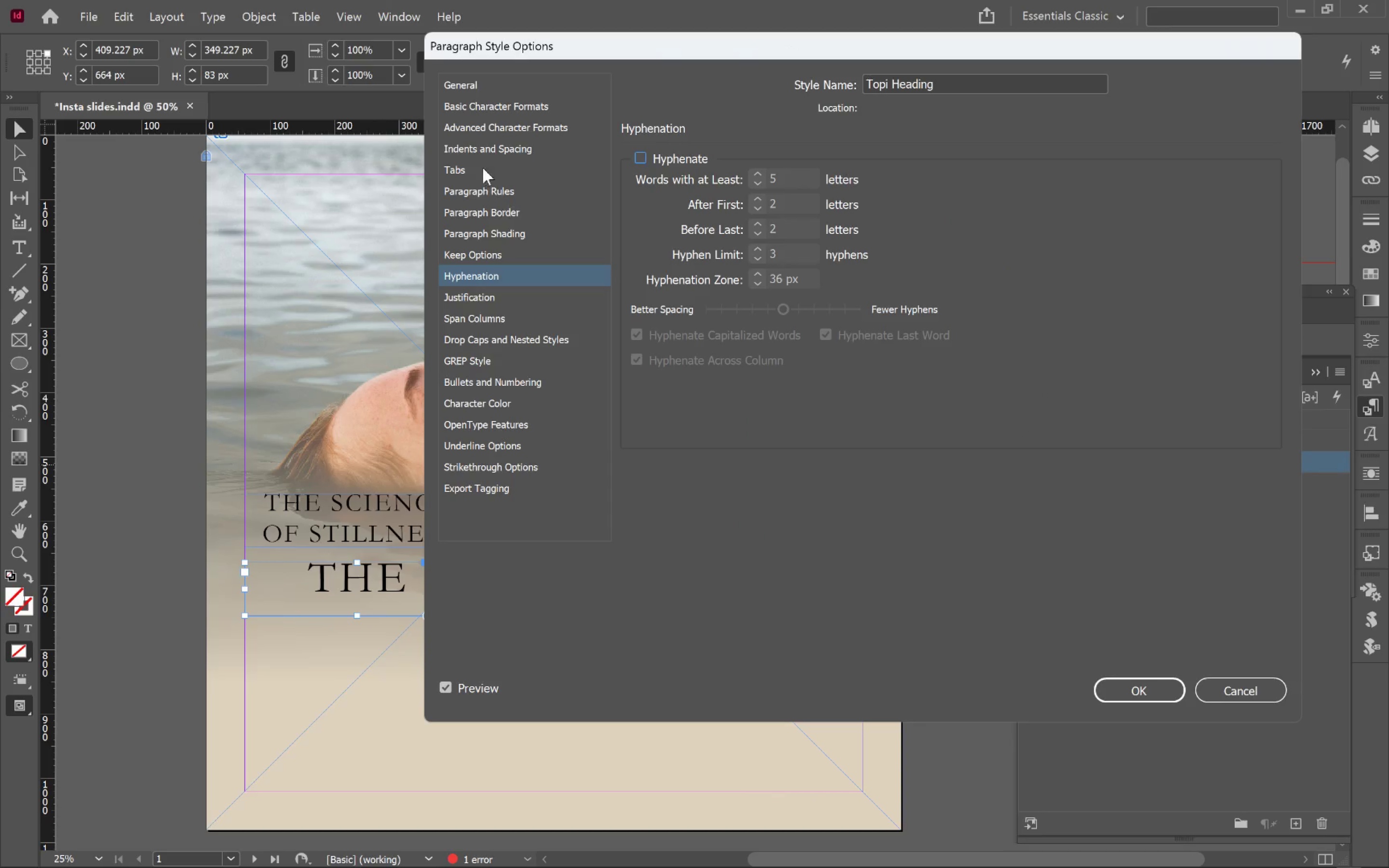 
left_click([492, 148])
 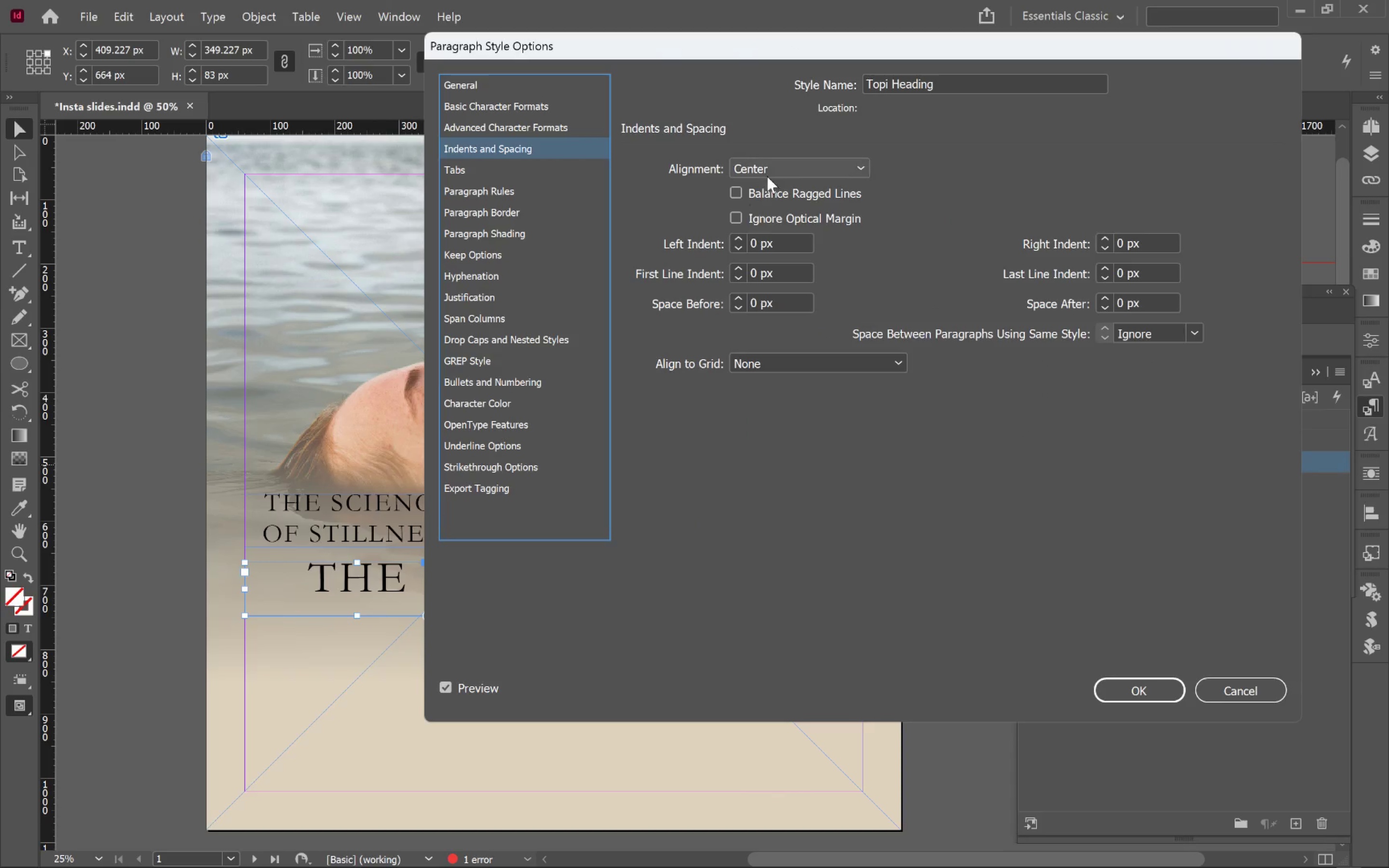 
left_click([784, 169])
 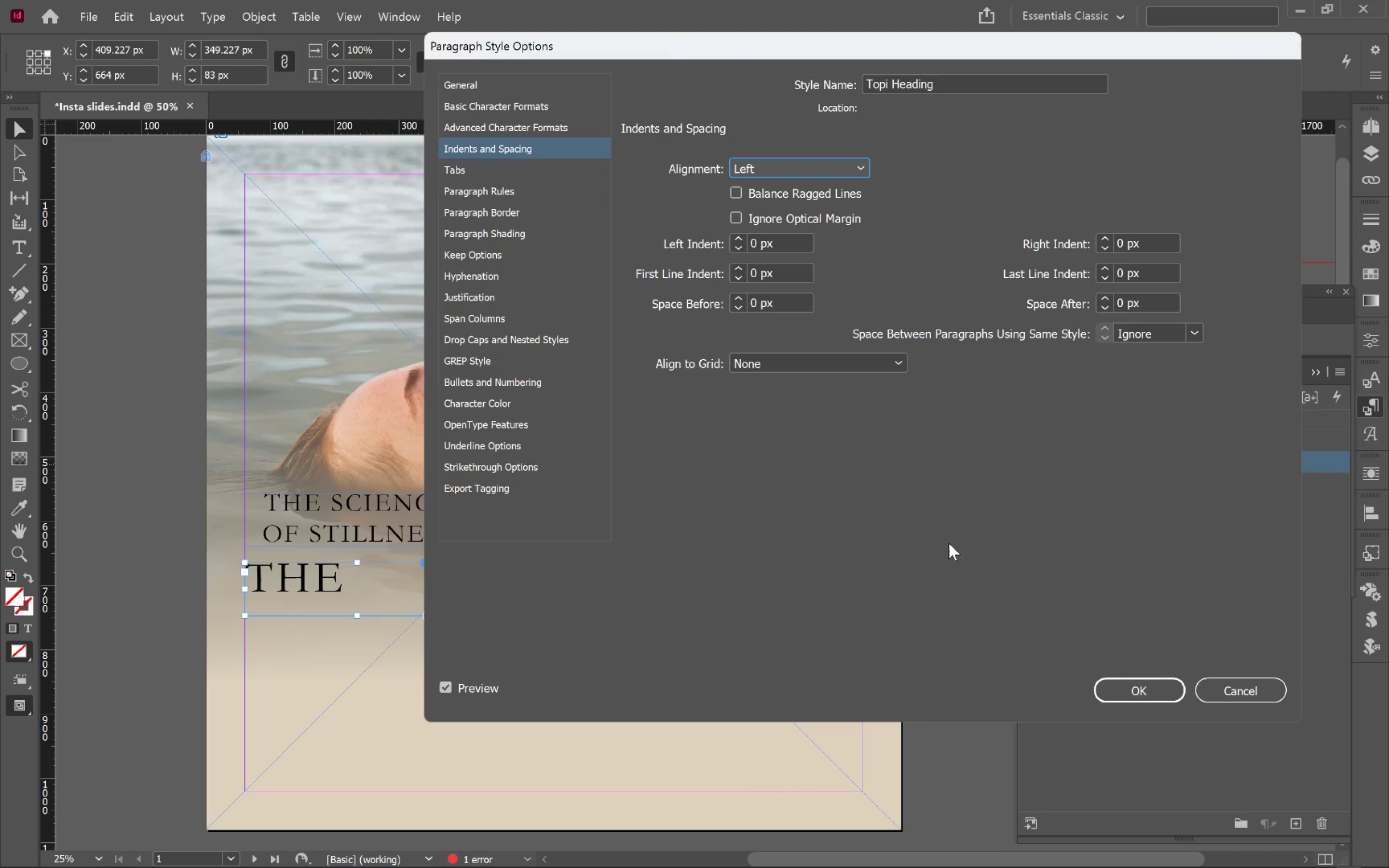 
left_click([1159, 695])
 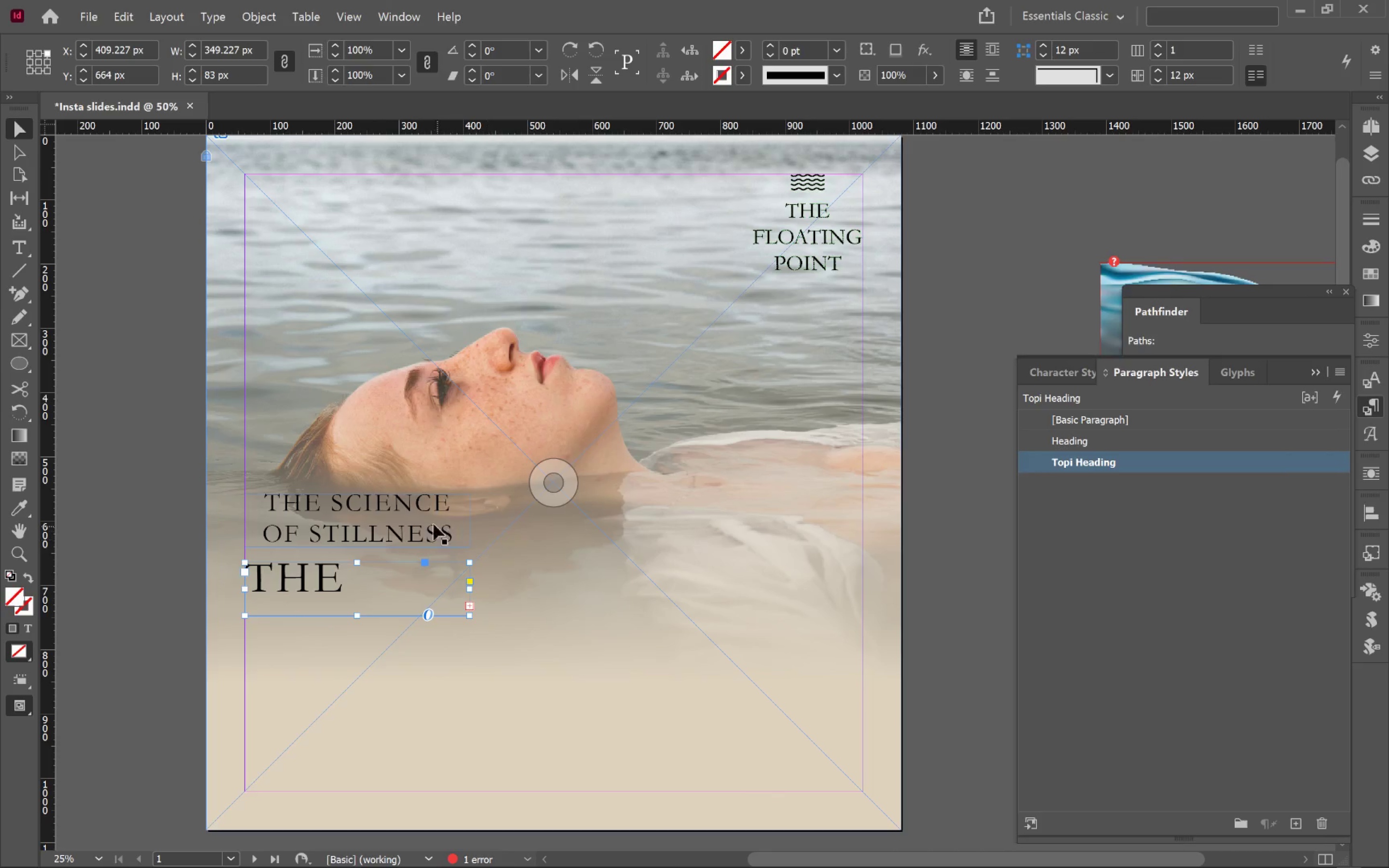 
left_click([420, 521])
 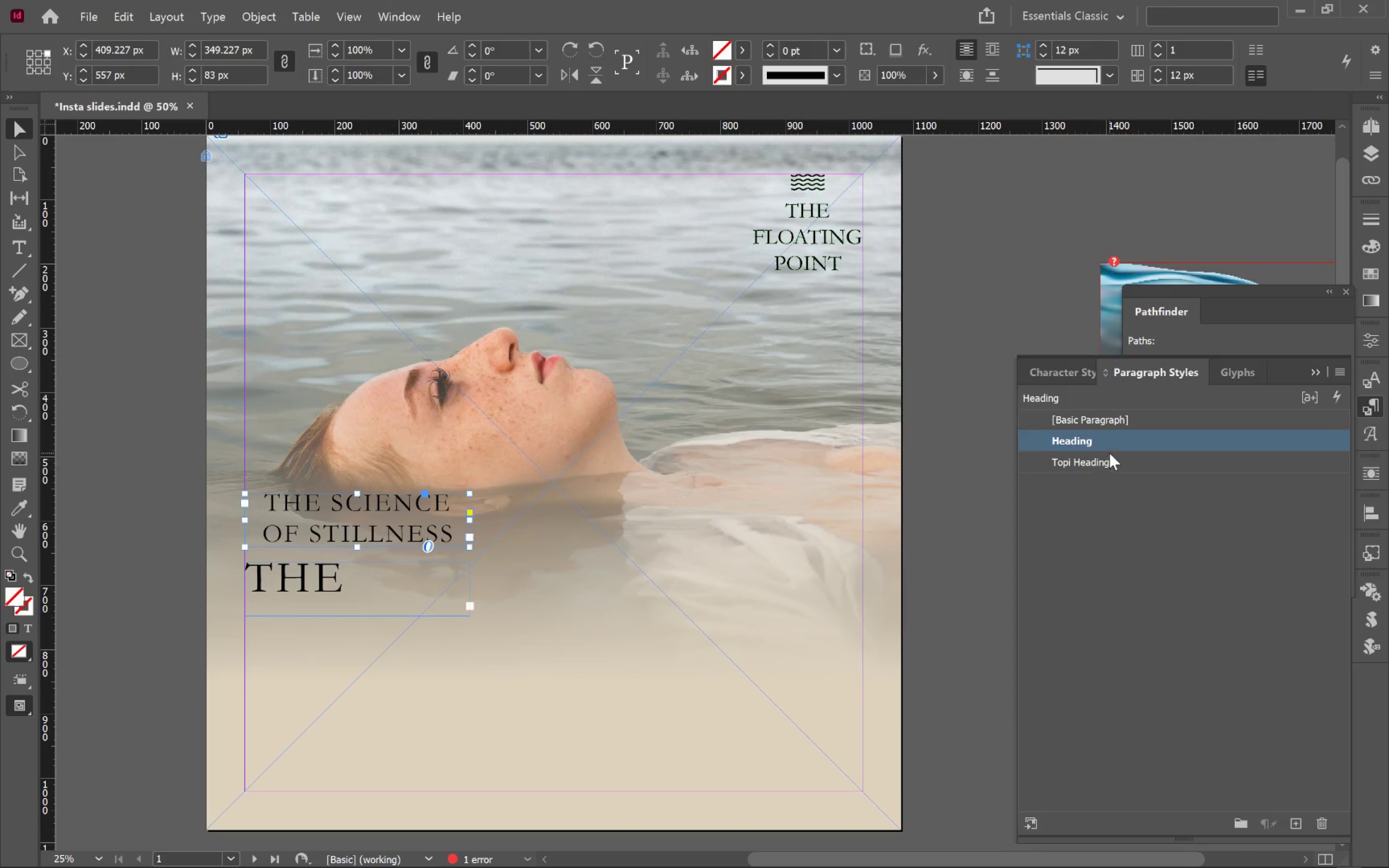 
right_click([1135, 433])
 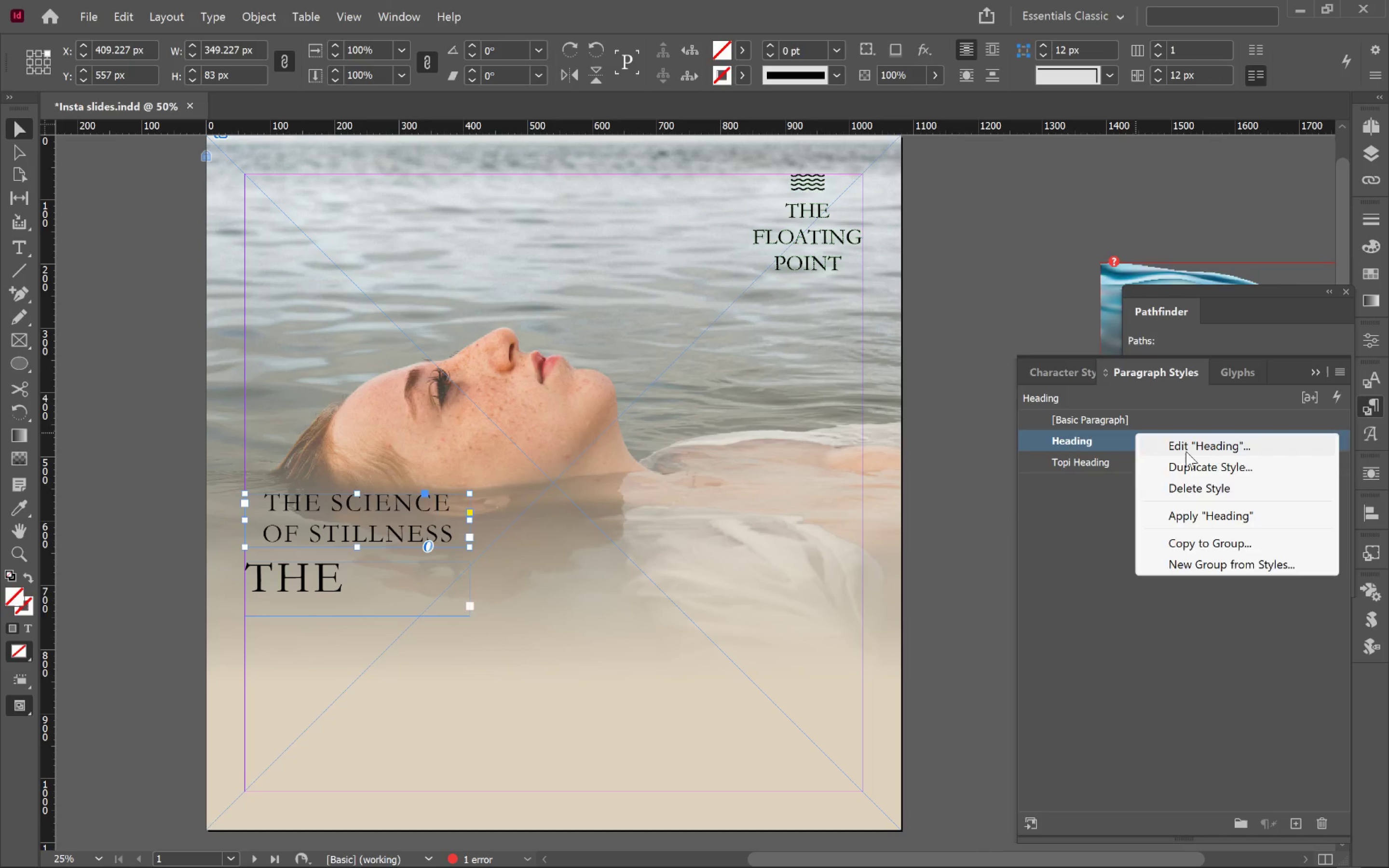 
left_click([1198, 452])
 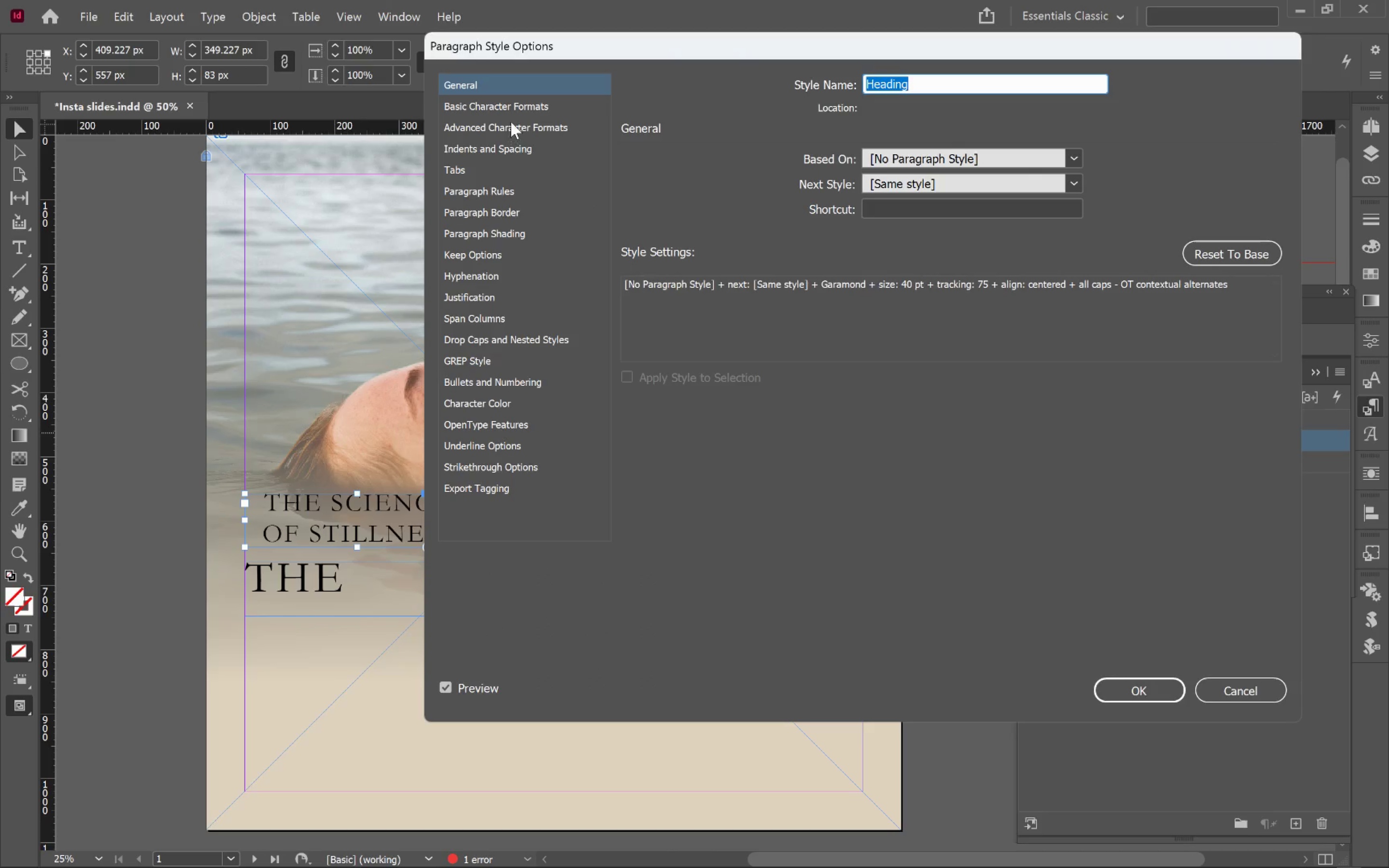 
left_click([519, 112])
 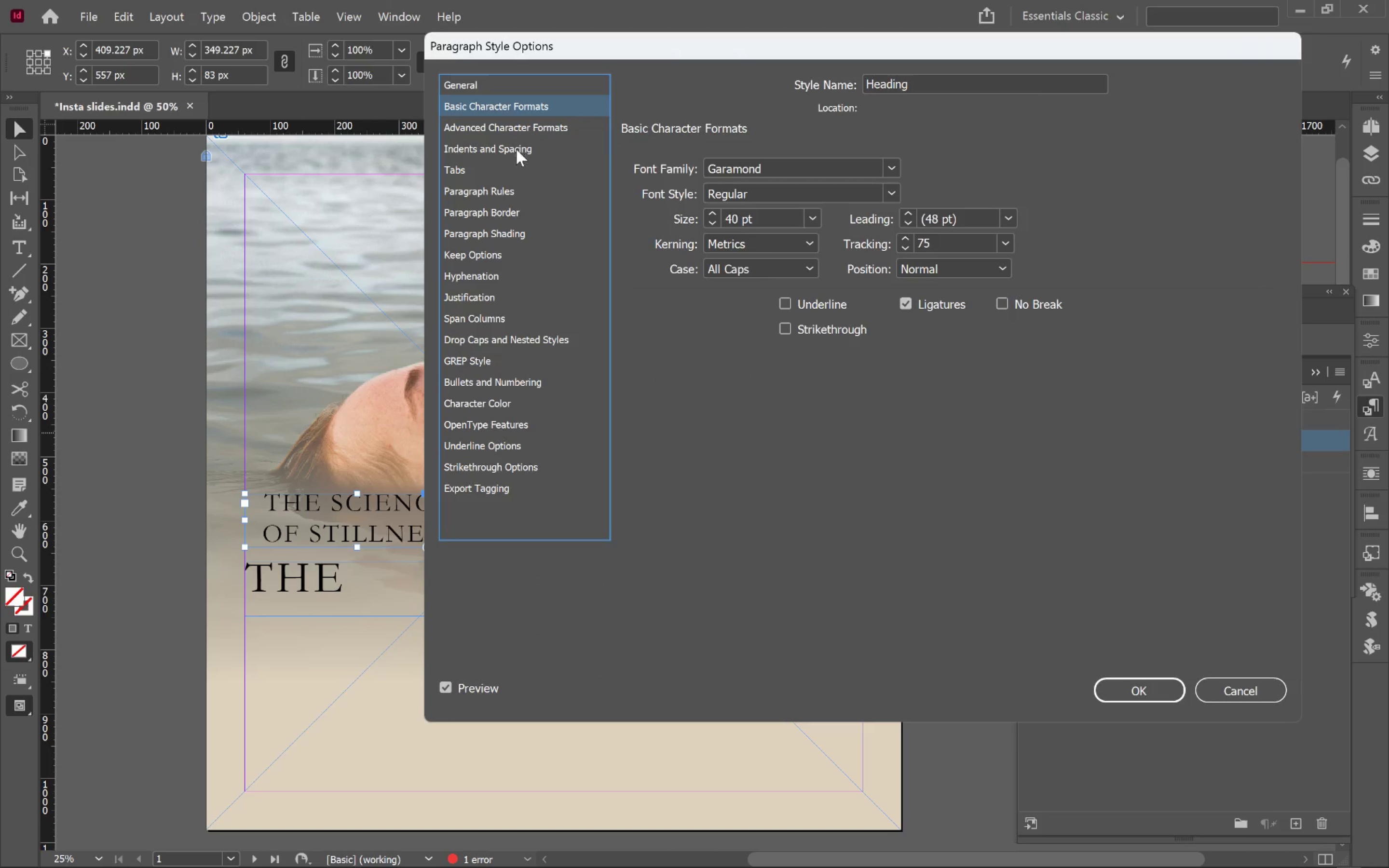 
left_click([515, 150])
 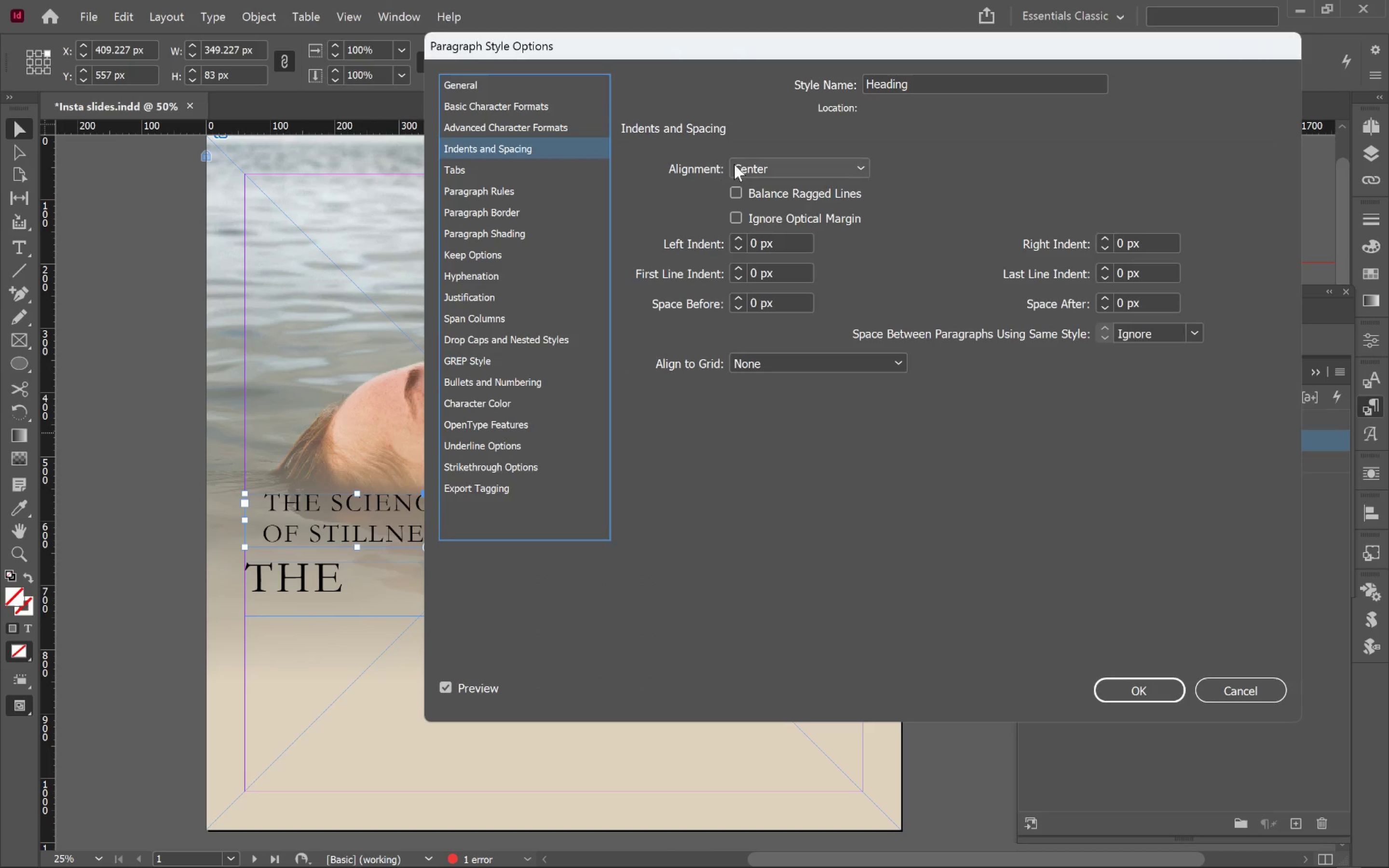 
left_click([762, 166])
 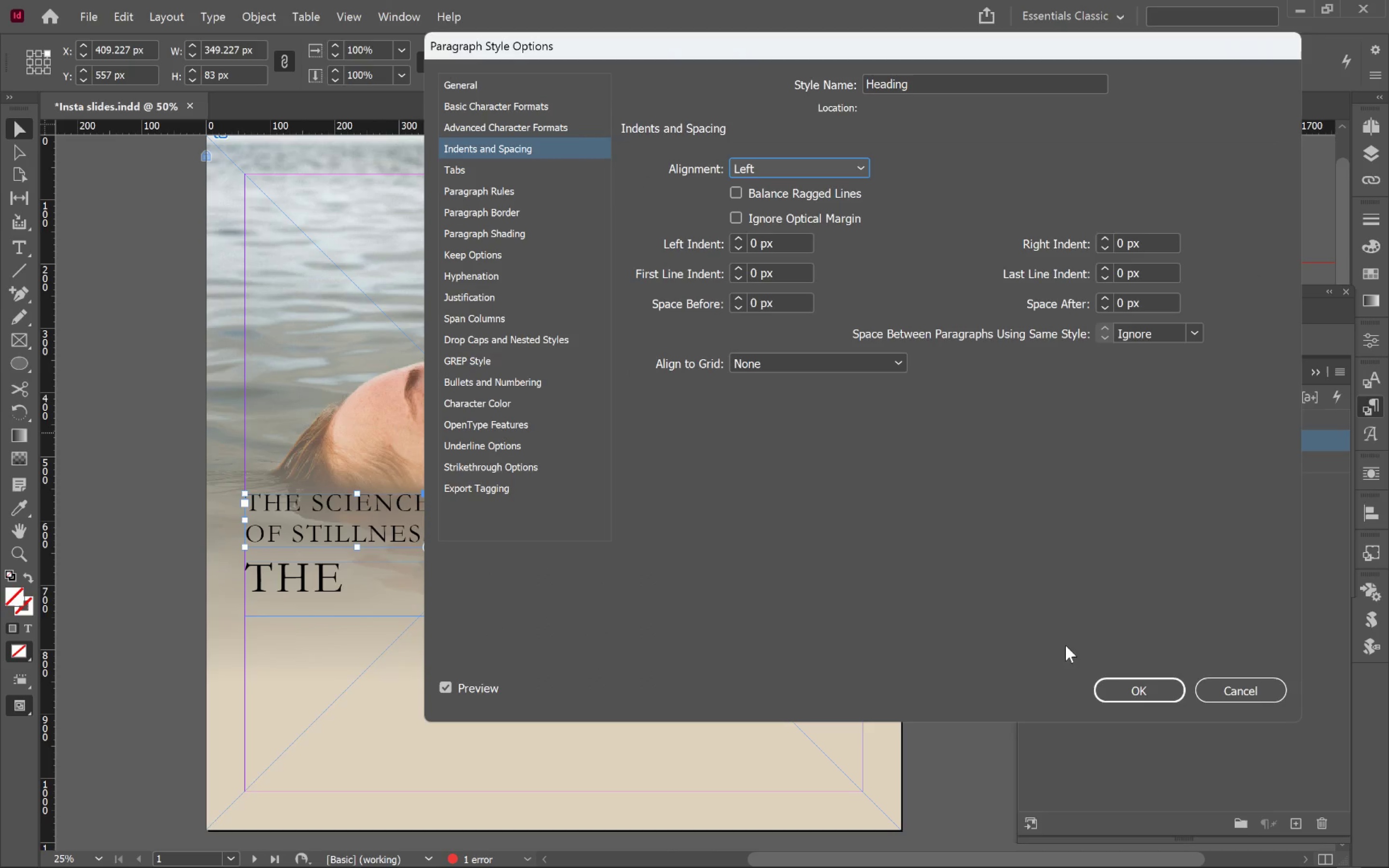 
left_click([1136, 698])
 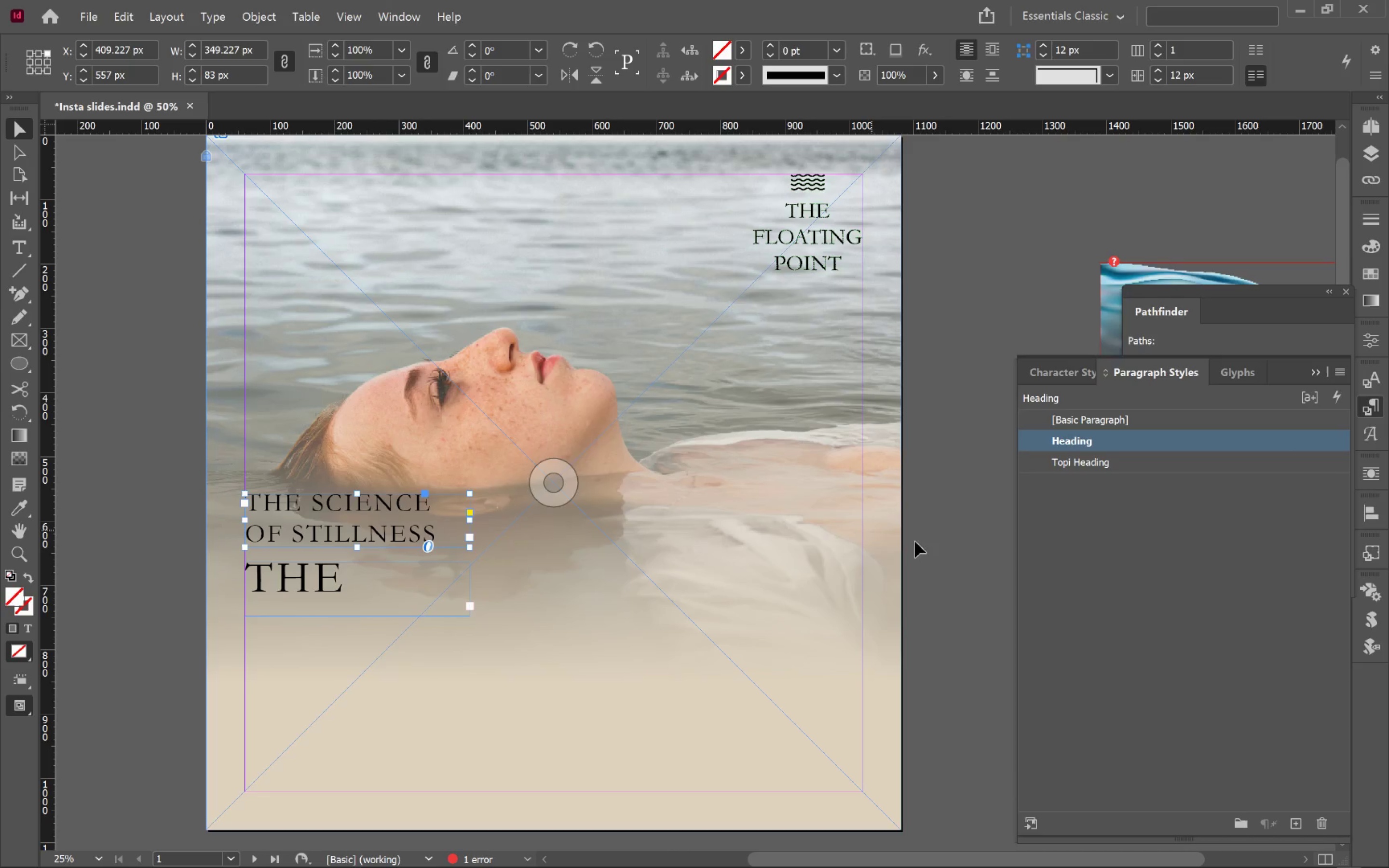 
left_click([955, 543])
 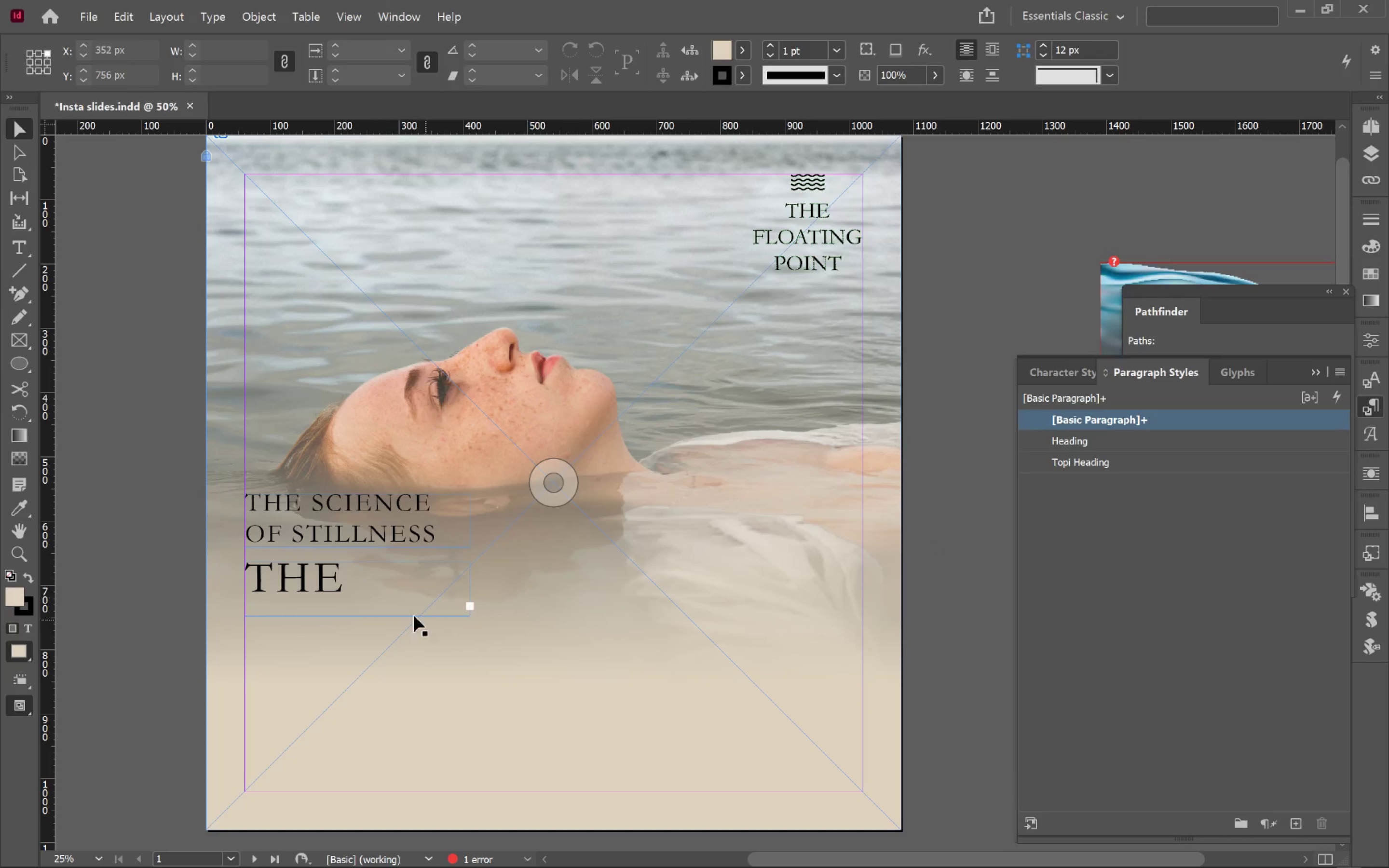 
left_click([311, 585])
 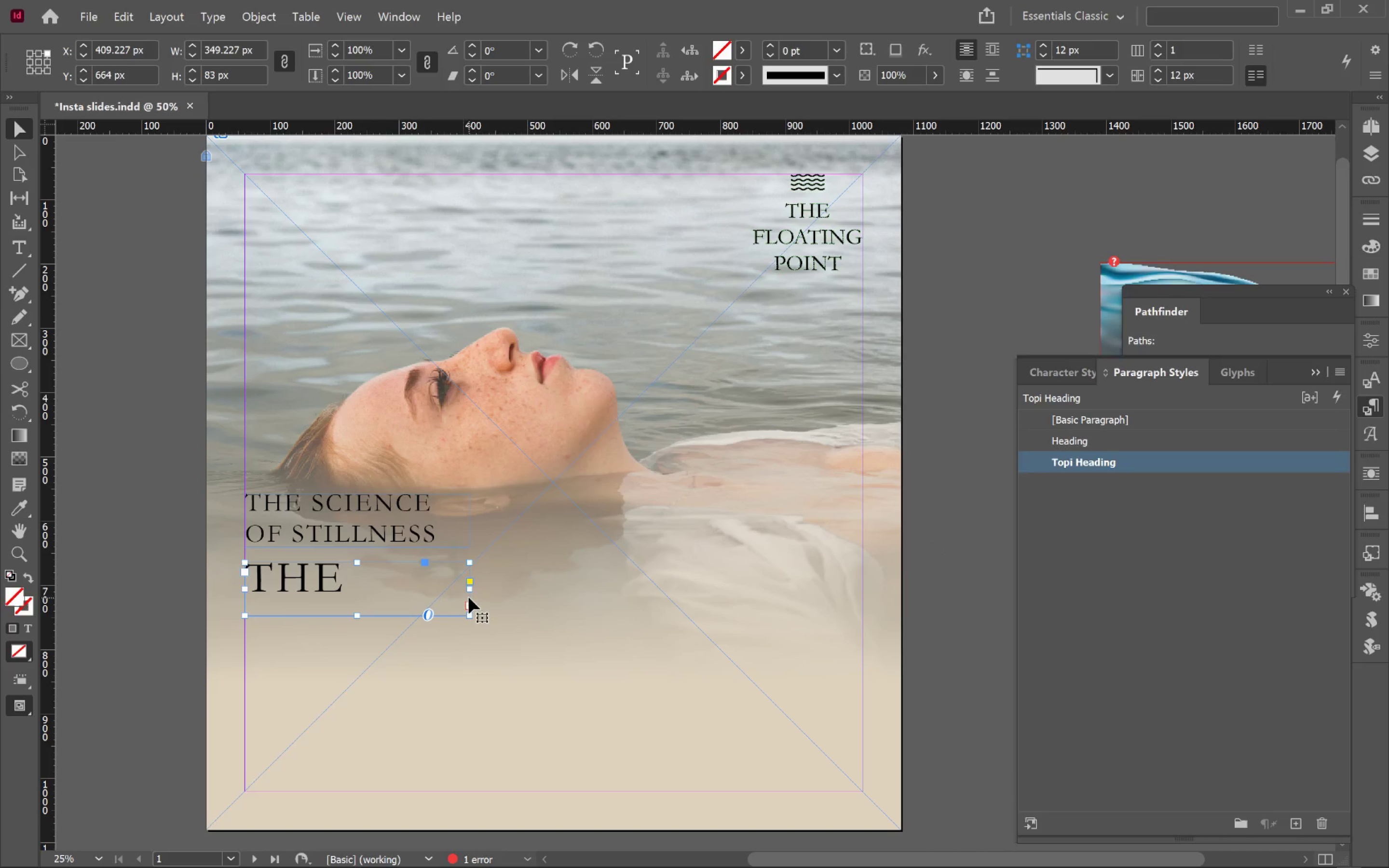 
left_click_drag(start_coordinate=[469, 592], to_coordinate=[571, 595])
 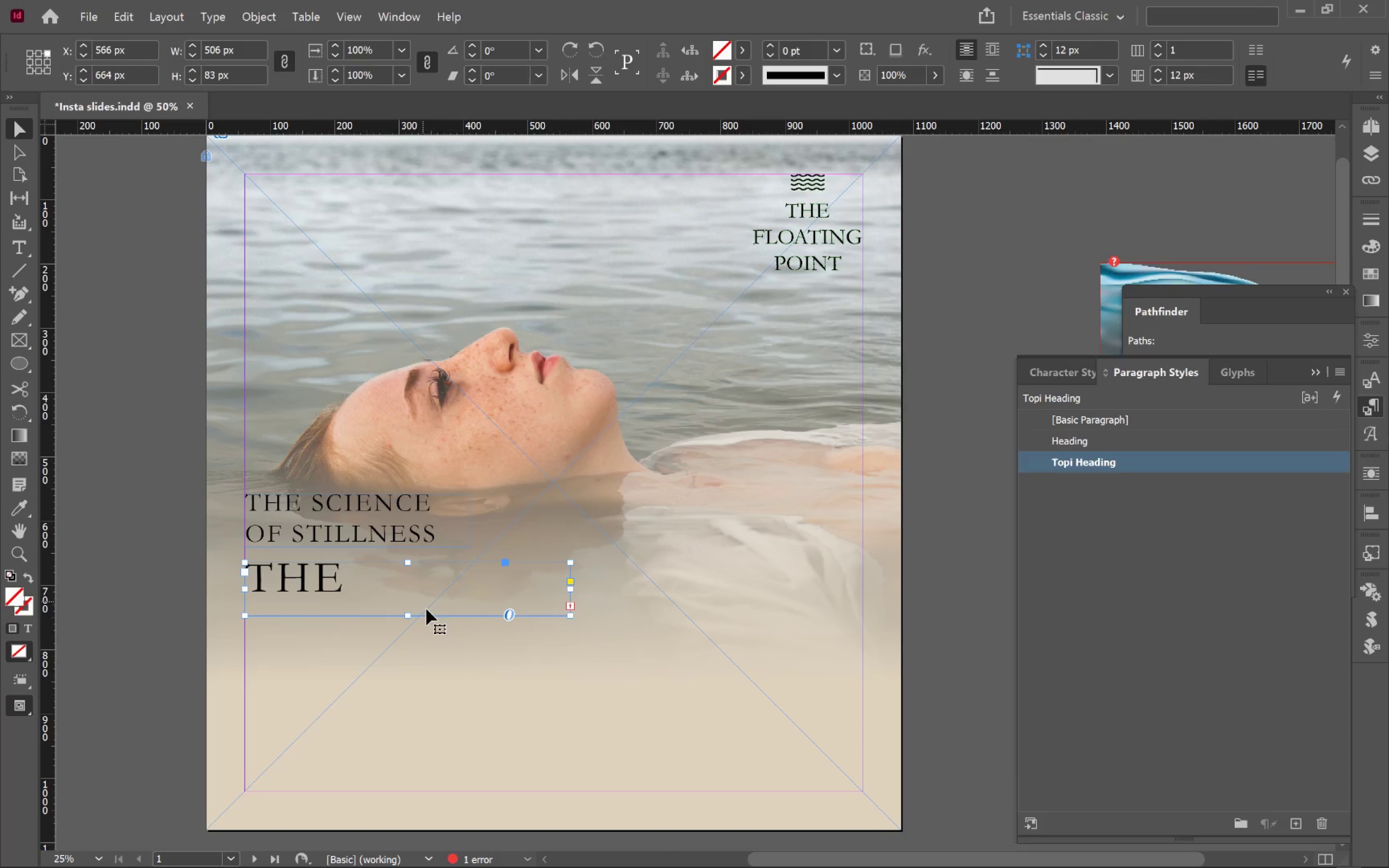 
left_click_drag(start_coordinate=[407, 616], to_coordinate=[429, 707])
 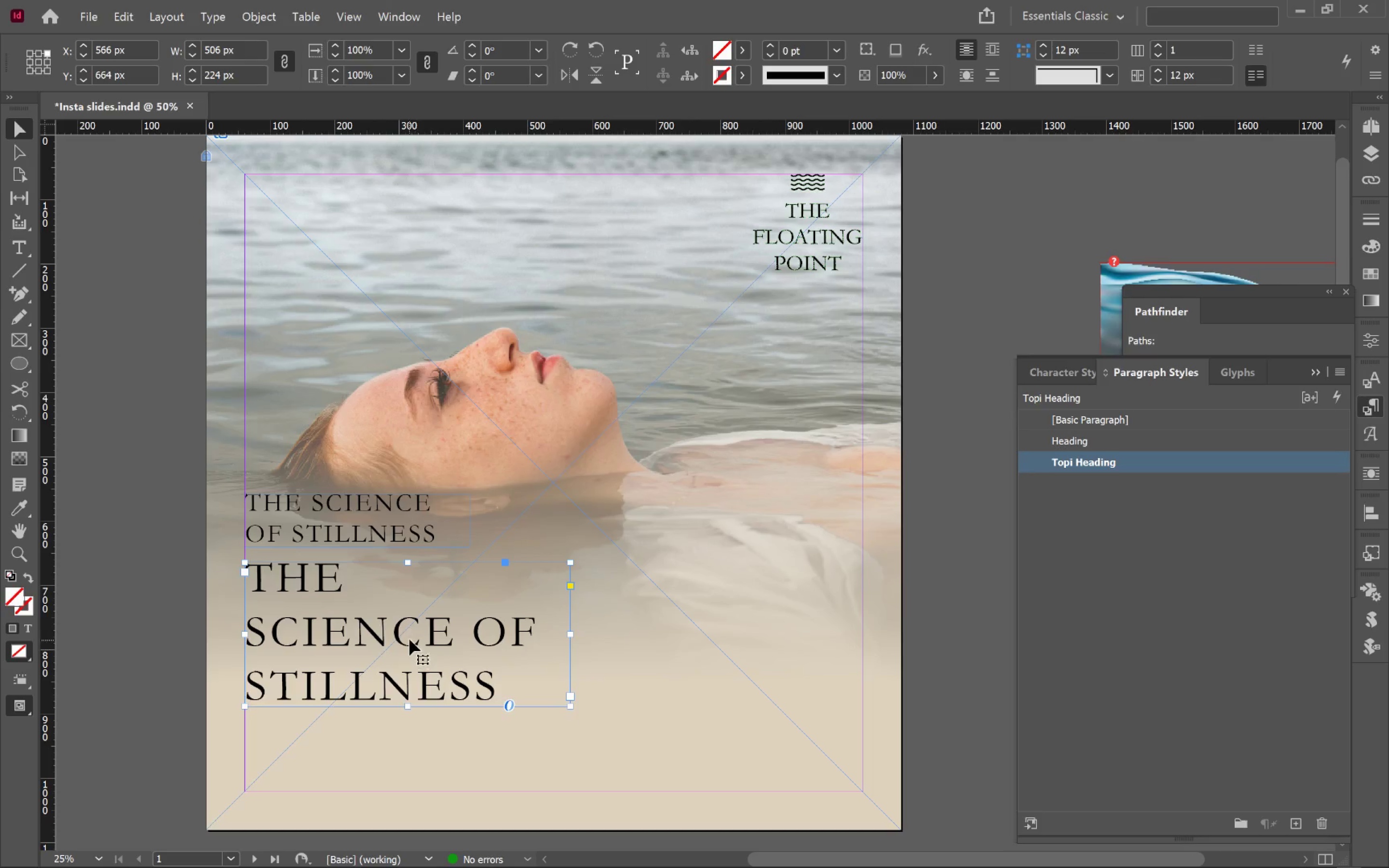 
double_click([409, 639])
 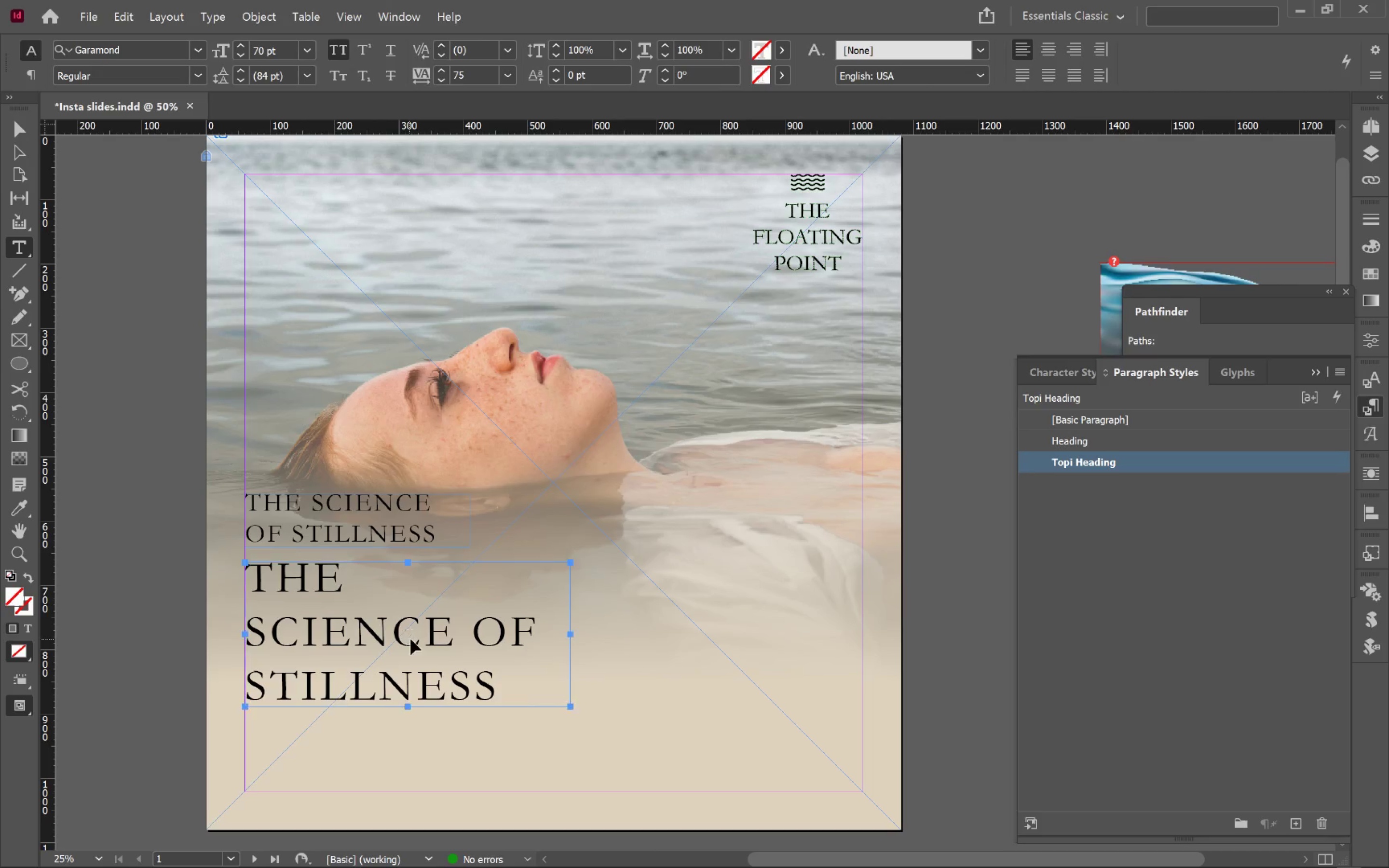 
key(Control+A)
 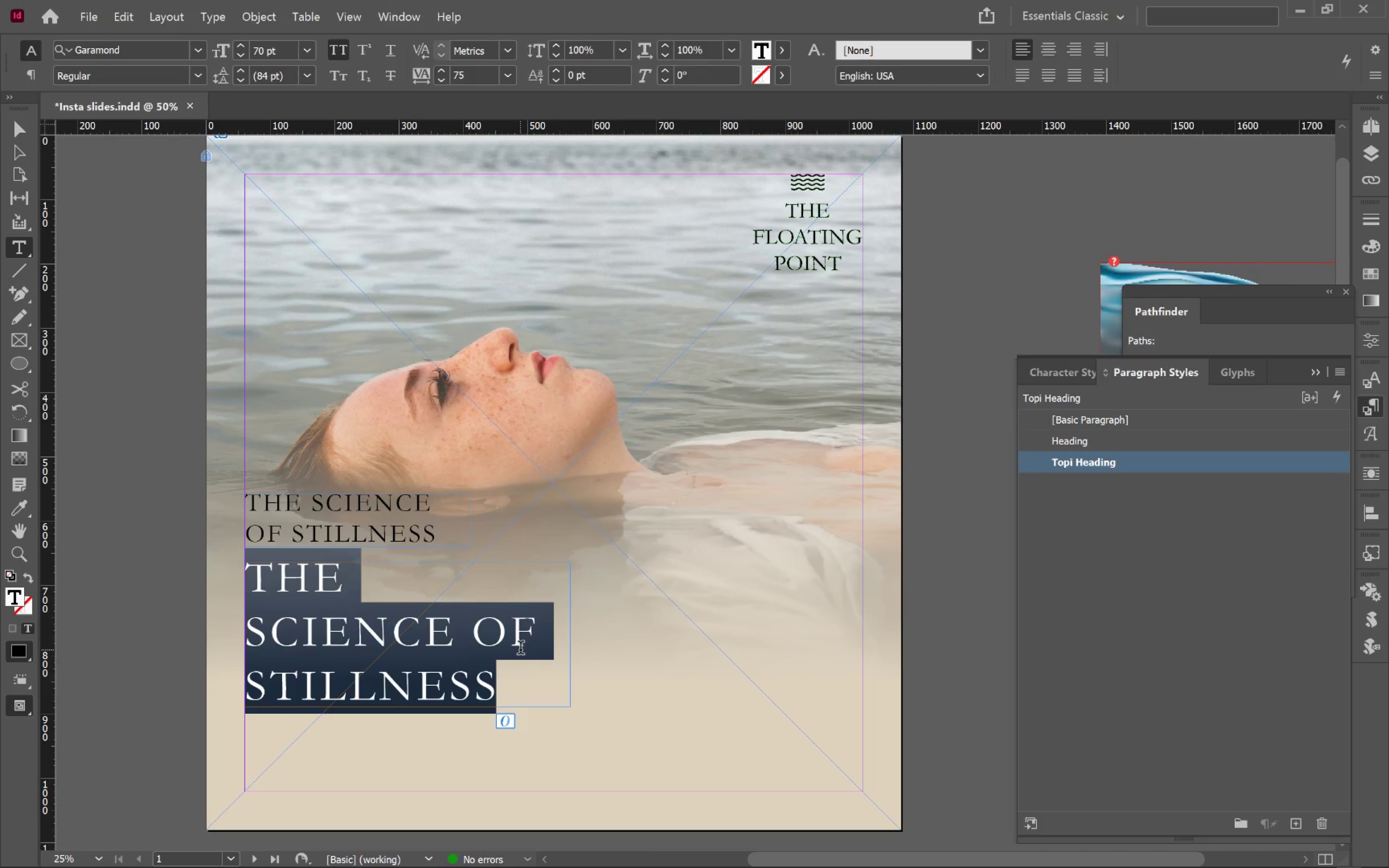 
type(CORtisol reduction)
 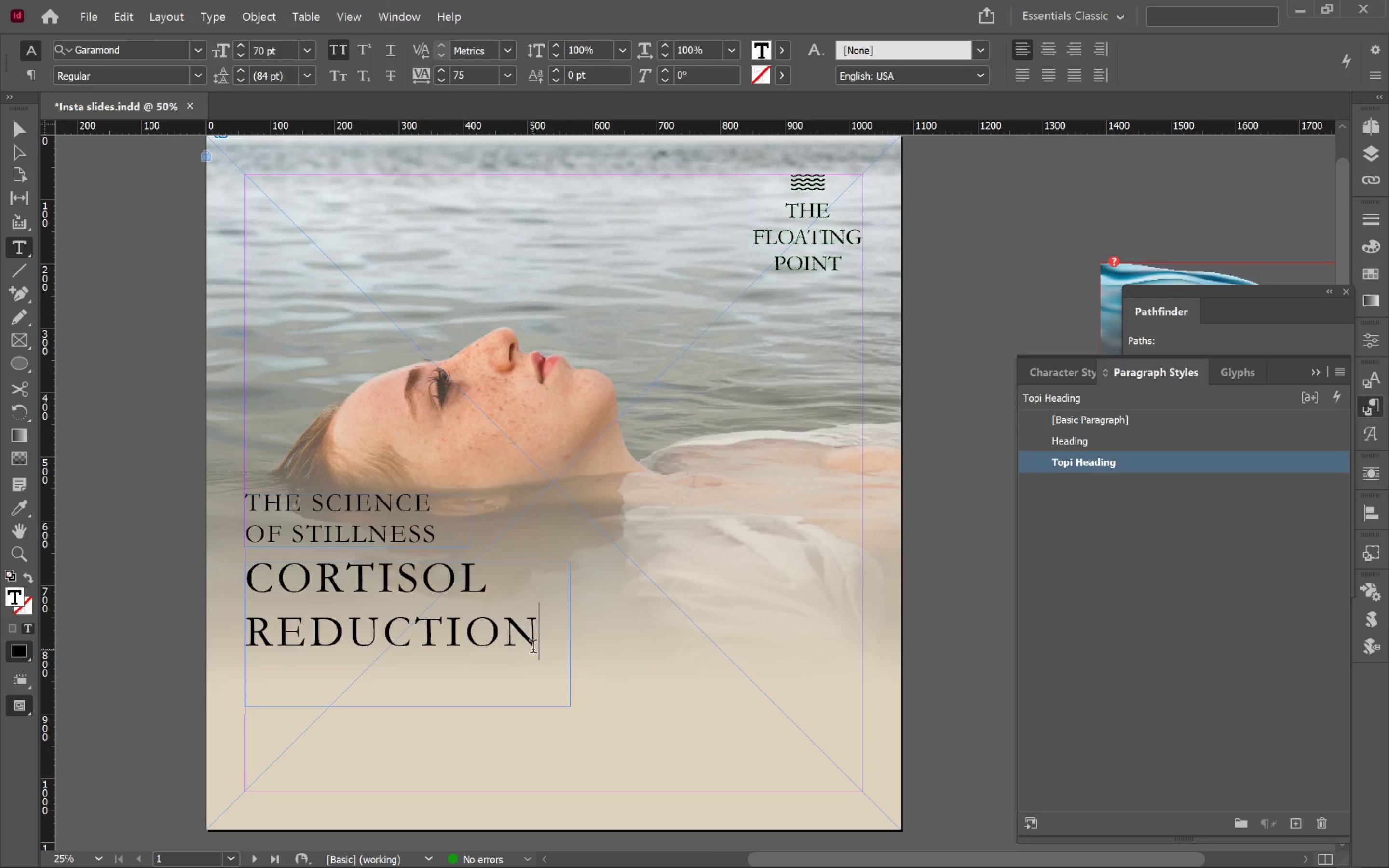 
left_click([23, 133])
 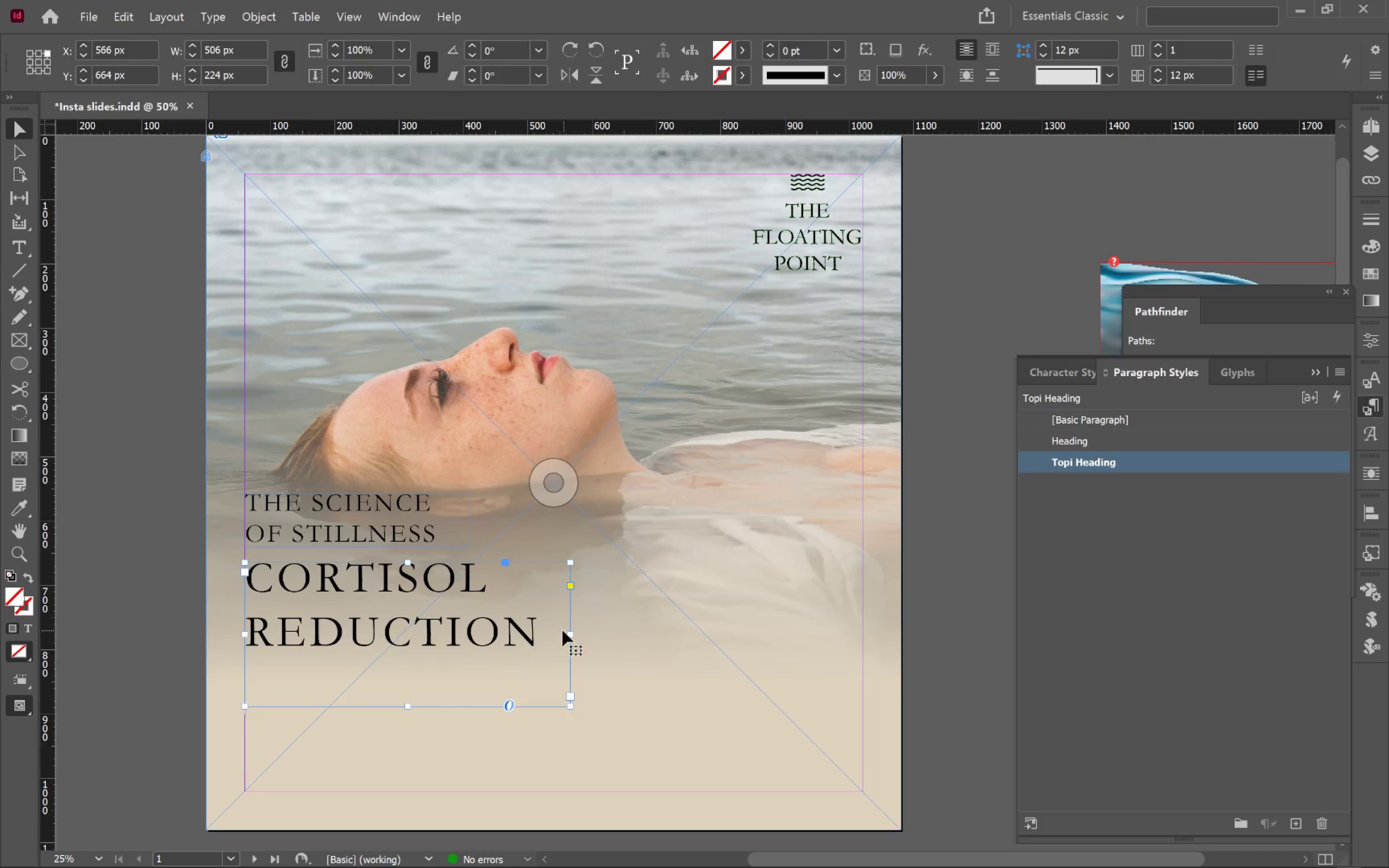 
left_click_drag(start_coordinate=[570, 635], to_coordinate=[612, 634])
 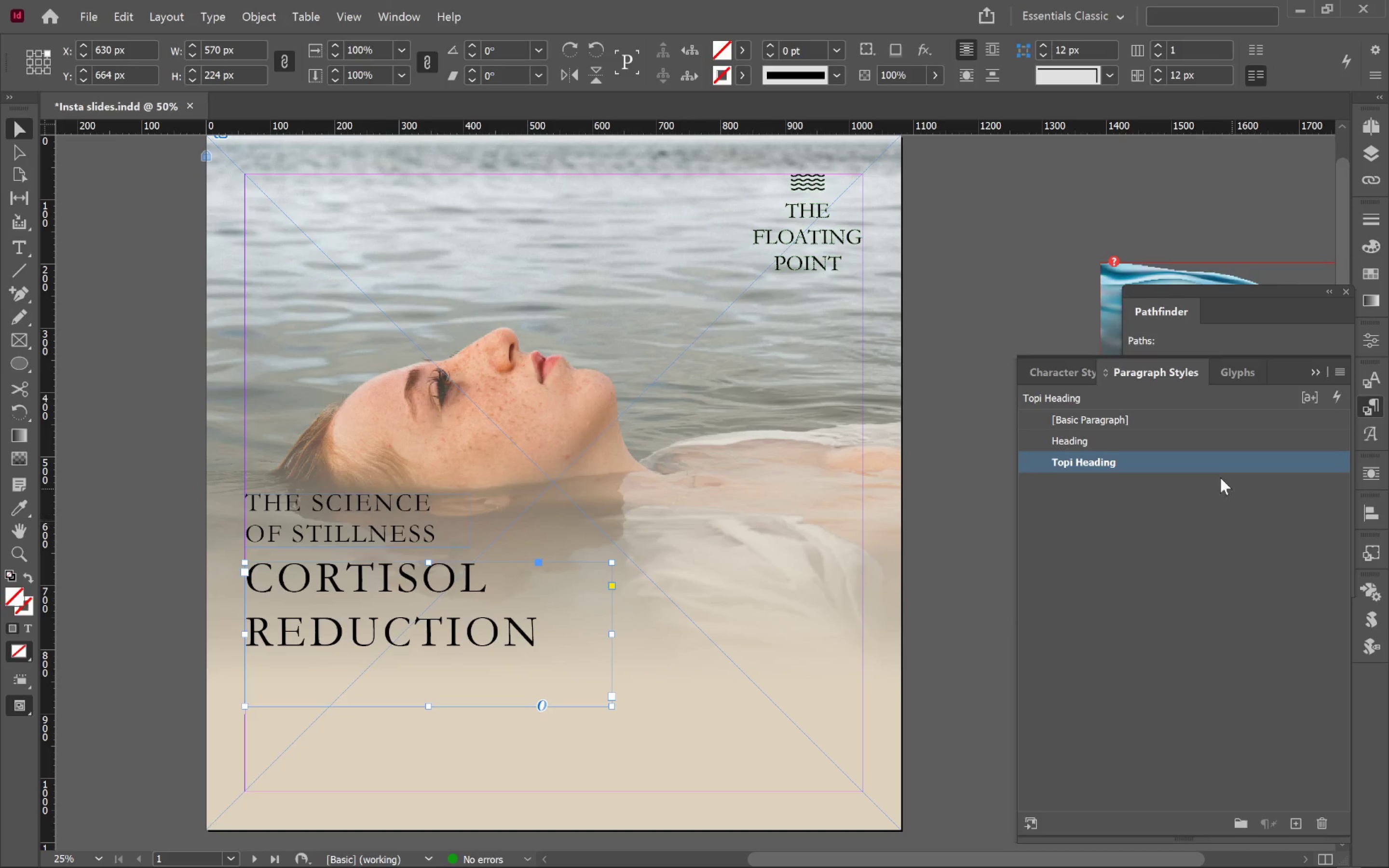 
double_click([1228, 464])
 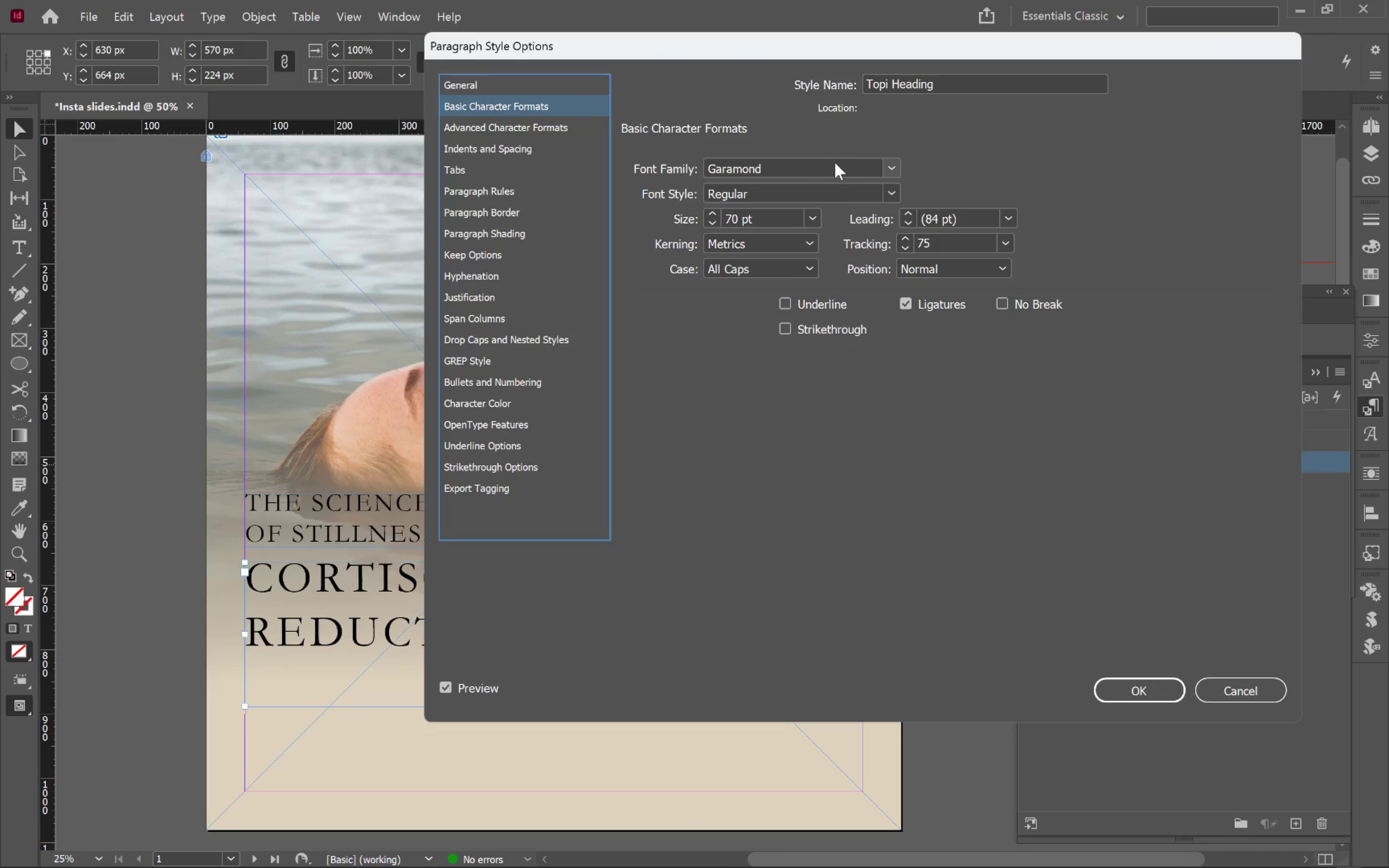 
left_click_drag(start_coordinate=[633, 43], to_coordinate=[824, 100])
 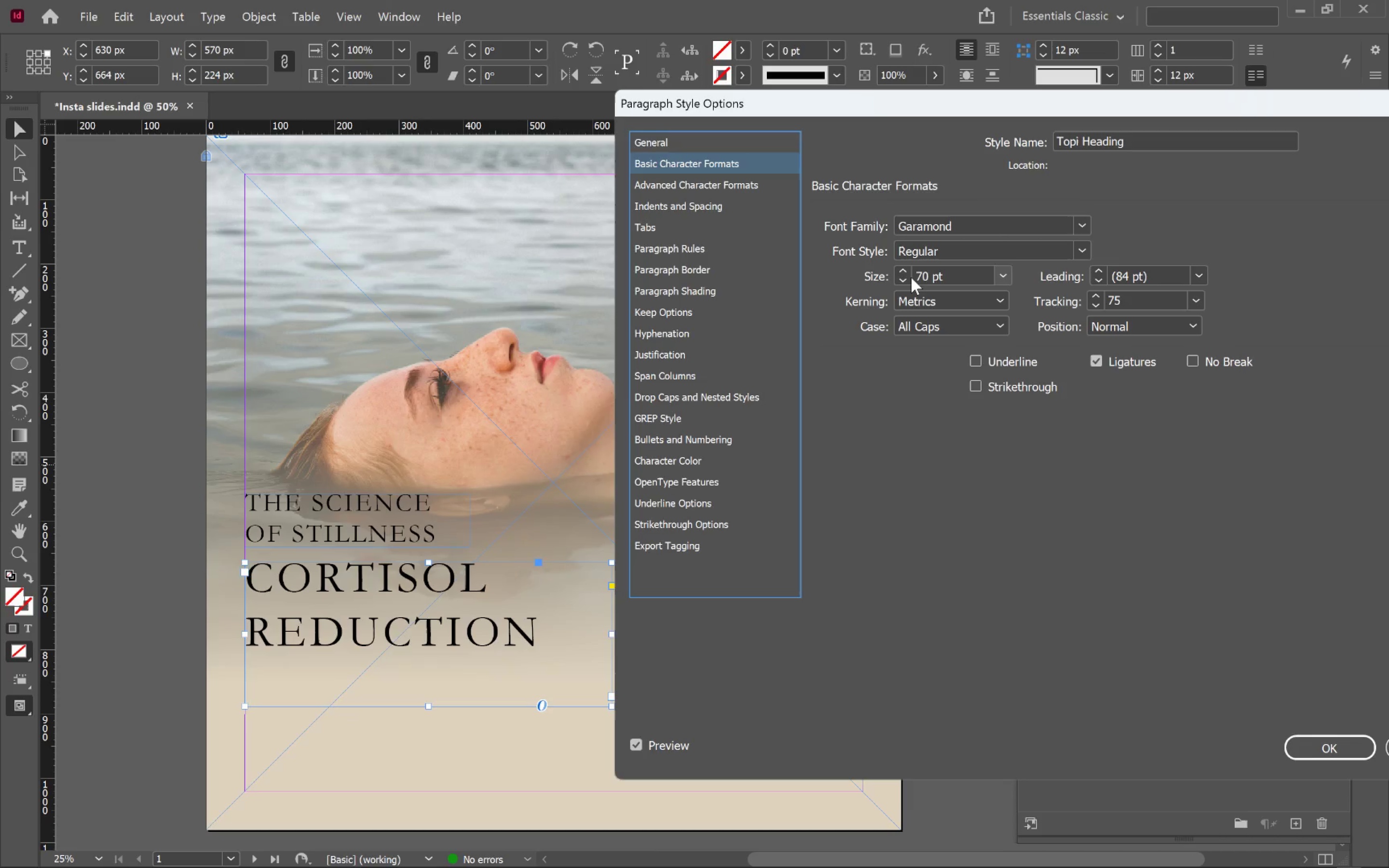 
hold_key(key=ShiftLeft, duration=1.51)
left_click([905, 272])
 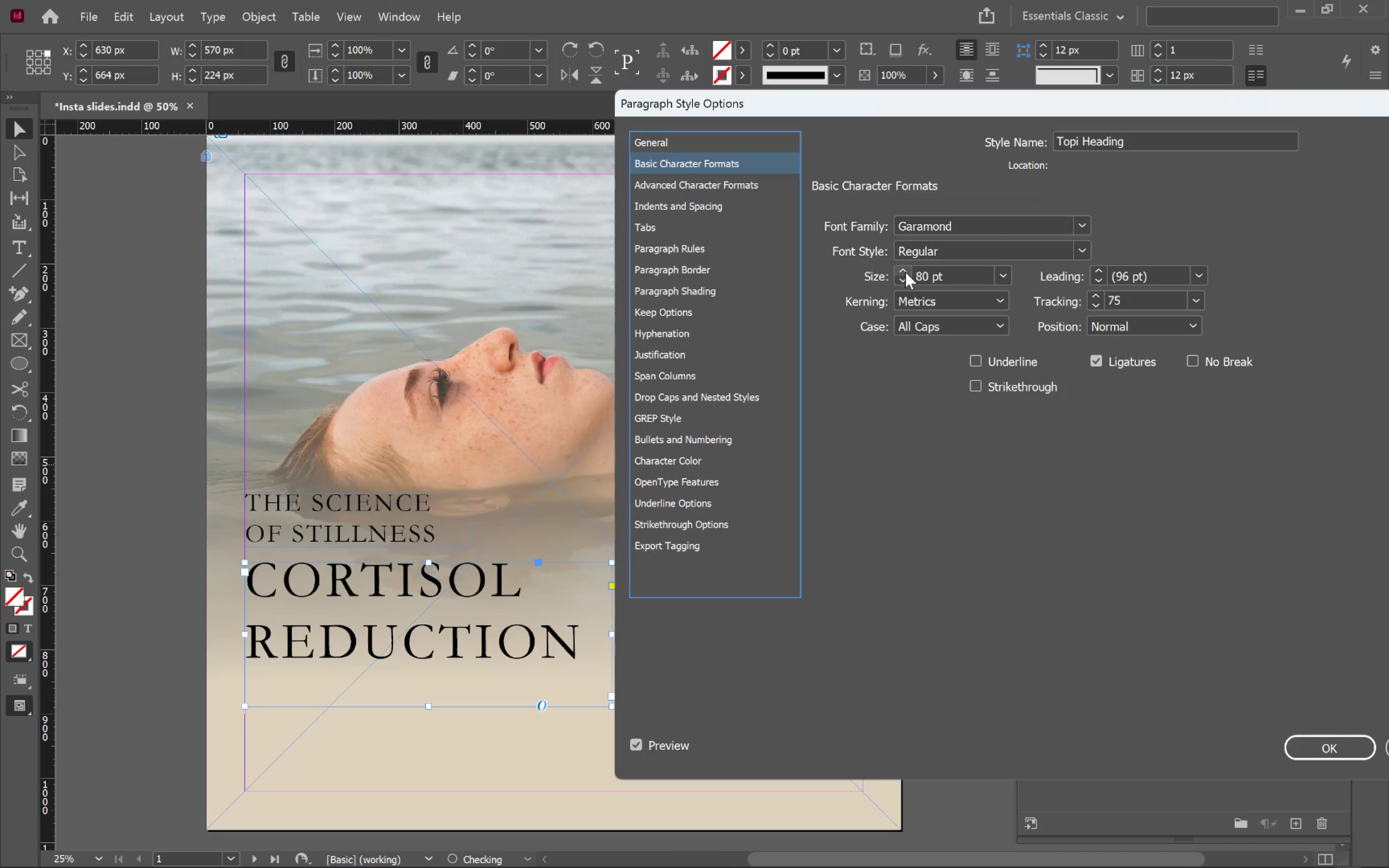 
left_click([905, 272])
 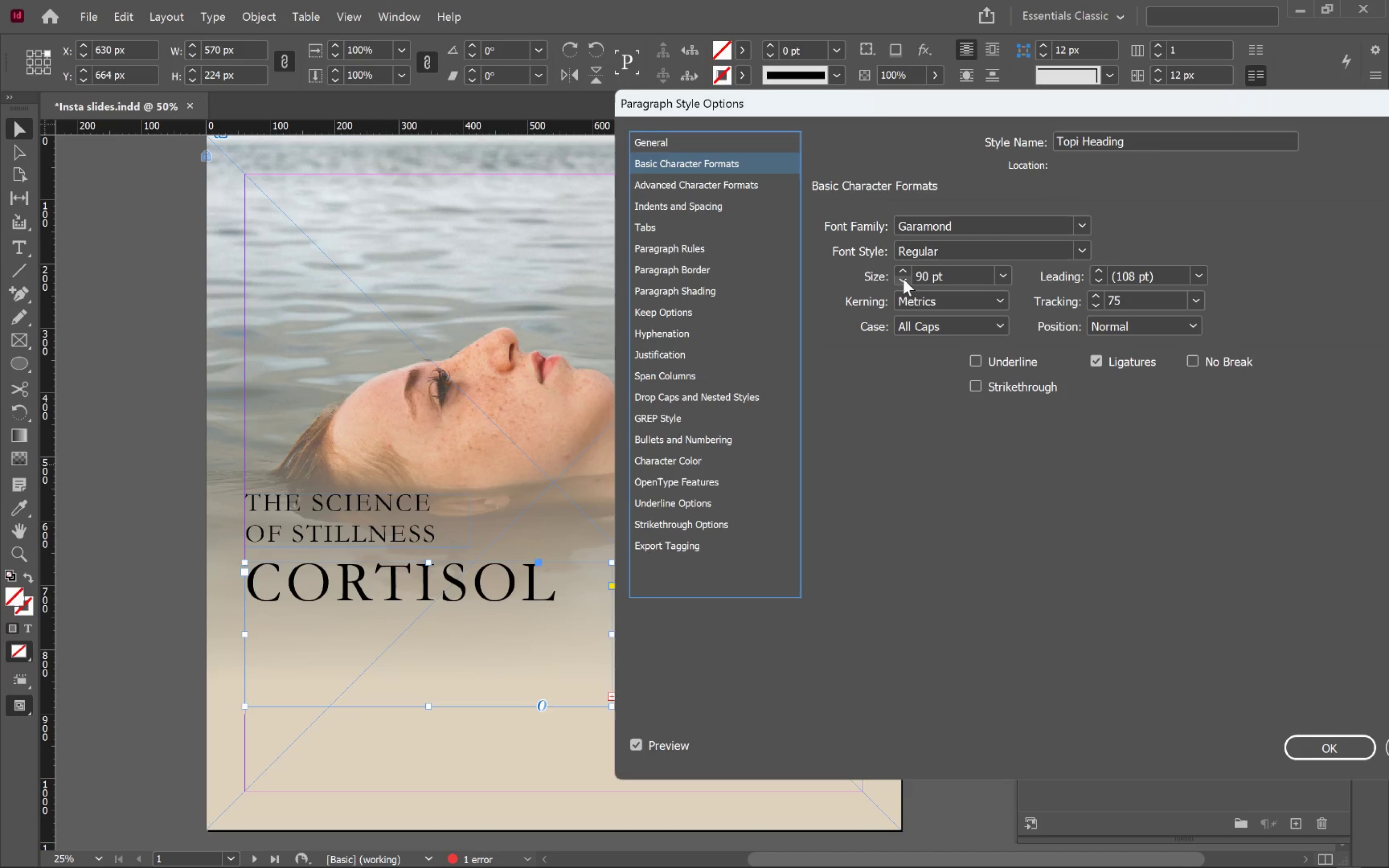 
double_click([903, 279])
 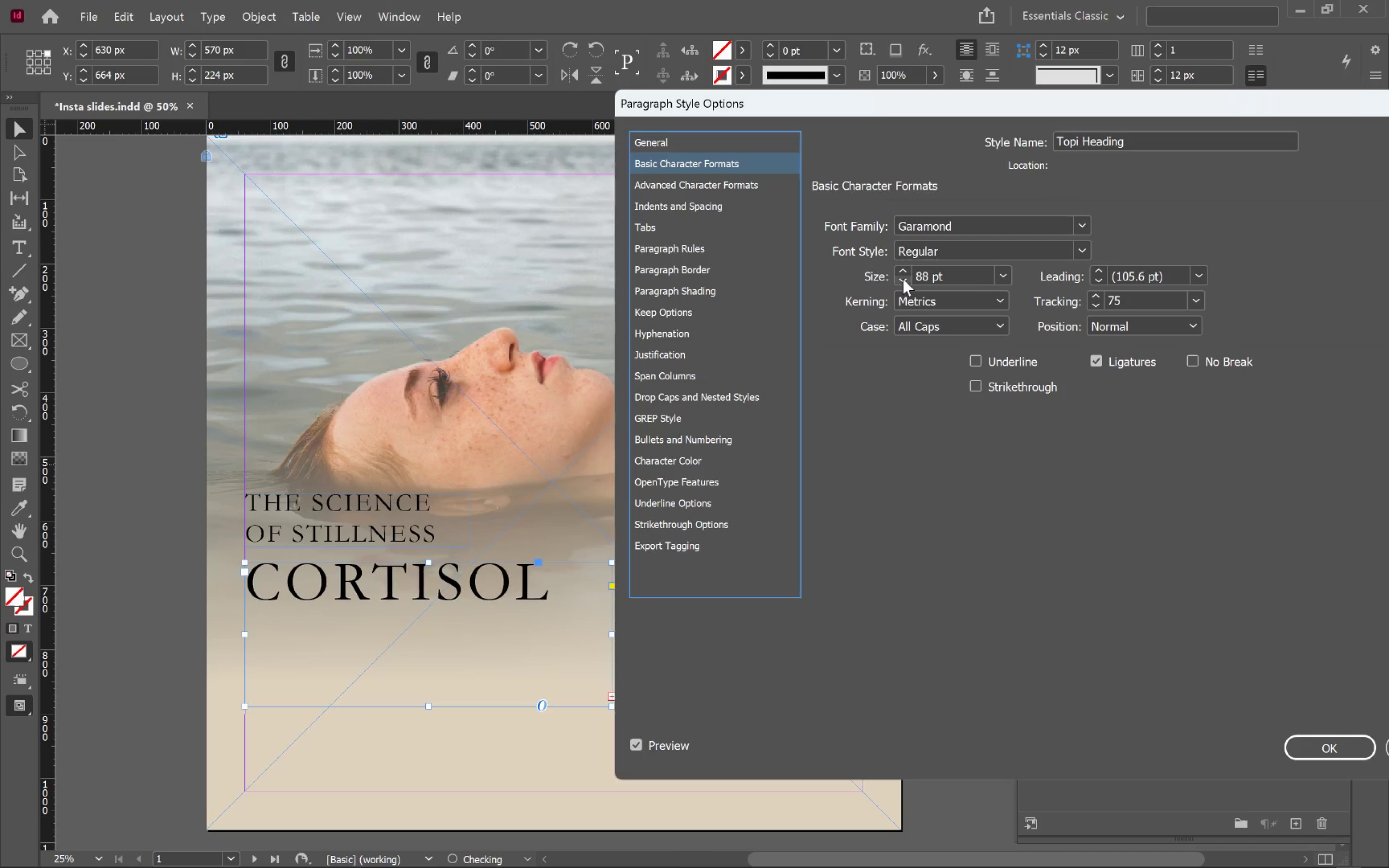 
triple_click([903, 279])
 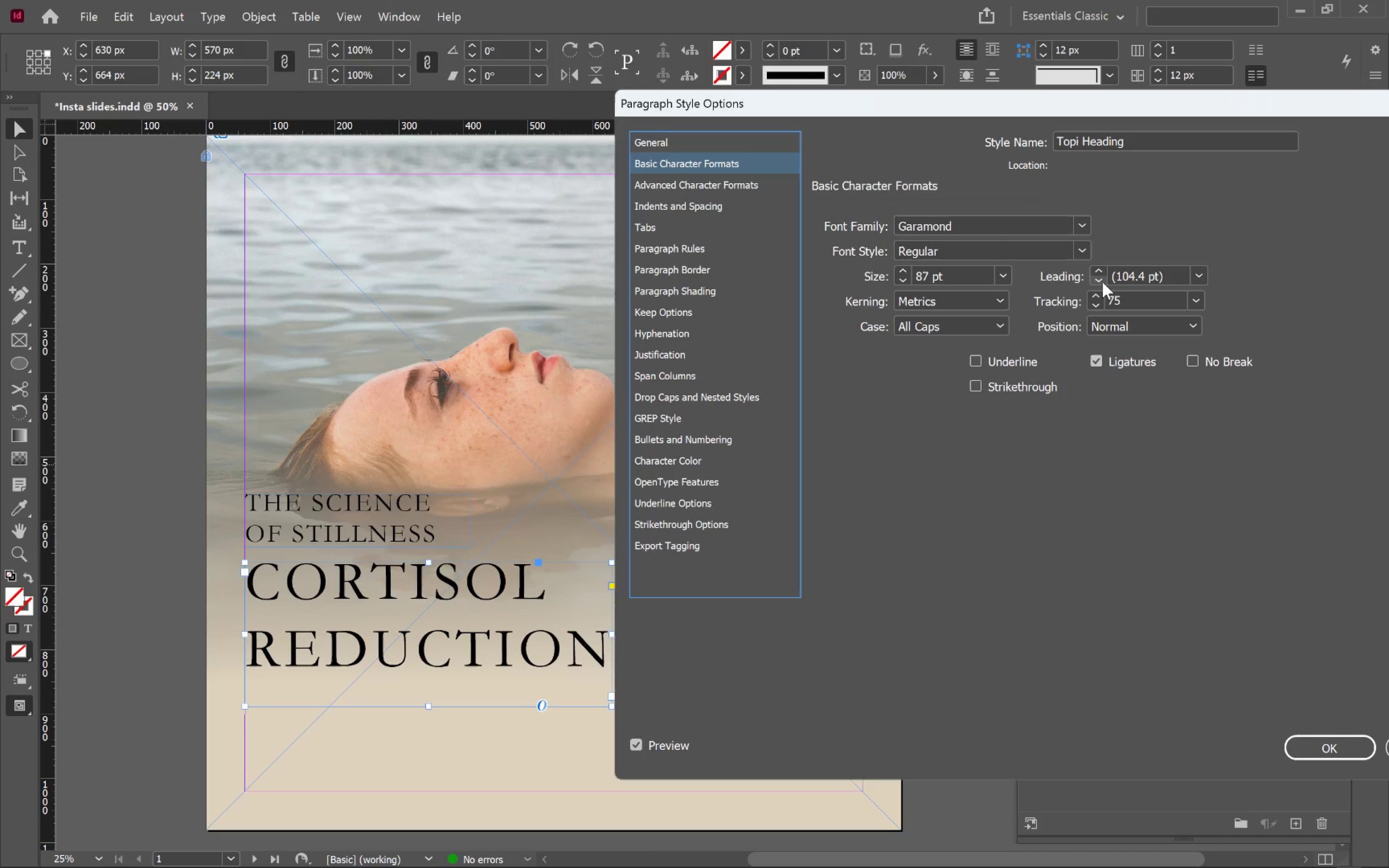 
double_click([1095, 281])
 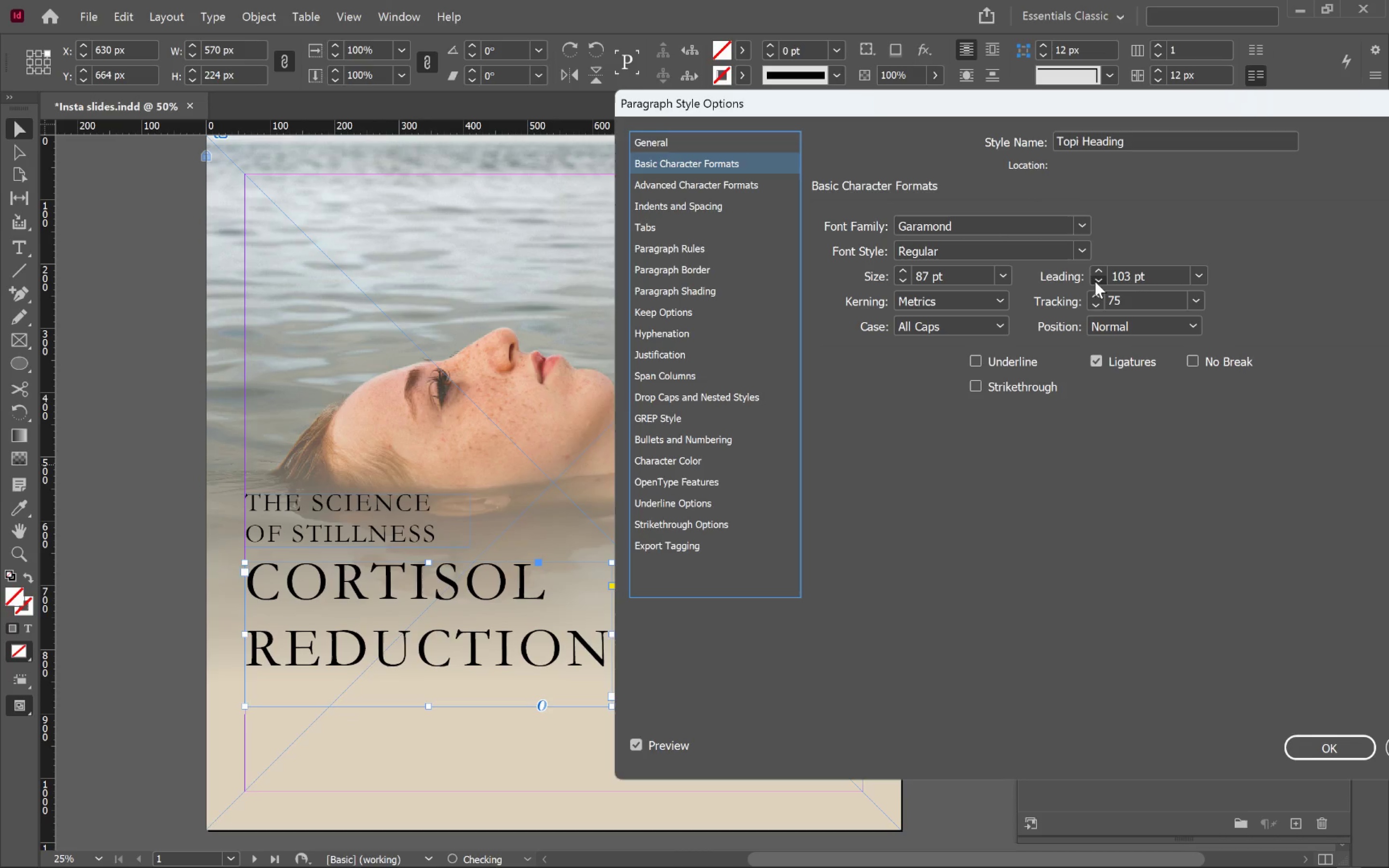 
triple_click([1095, 281])
 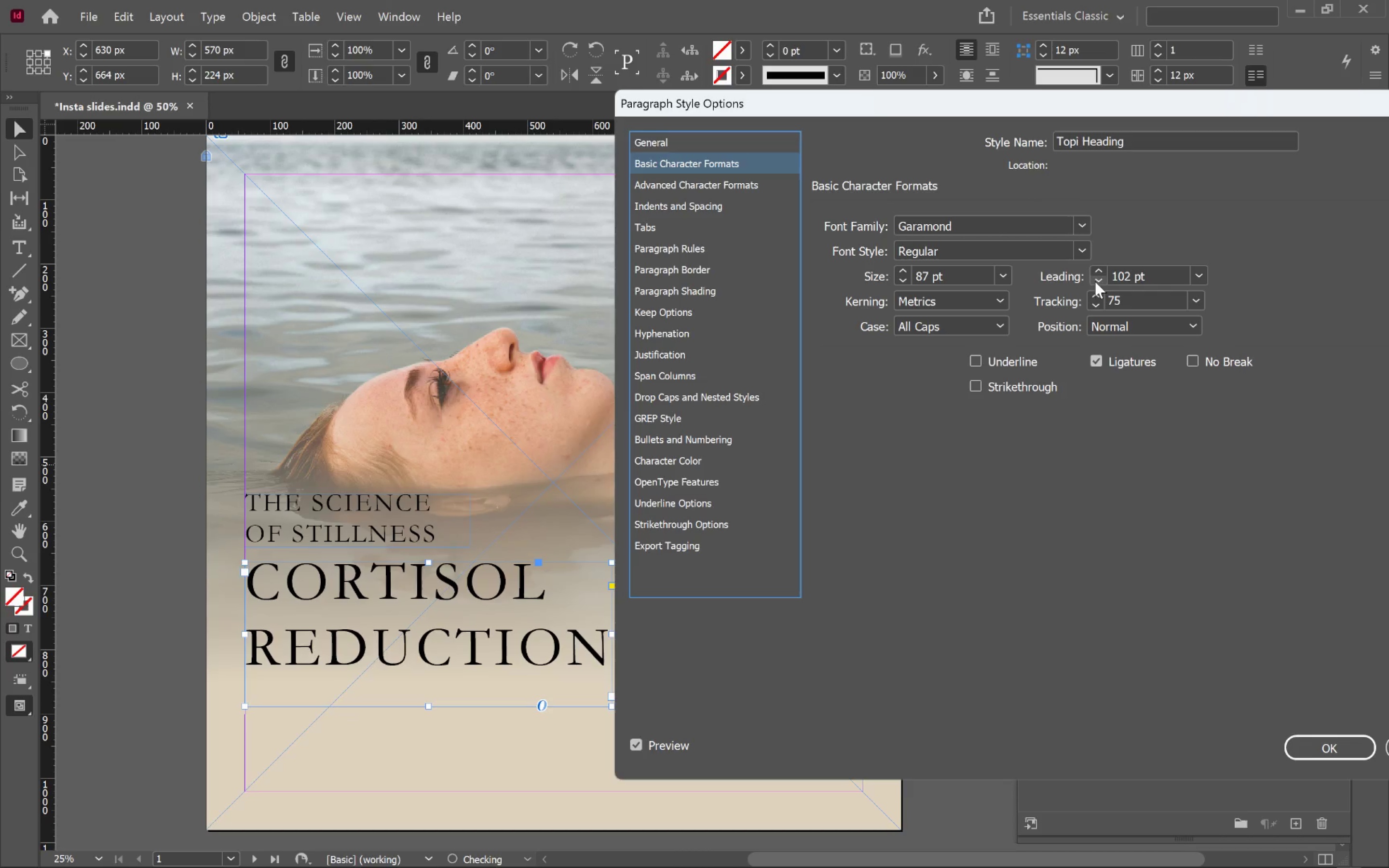 
triple_click([1095, 281])
 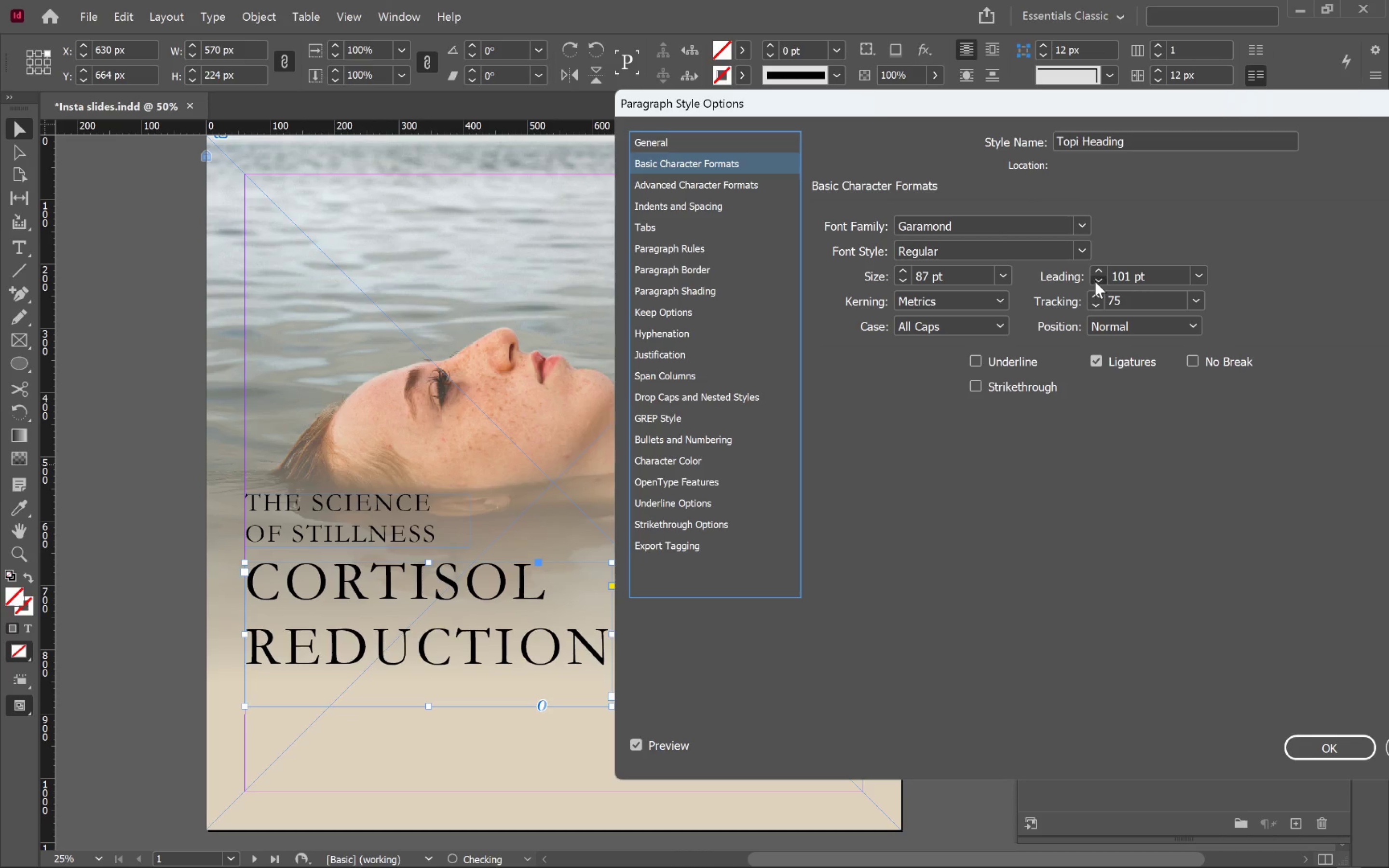 
triple_click([1095, 281])
 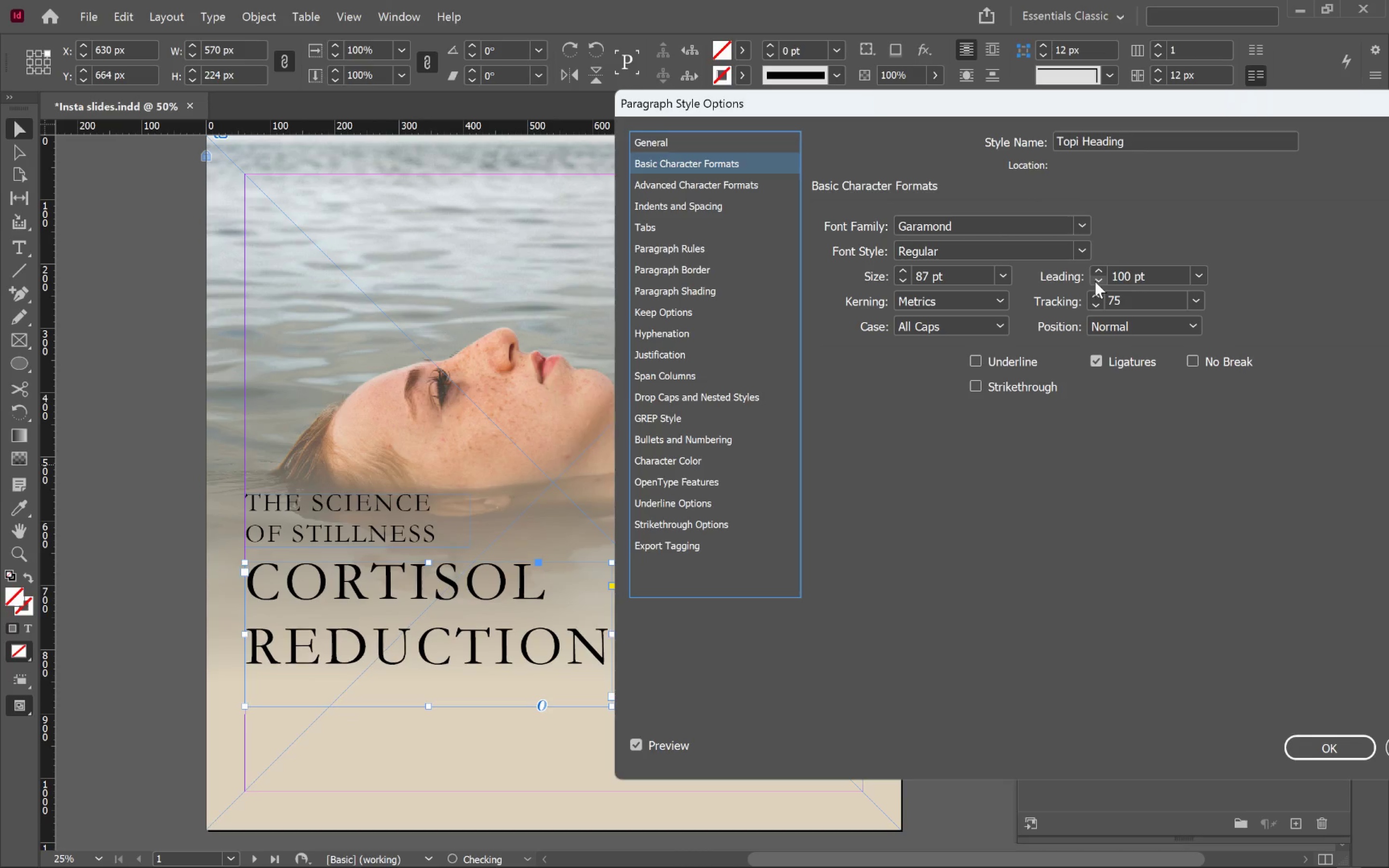 
triple_click([1095, 281])
 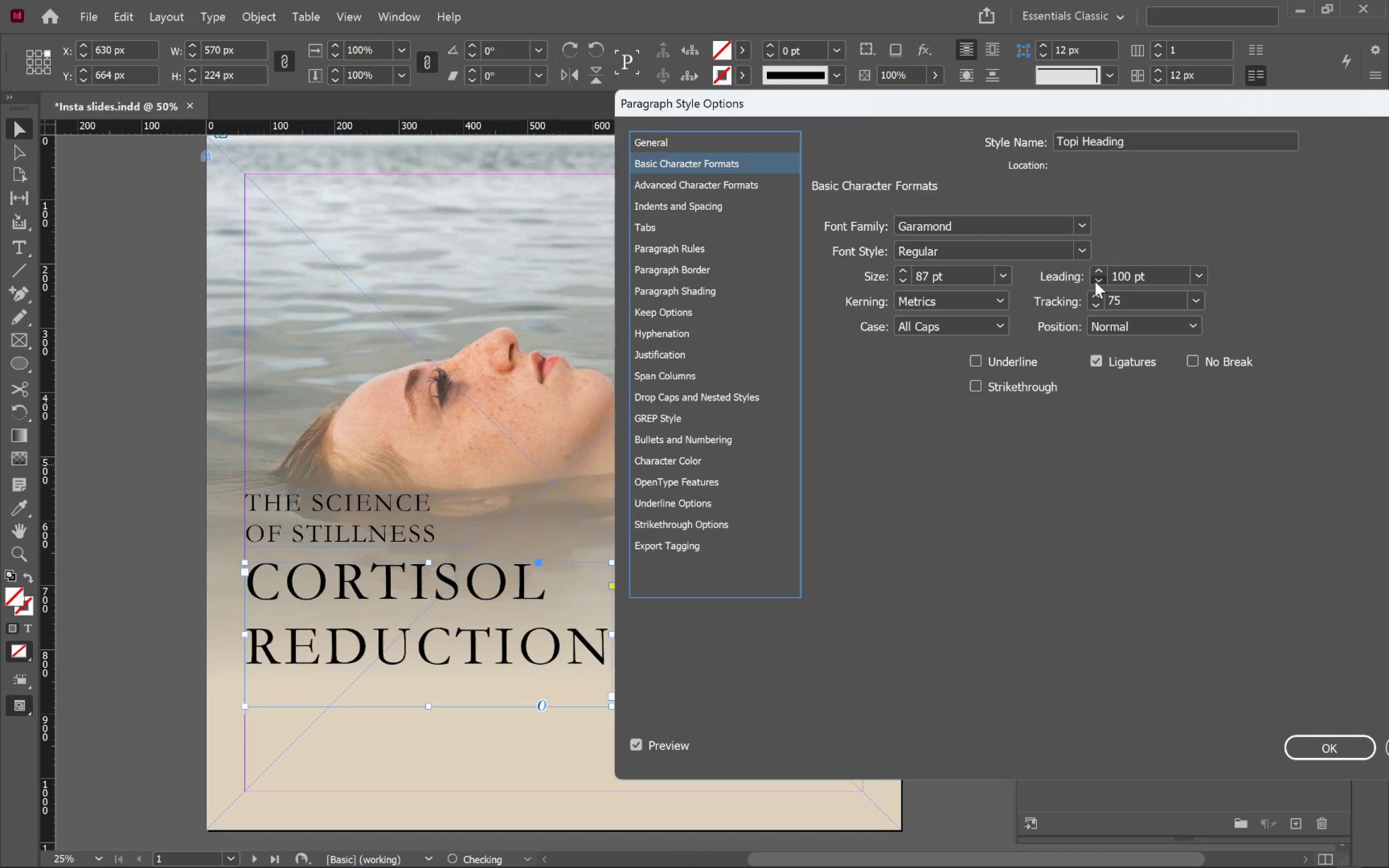 
hold_key(key=ShiftLeft, duration=1.02)
triple_click([1095, 281])
 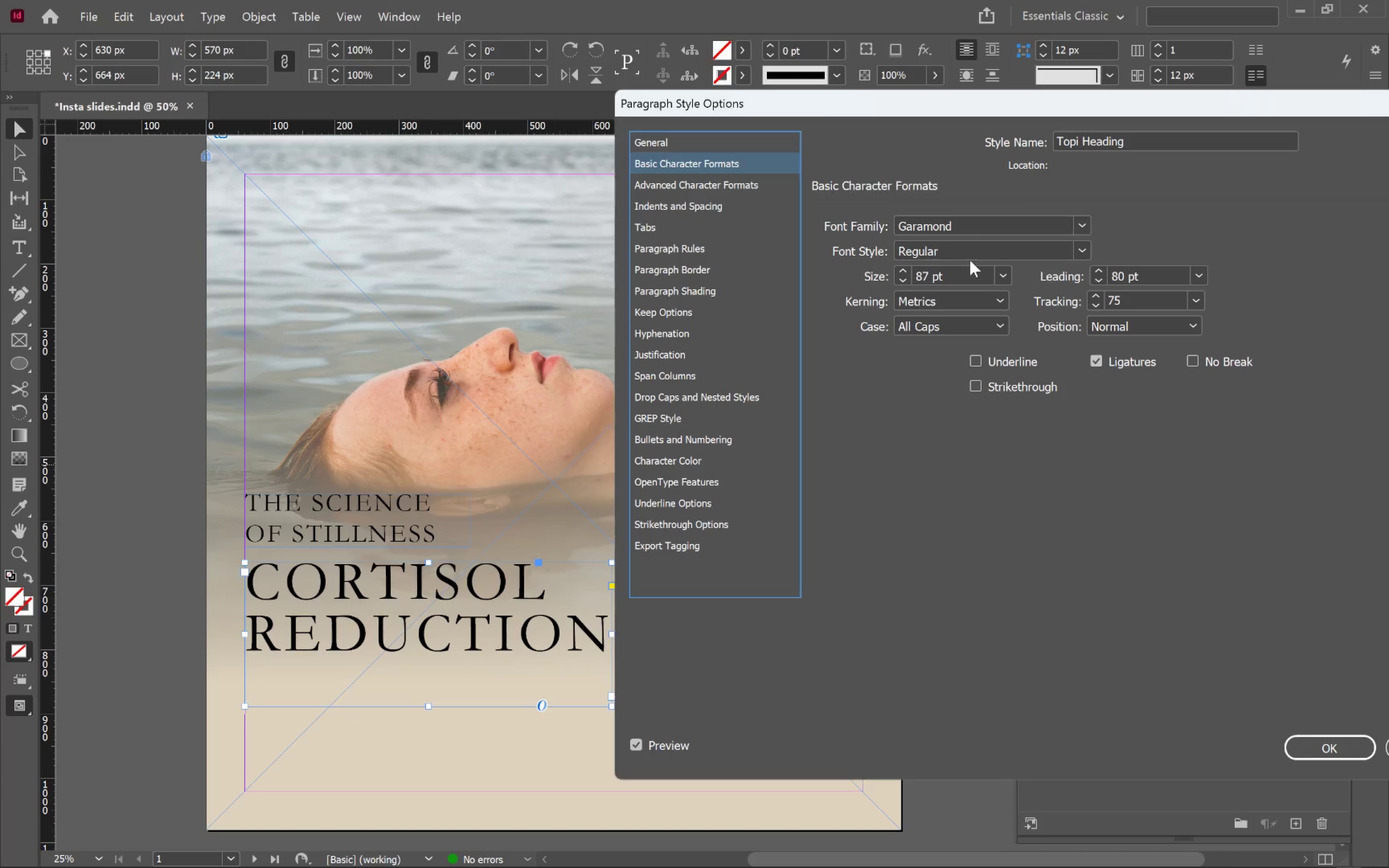 
left_click([706, 178])
 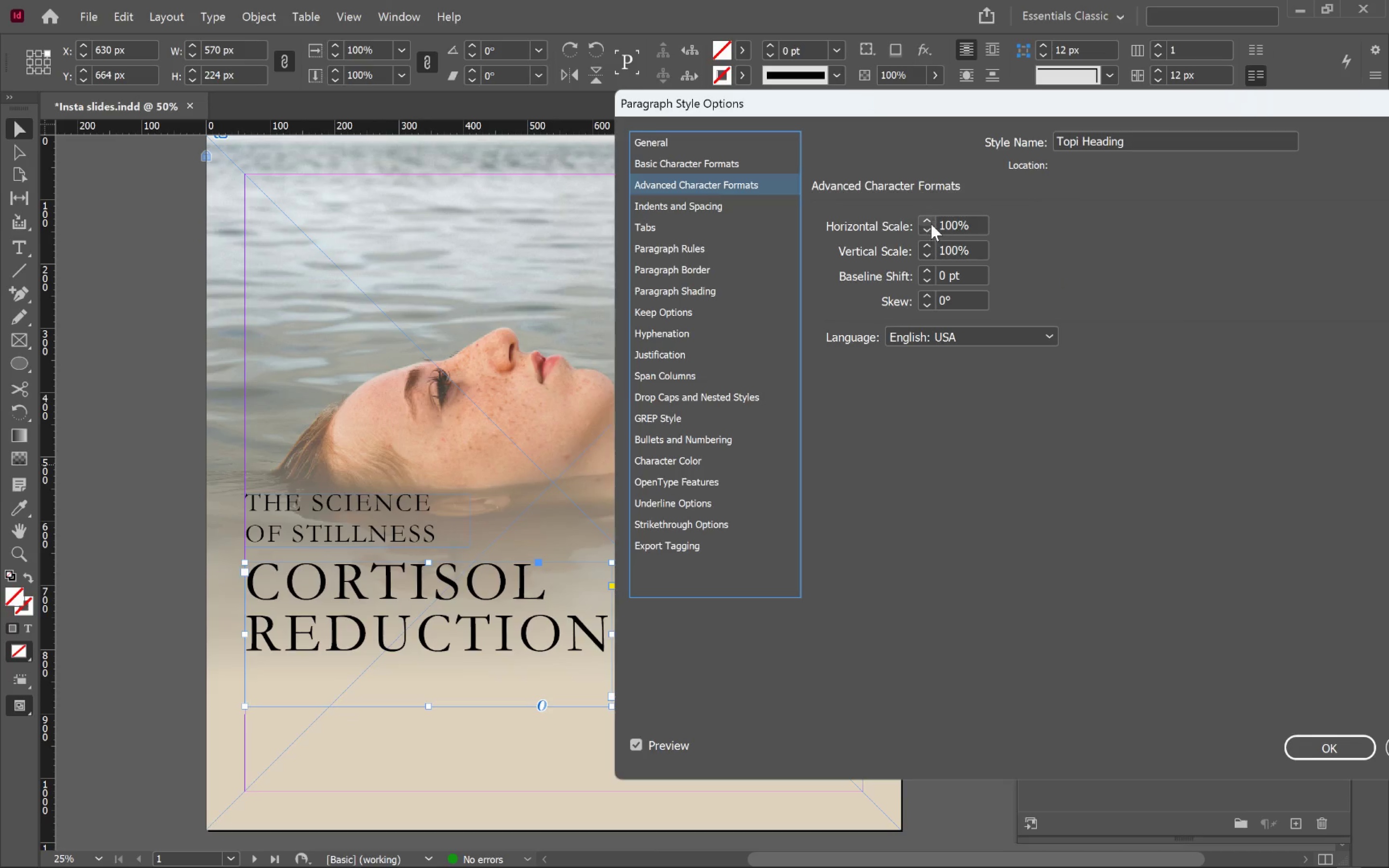 
hold_key(key=ShiftLeft, duration=2.36)
left_click([928, 244])
 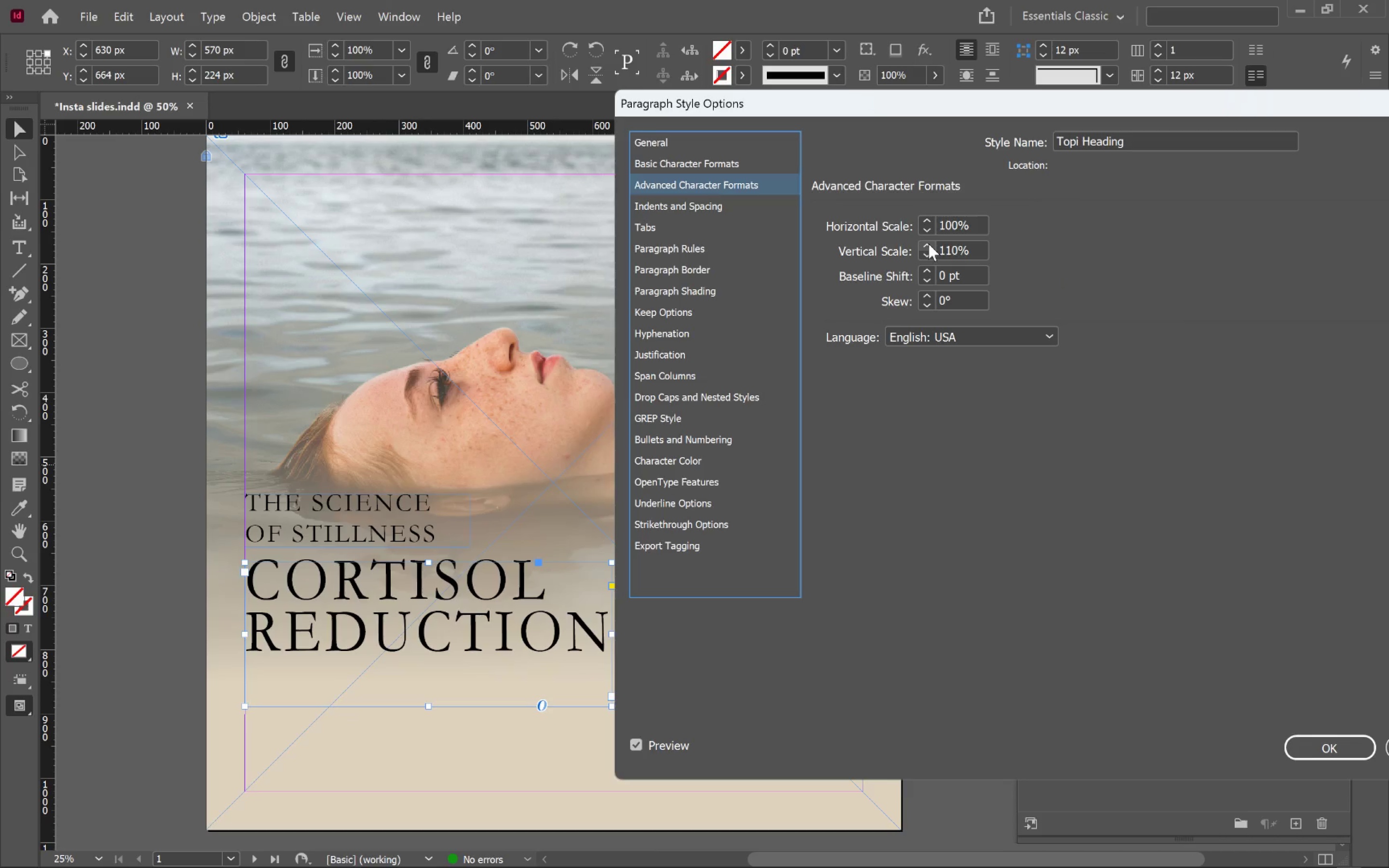 
double_click([928, 244])
 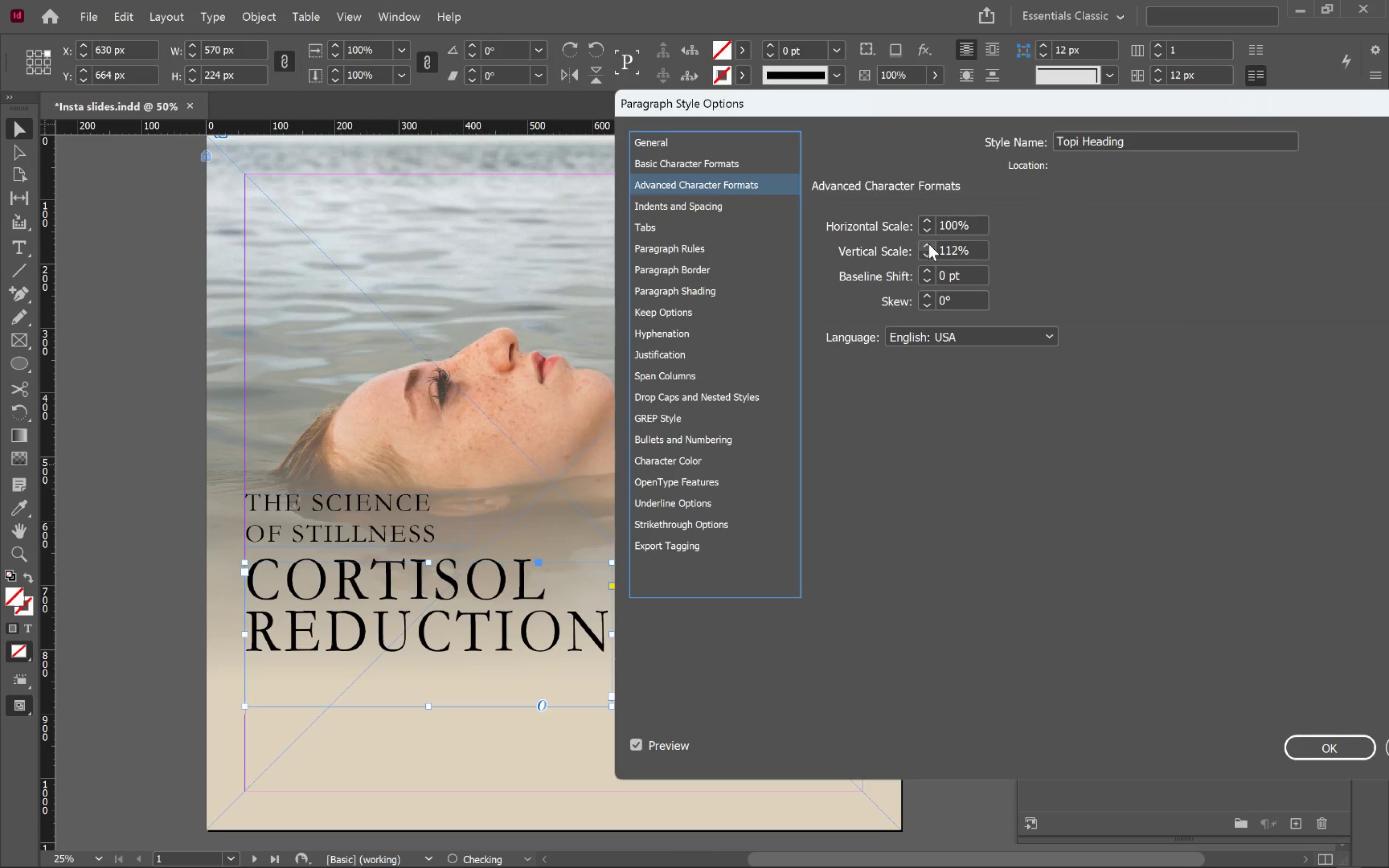 
triple_click([928, 244])
 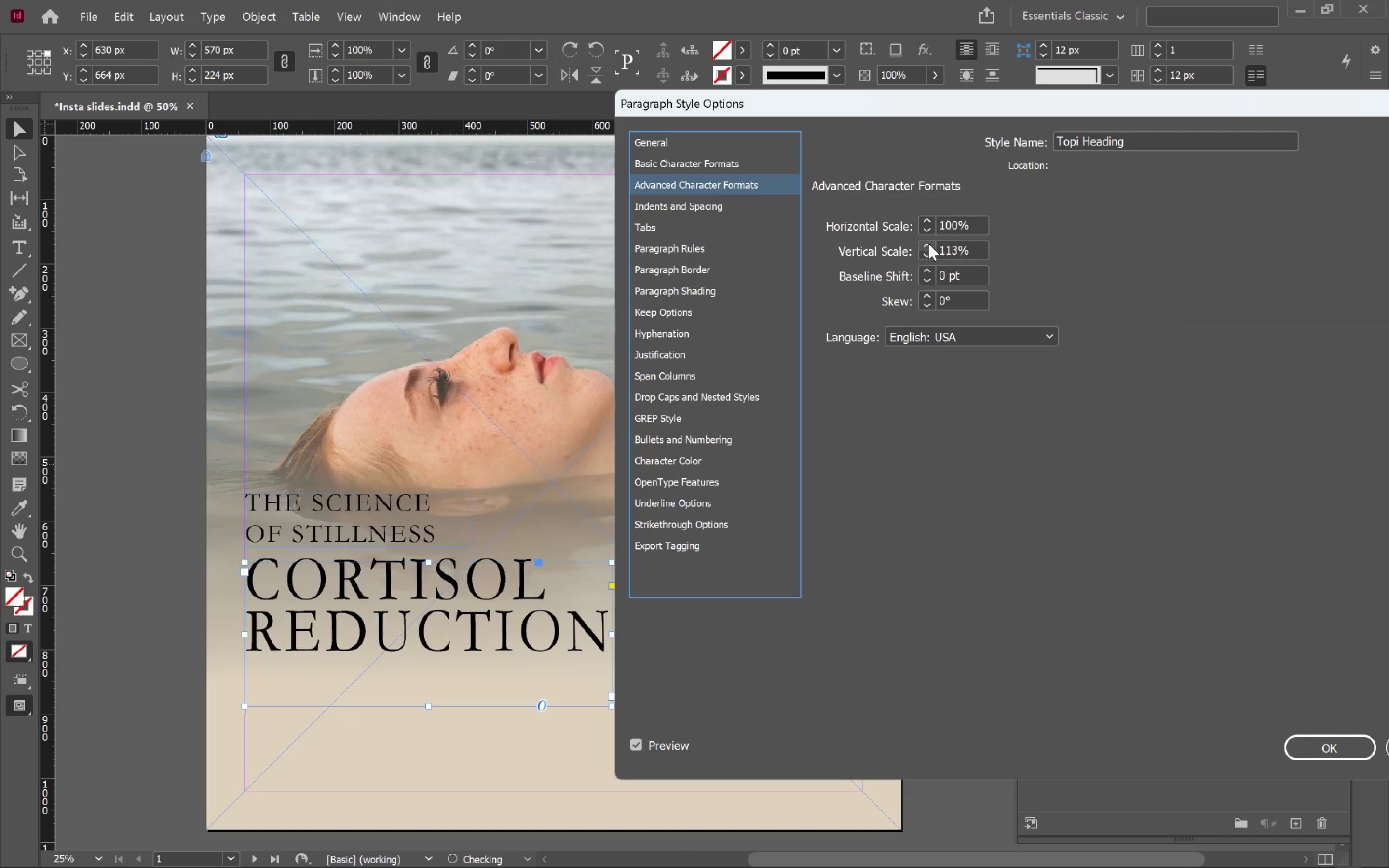 
triple_click([928, 244])
 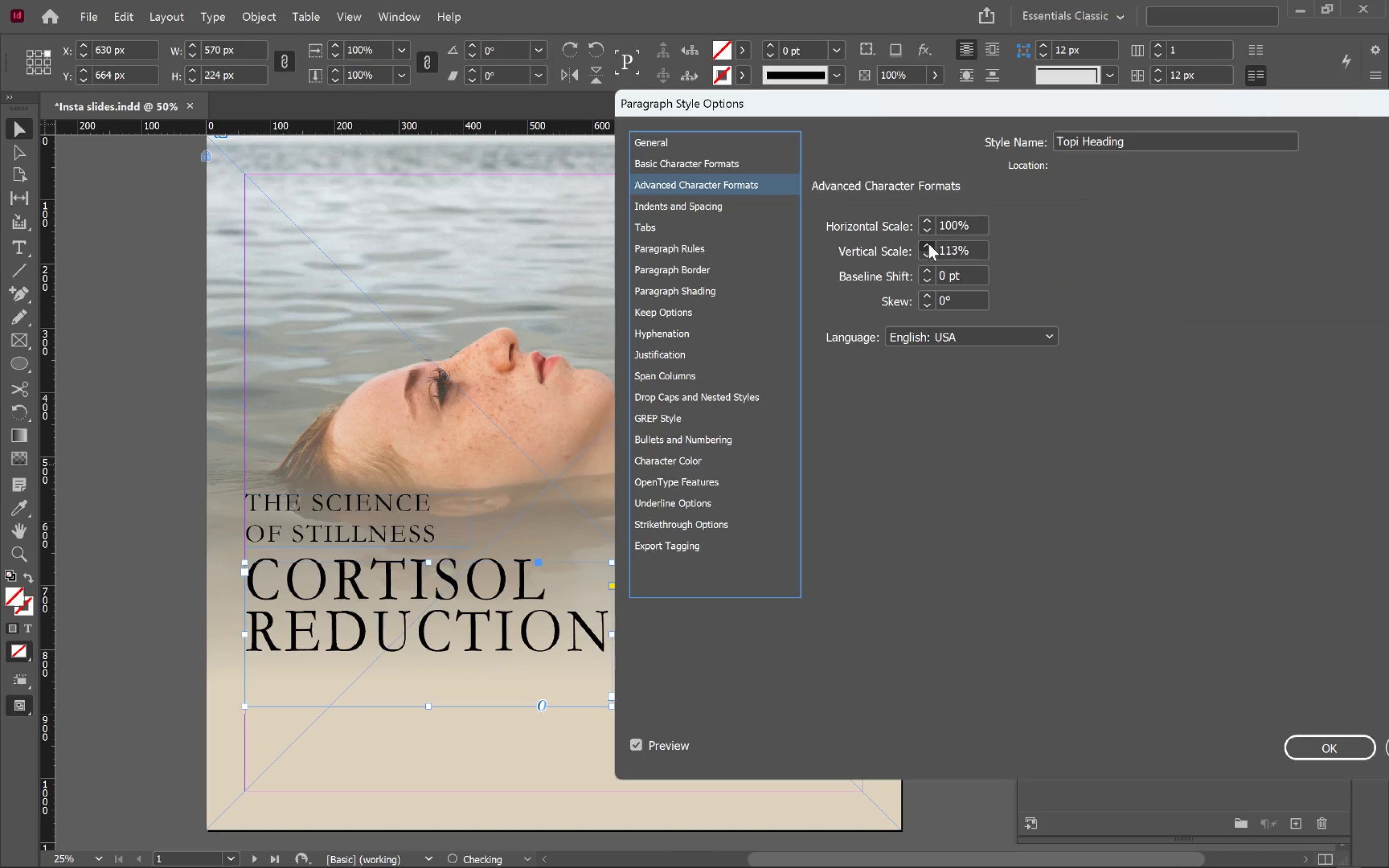 
hold_key(key=ShiftLeft, duration=1.08)
triple_click([928, 244])
 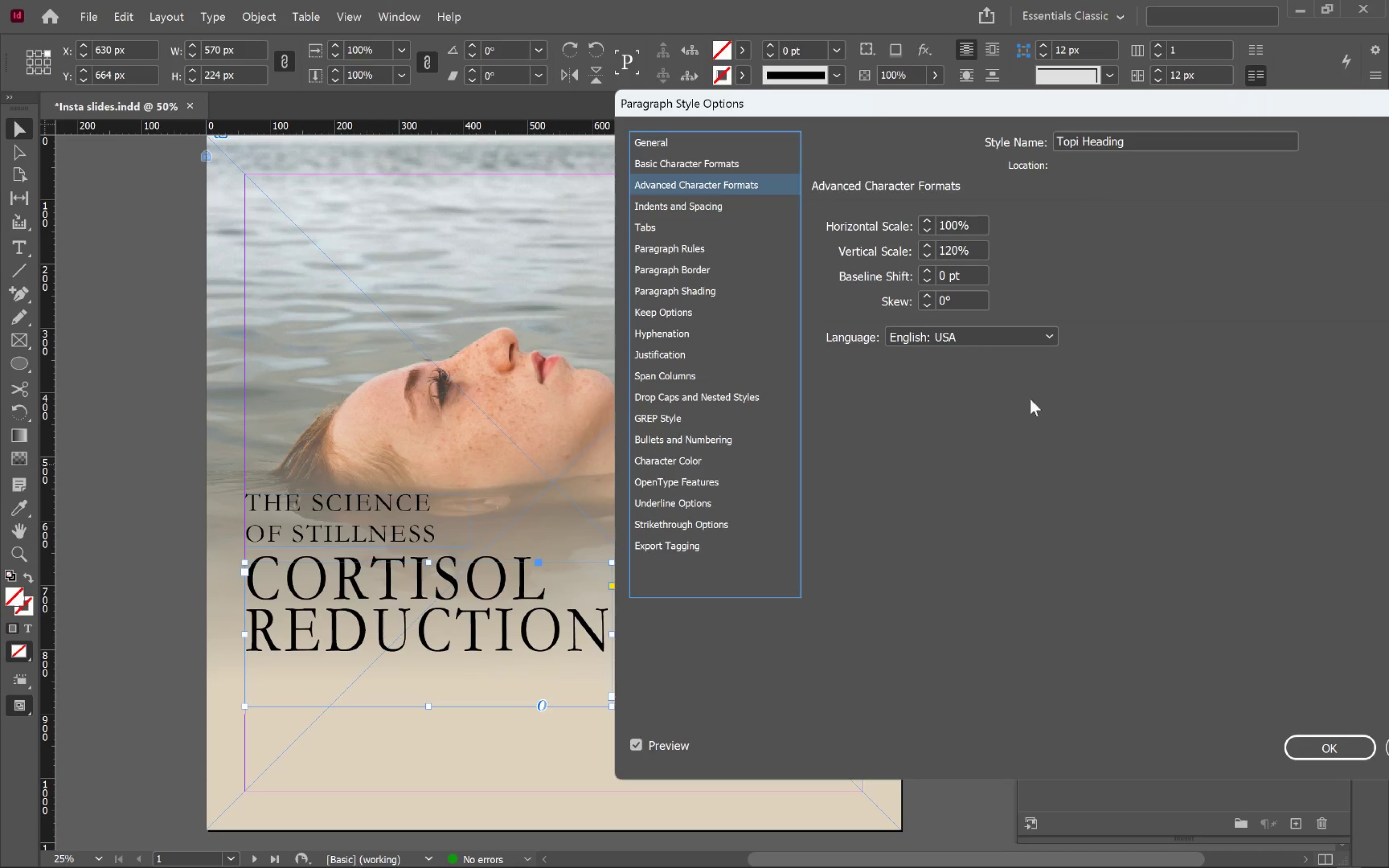 
left_click([708, 203])
 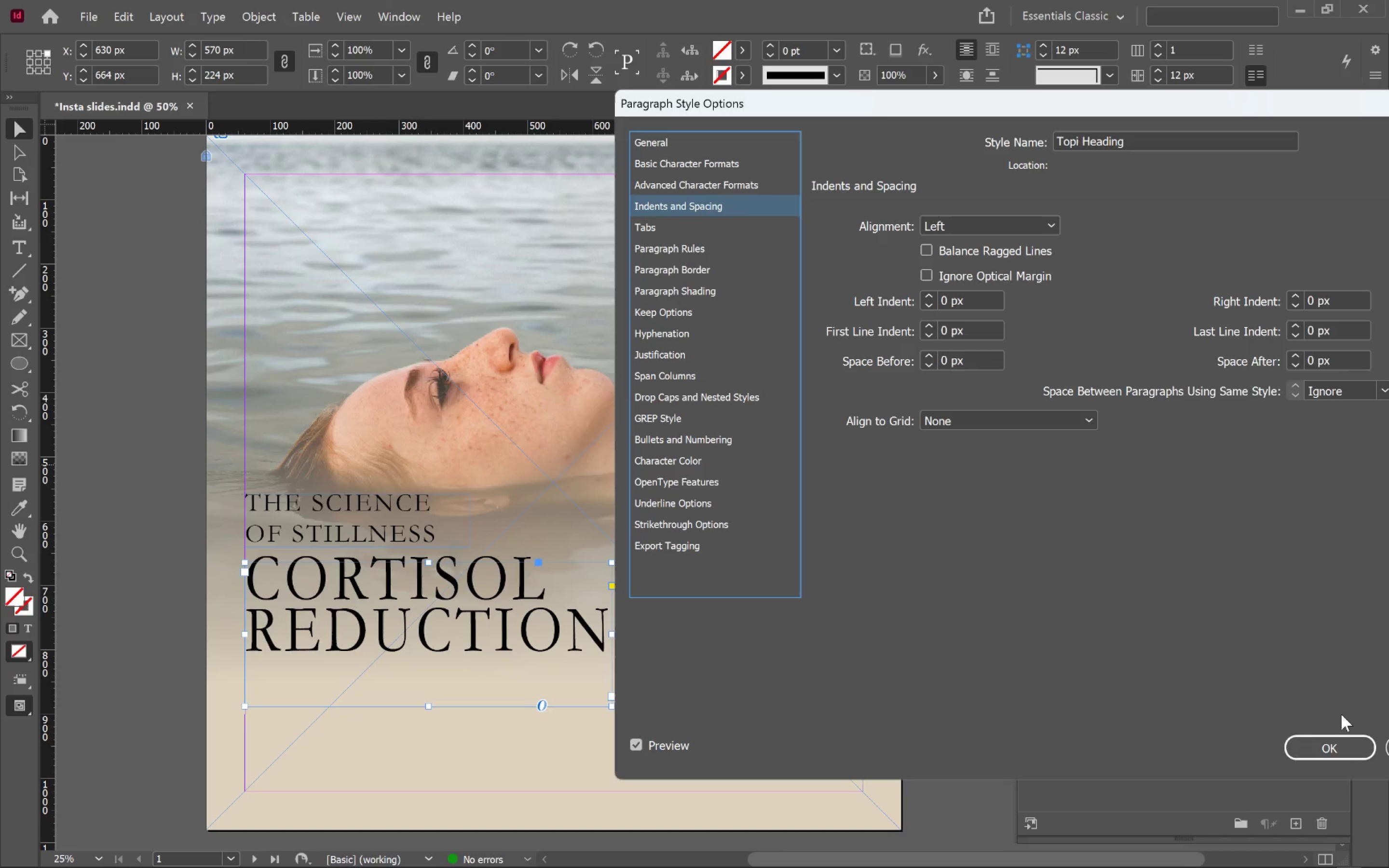 
left_click([1343, 751])
 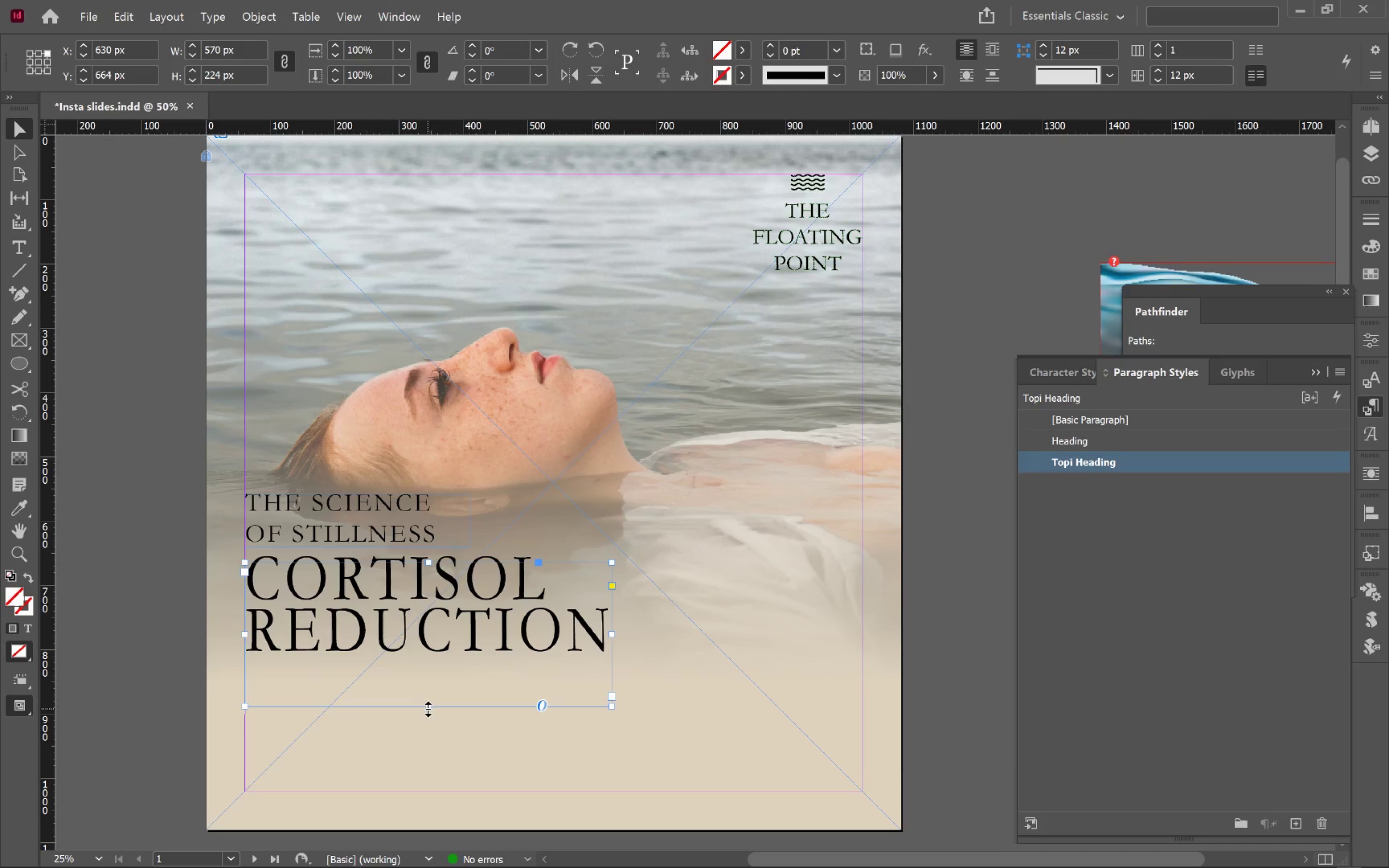 
double_click([428, 709])
 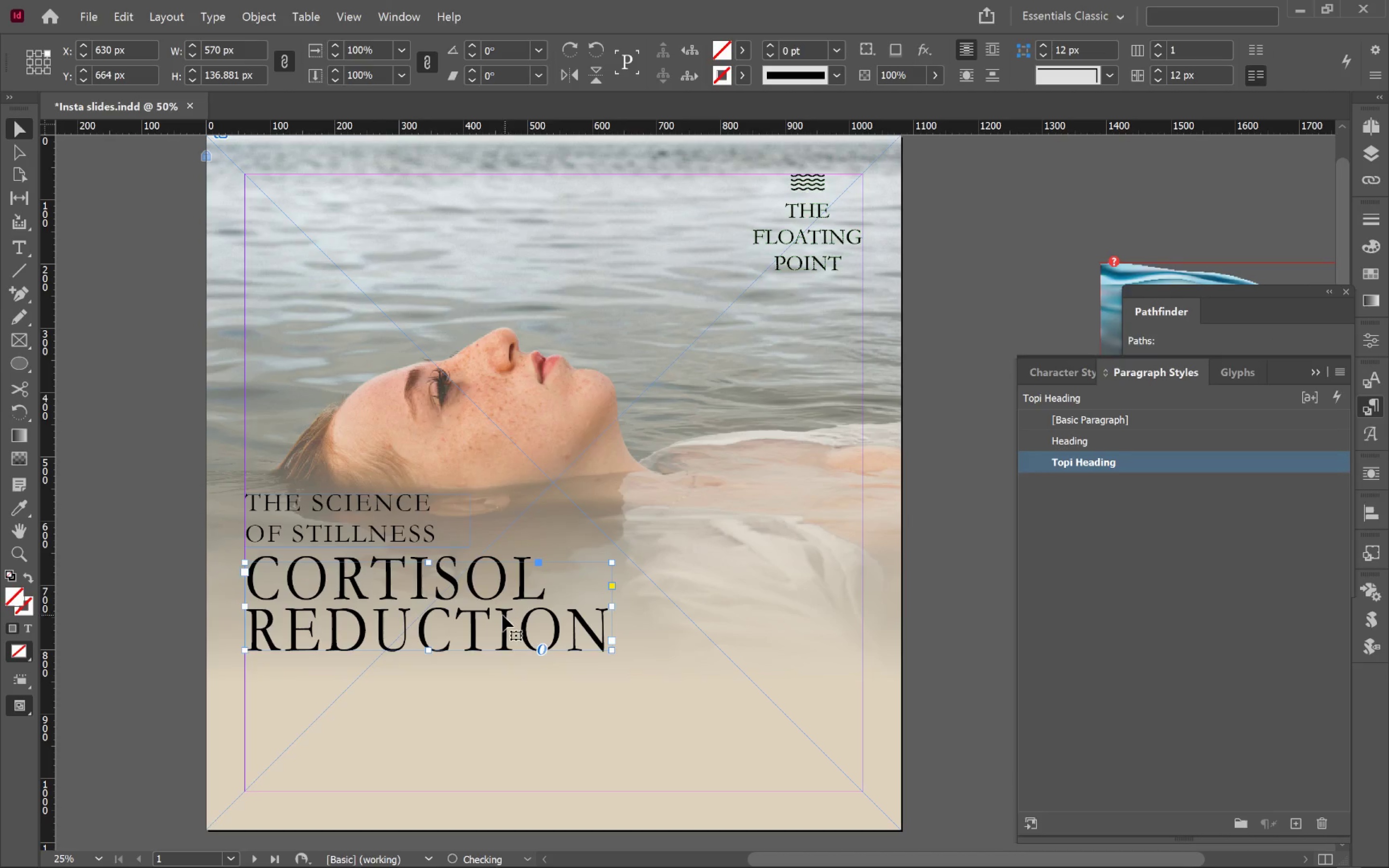 
left_click_drag(start_coordinate=[502, 614], to_coordinate=[502, 624])
 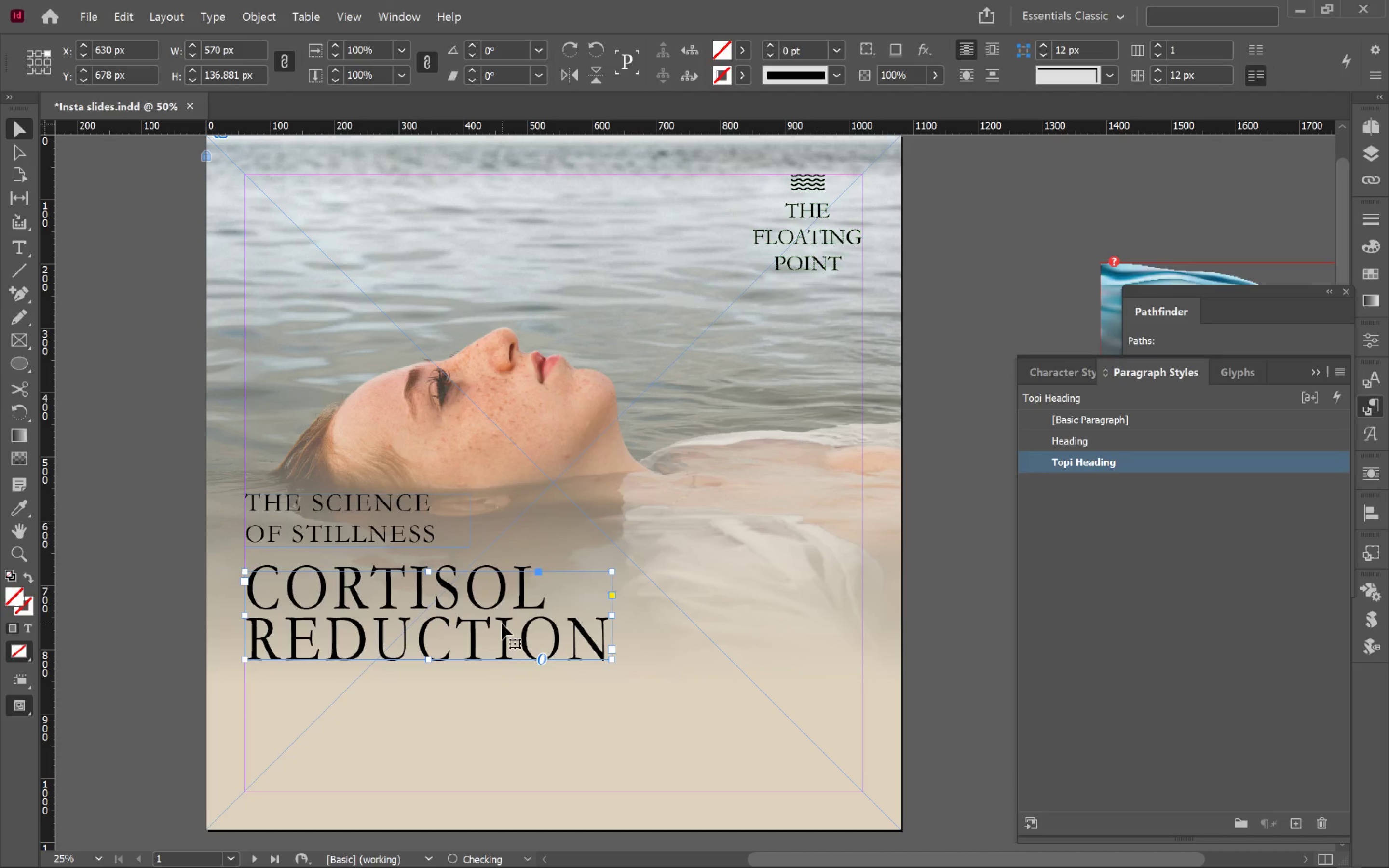 
hold_key(key=ShiftLeft, duration=2.4)
left_click_drag(start_coordinate=[502, 624], to_coordinate=[502, 627])
 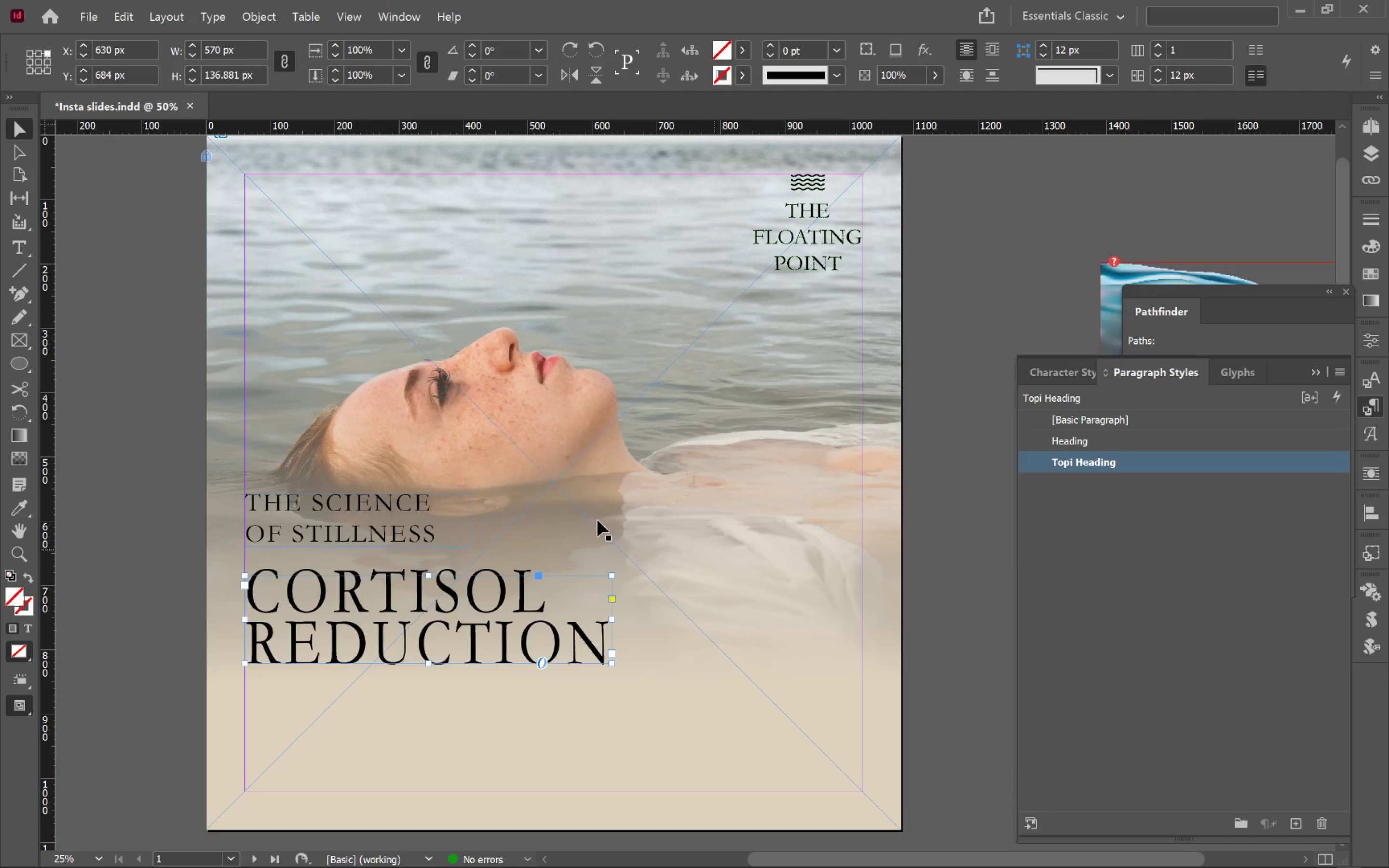 
left_click([324, 534])
 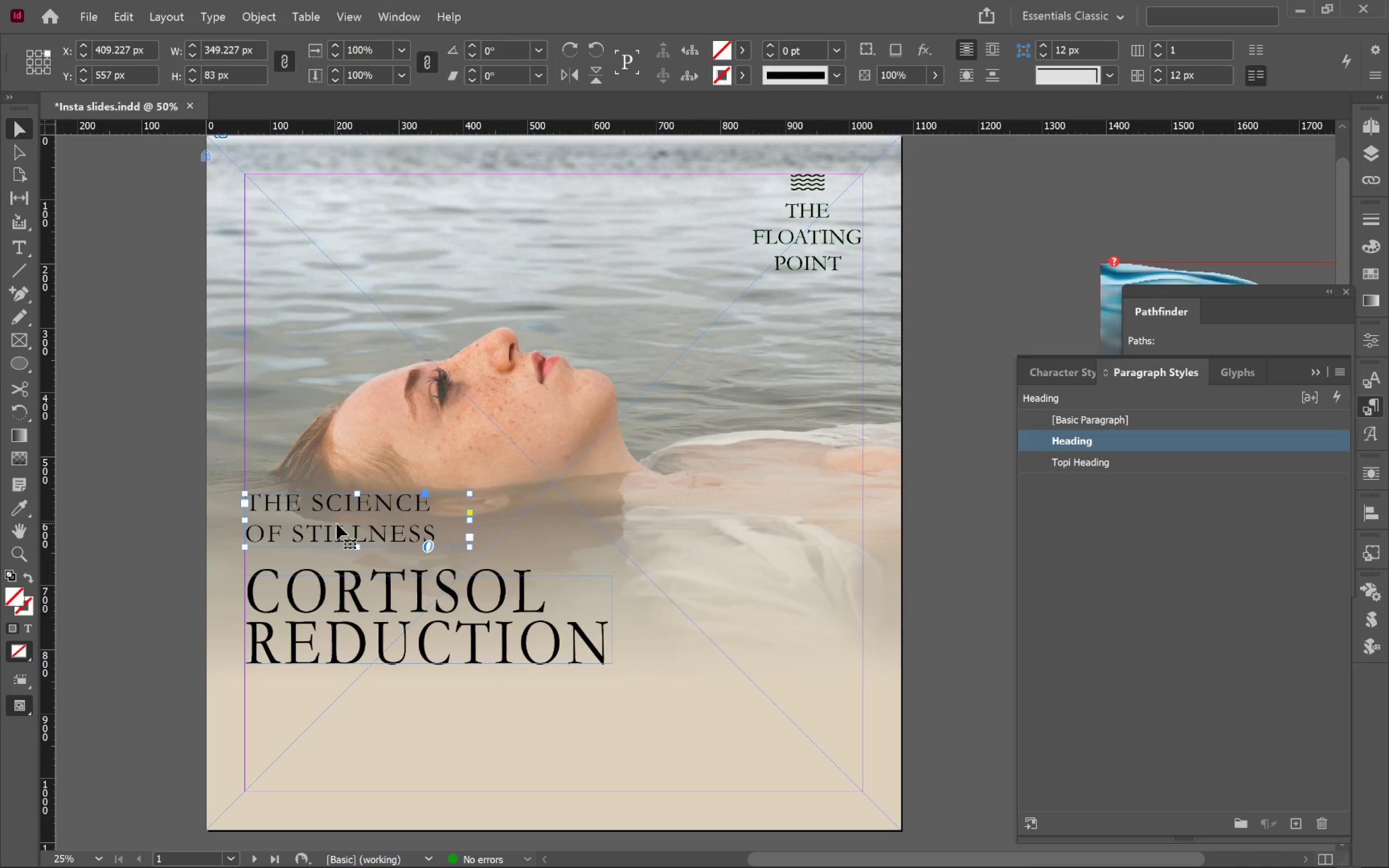 
hold_key(key=AltLeft, duration=0.5)
scroll: coordinate [337, 523], scroll_direction: down, amount: 1.0
 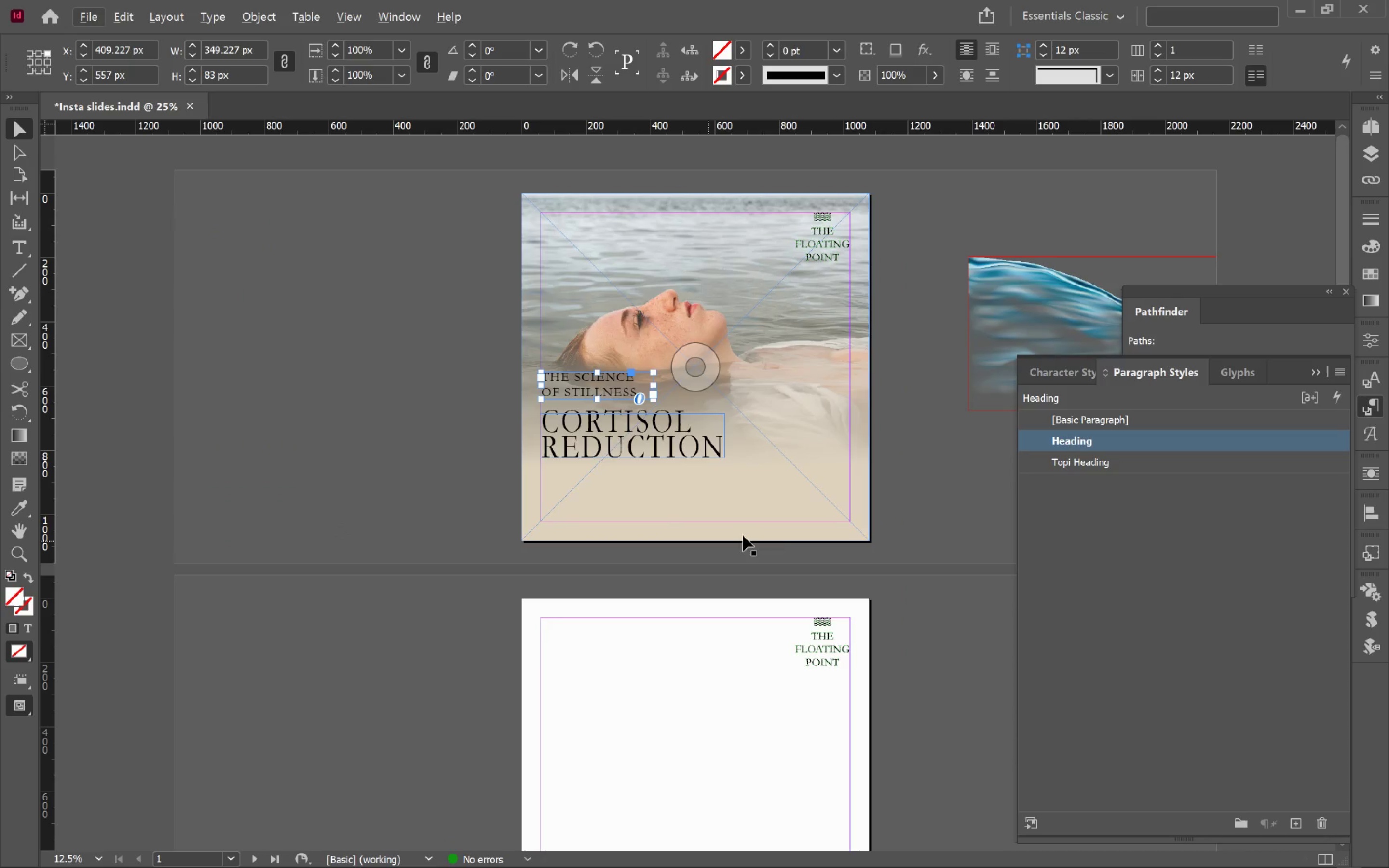 
hold_key(key=Space, duration=0.98)
 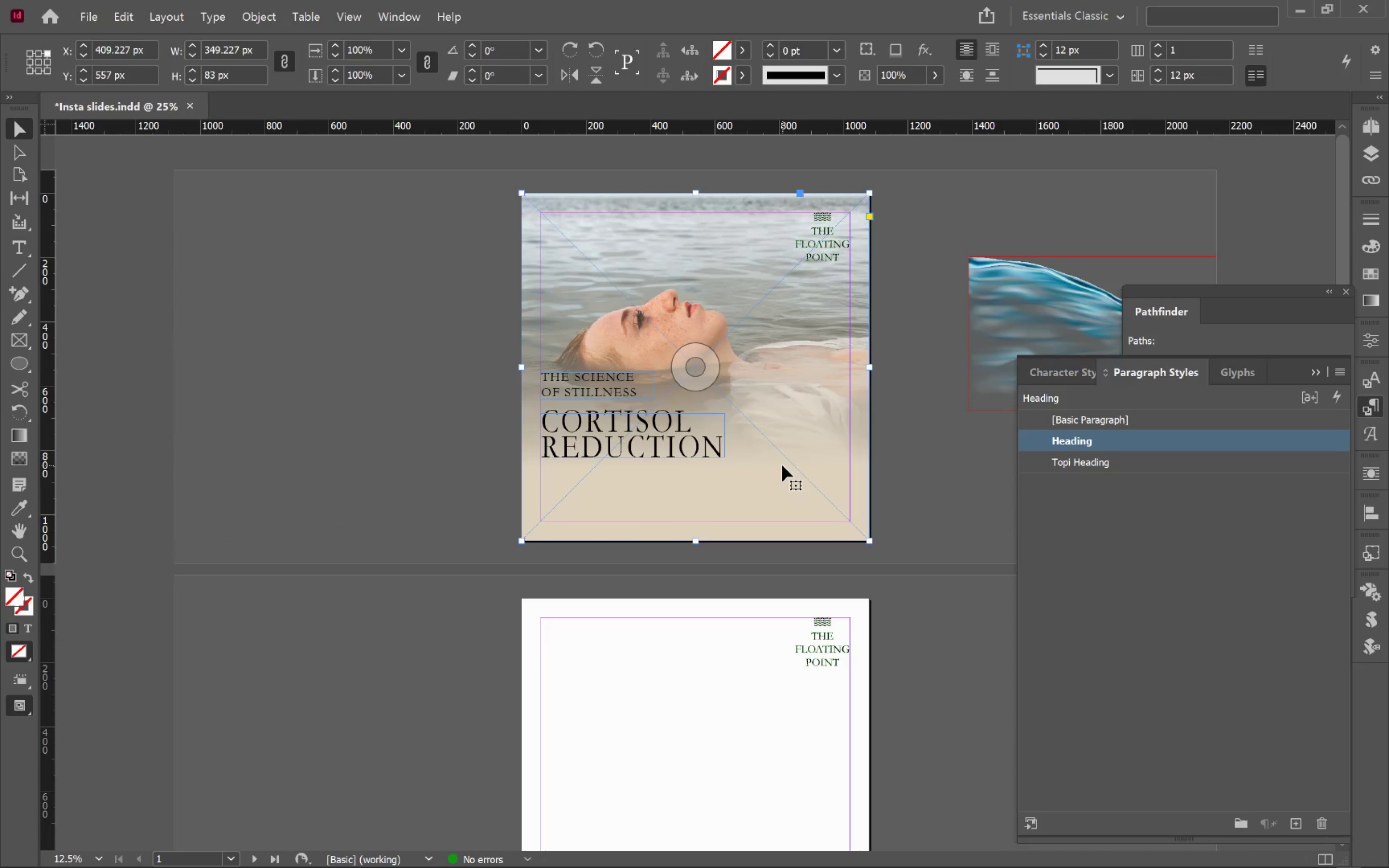 
left_click_drag(start_coordinate=[796, 493], to_coordinate=[793, 582])
 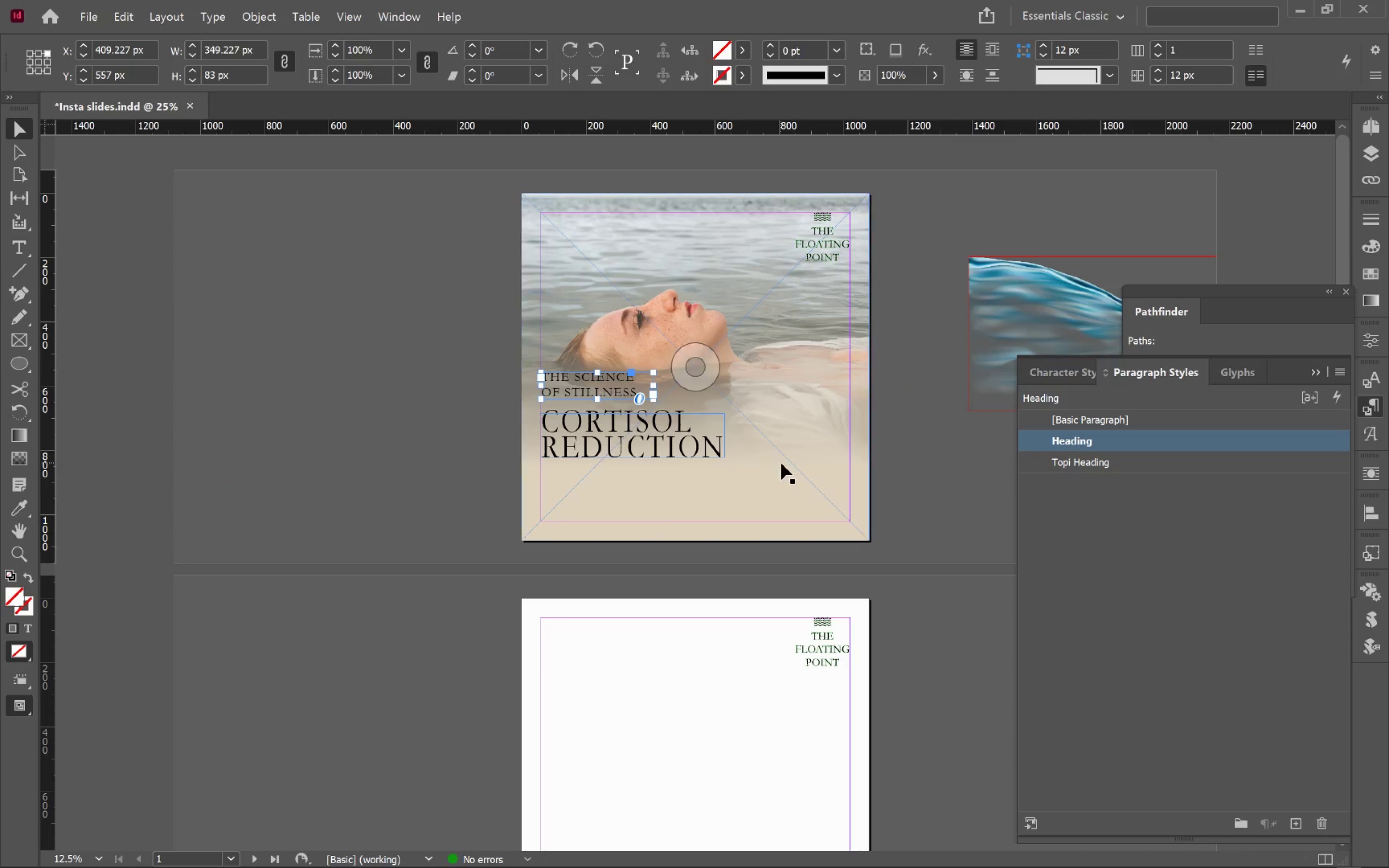 
left_click([782, 465])
 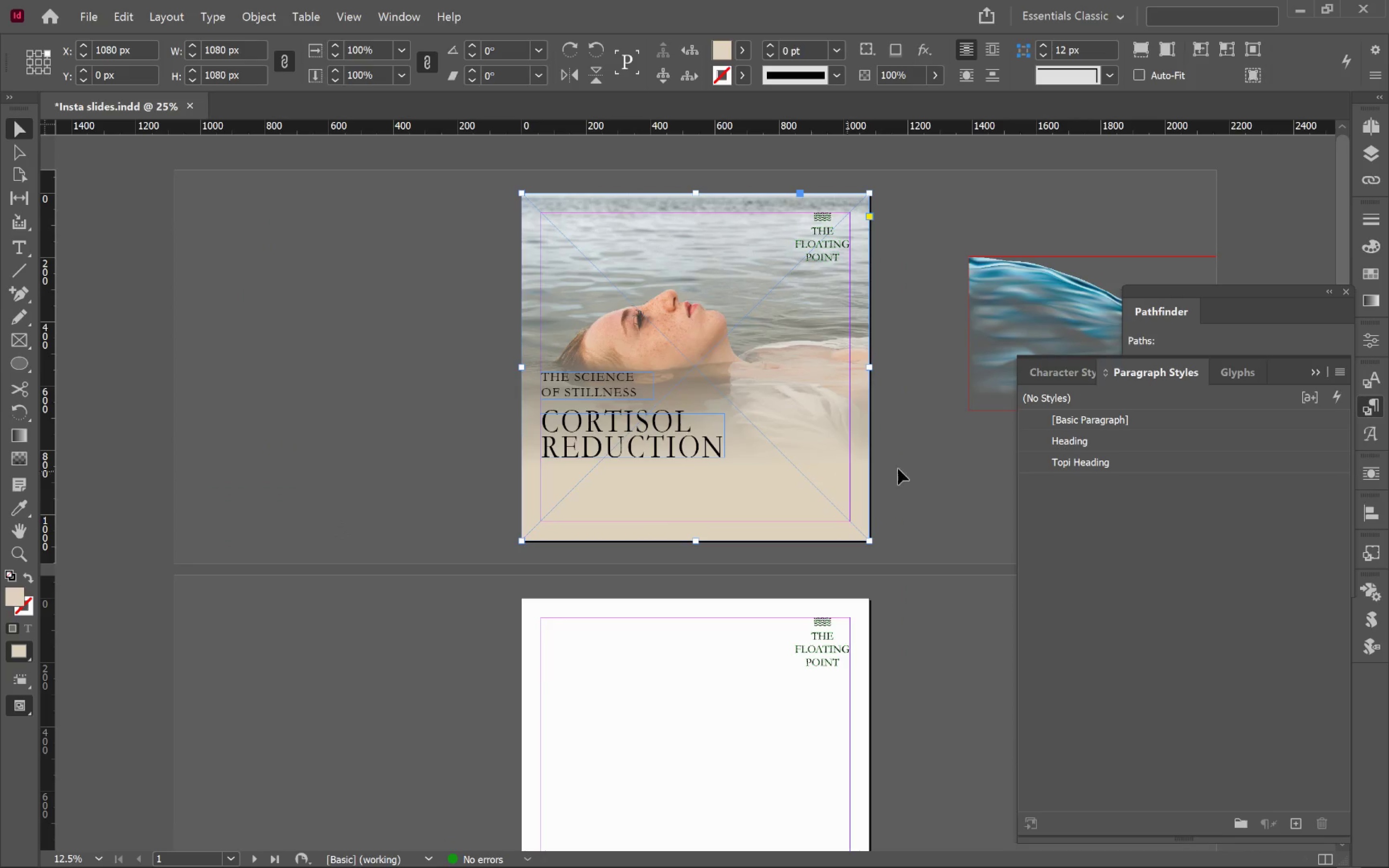 
left_click([931, 467])
 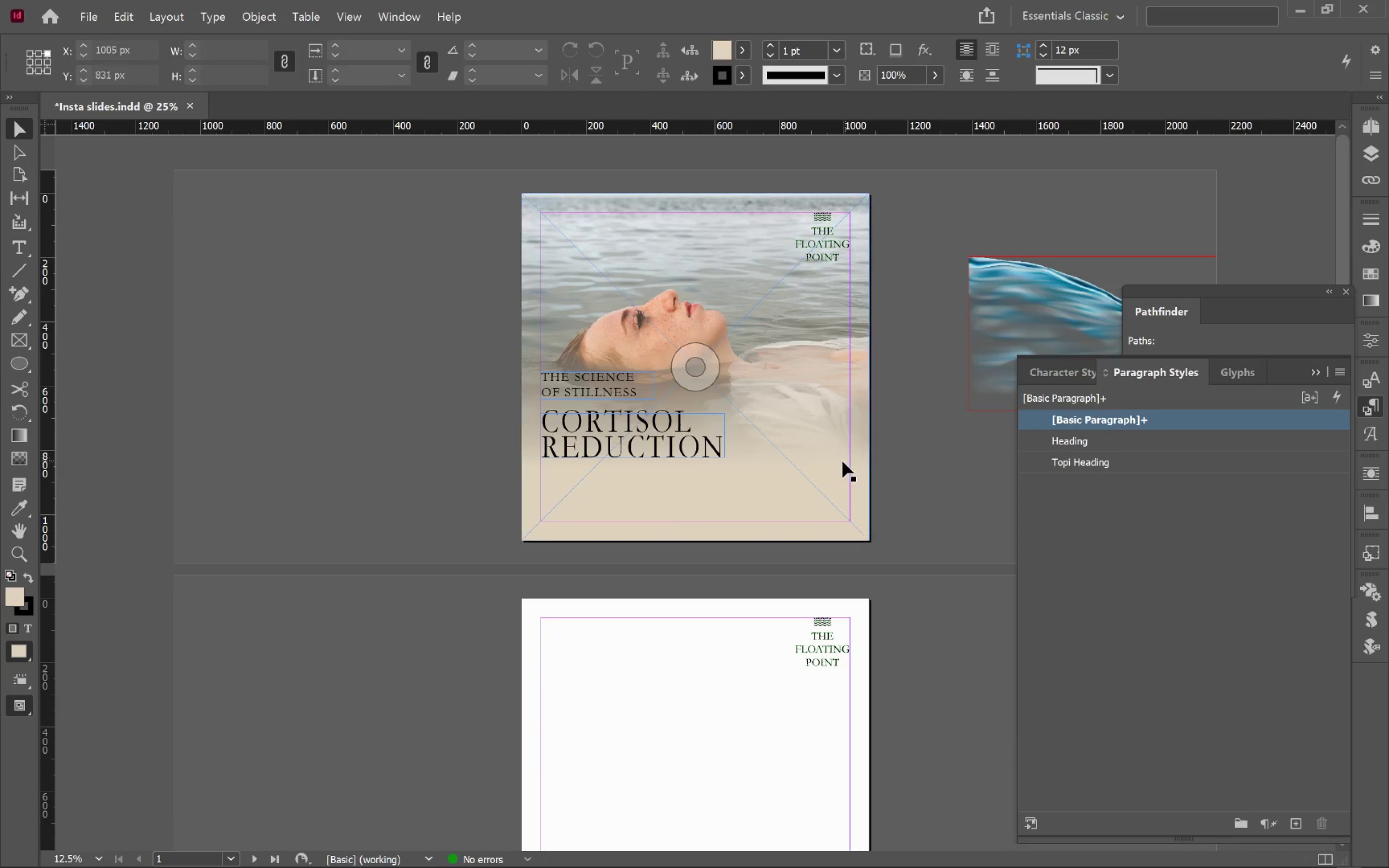 
left_click([840, 462])
 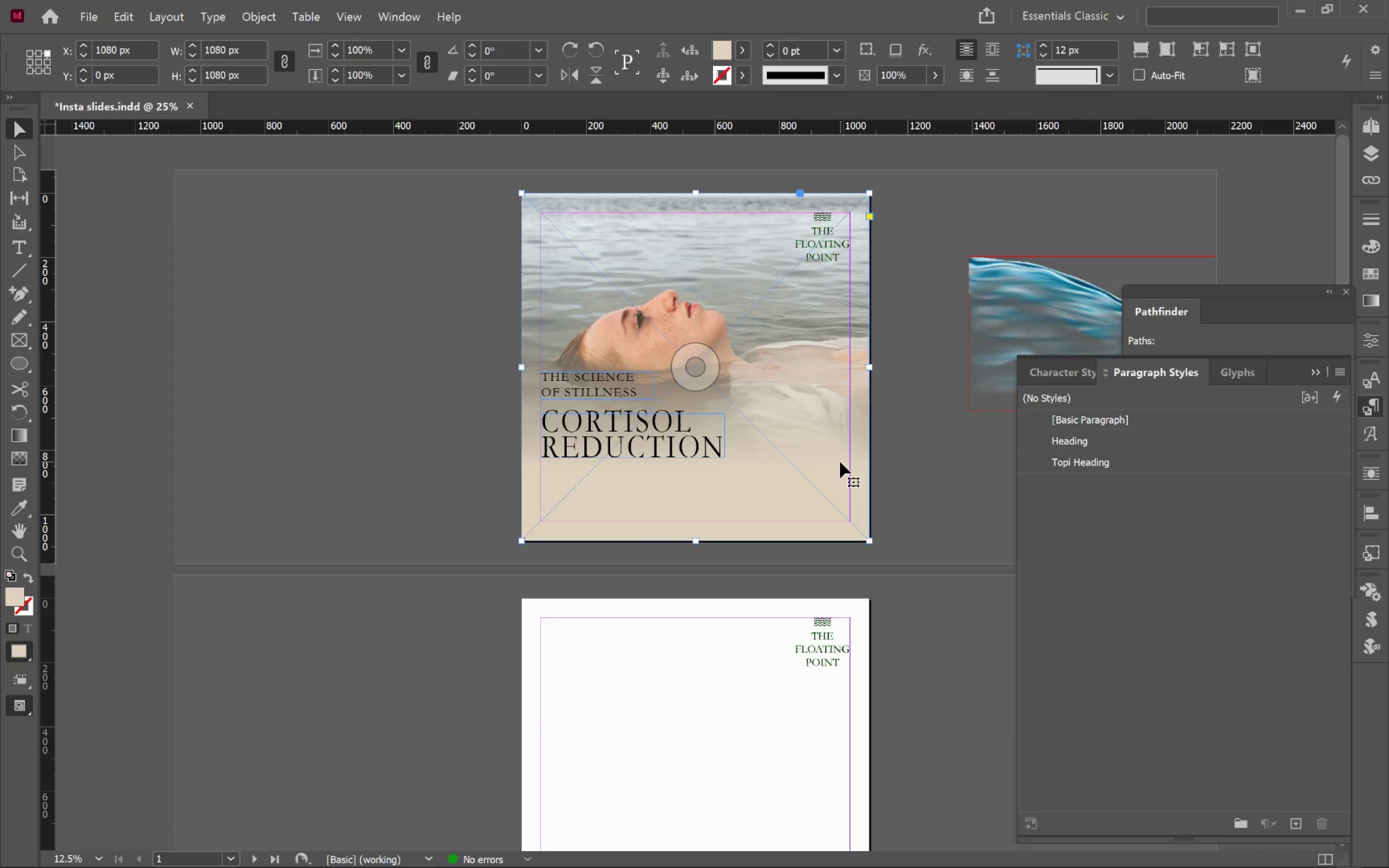 
key(Control+L)
 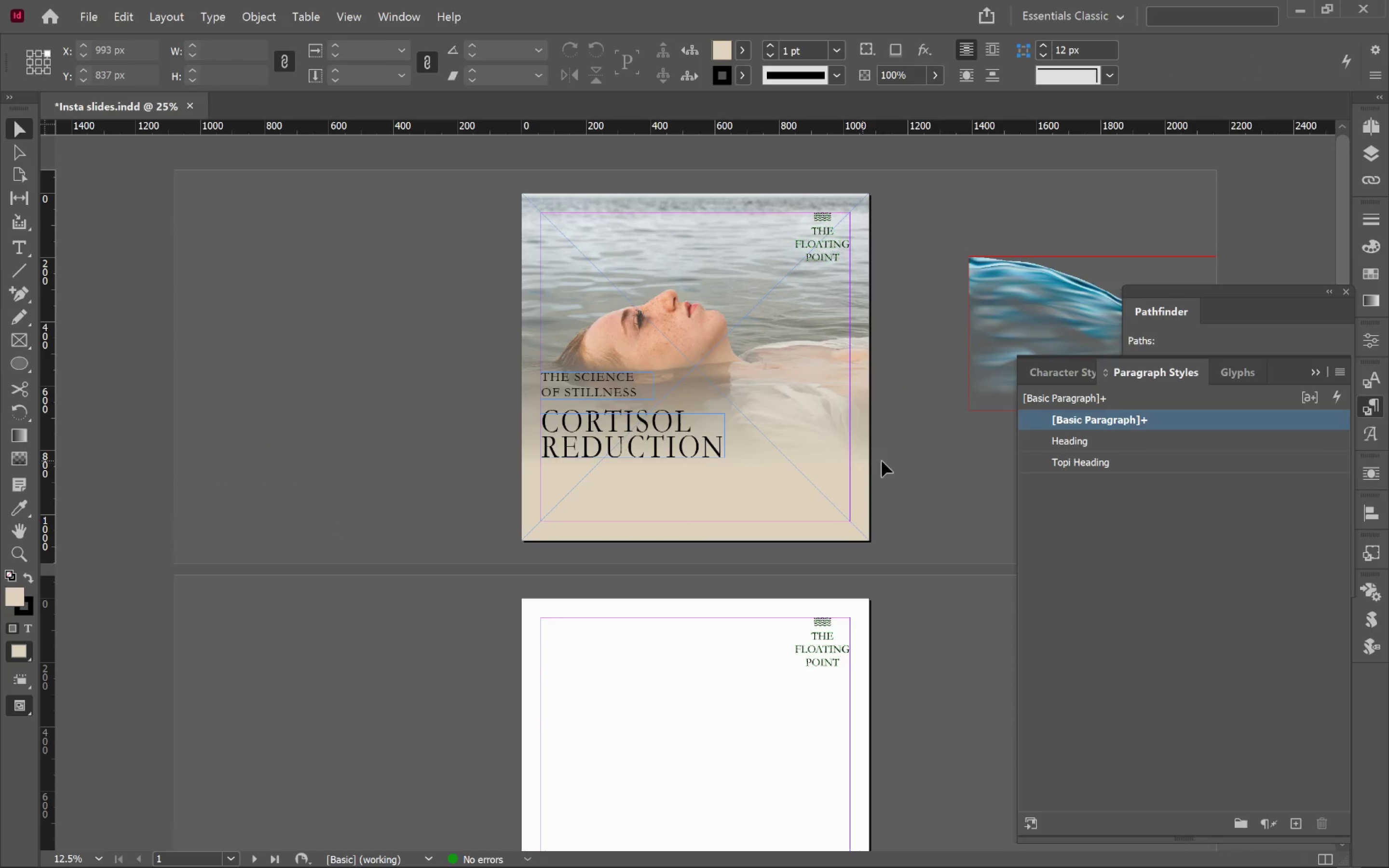 
key(Alt+Control+L)
 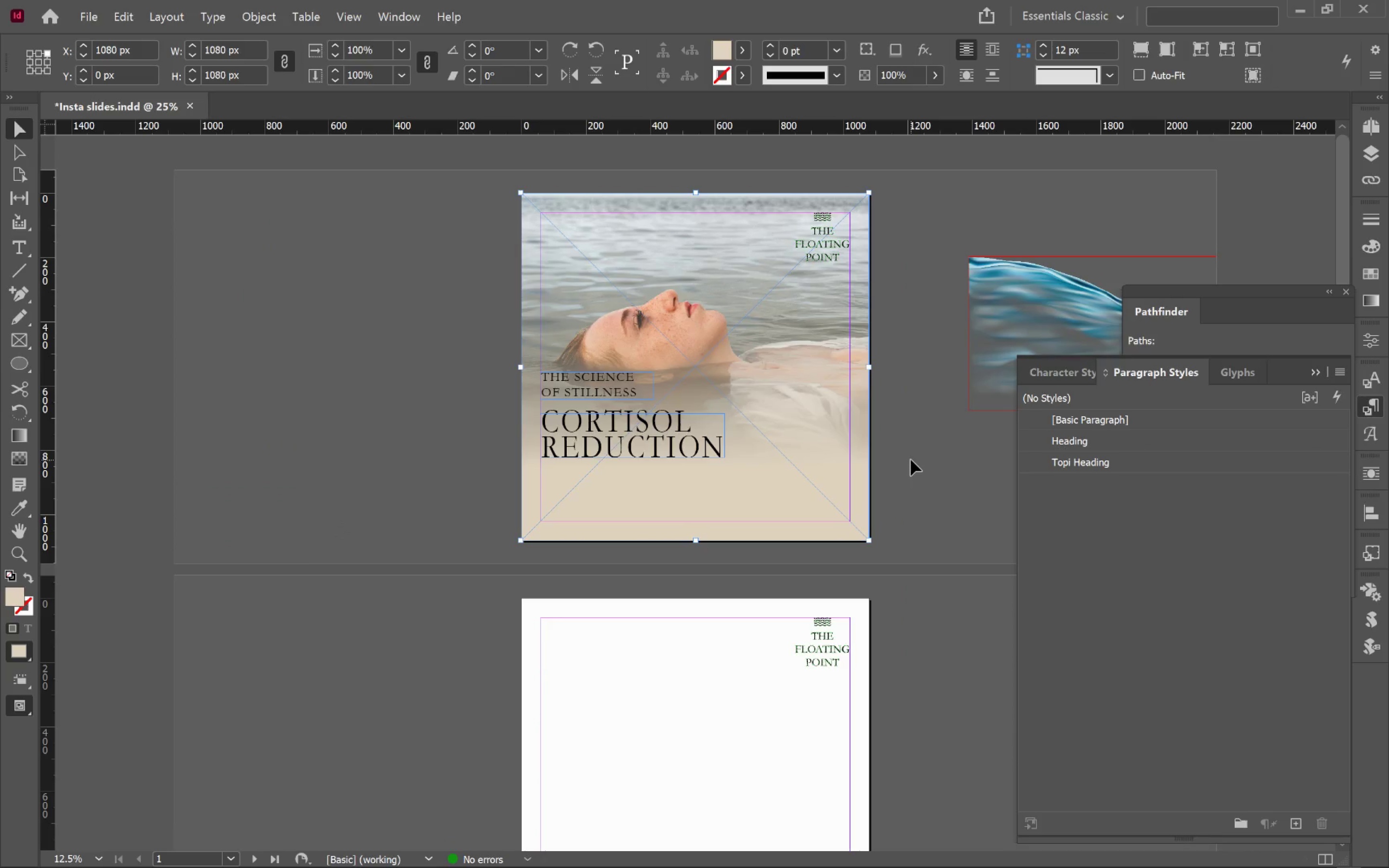 
left_click([912, 458])
 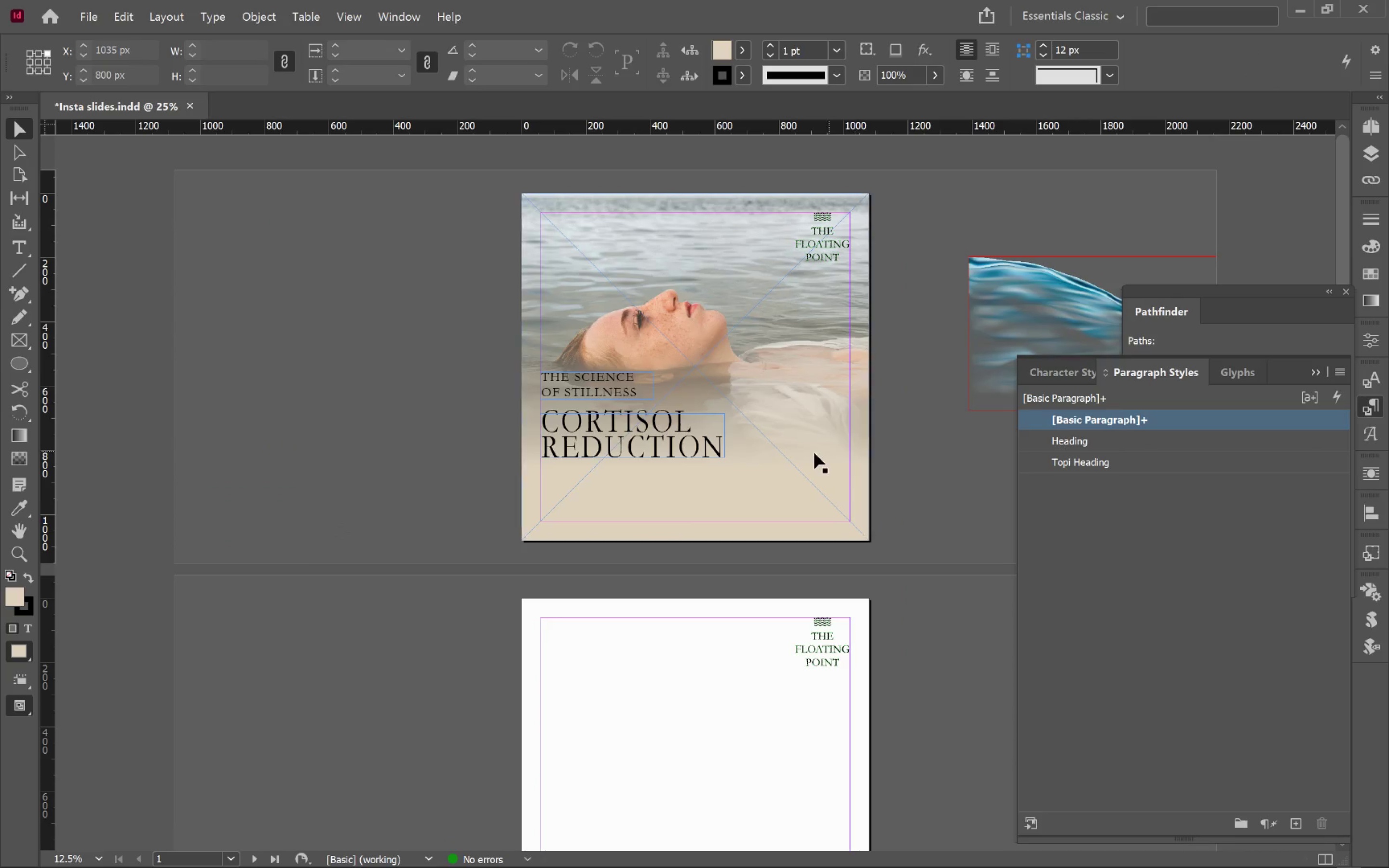 
left_click([811, 453])
 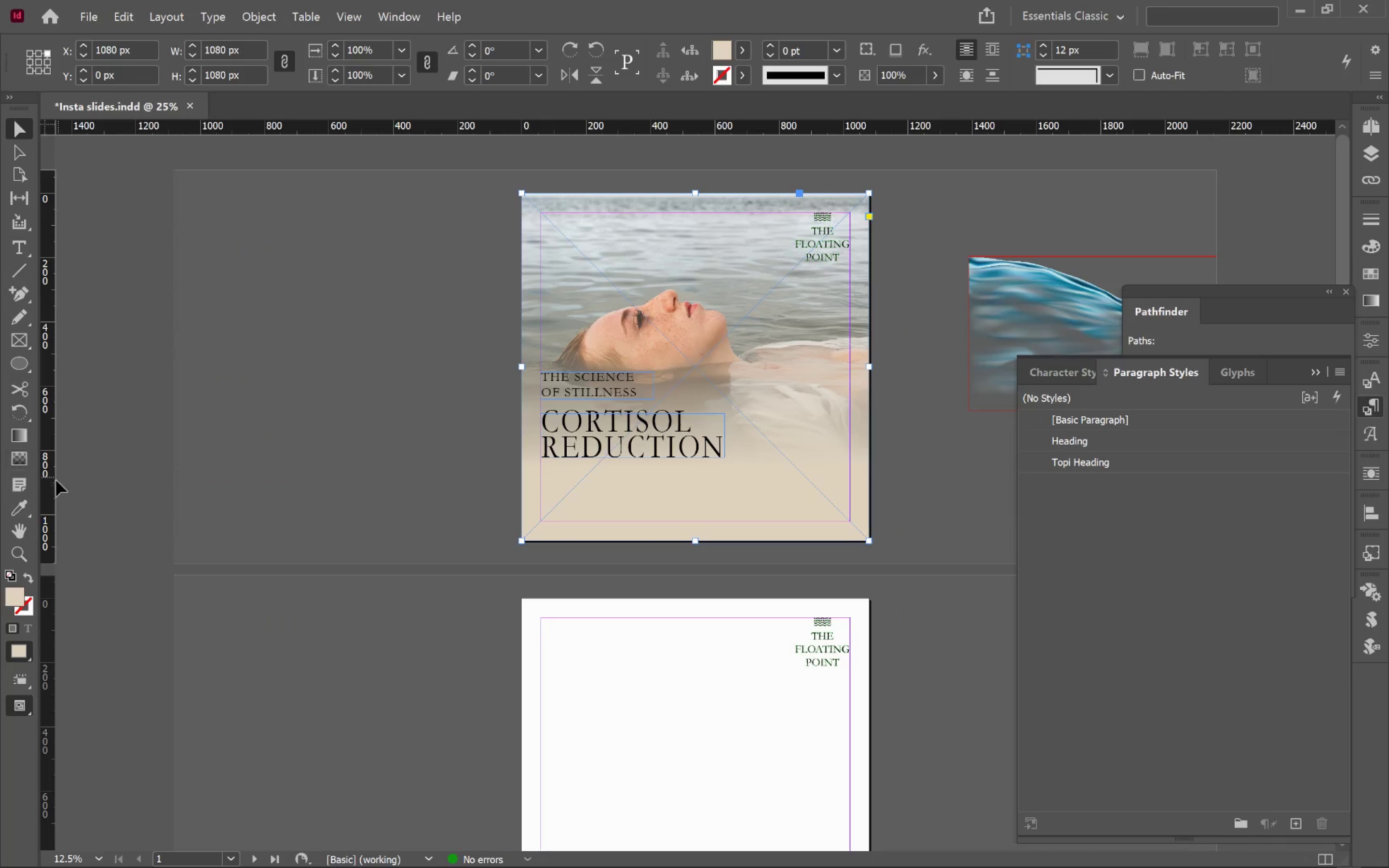 
left_click([22, 462])
 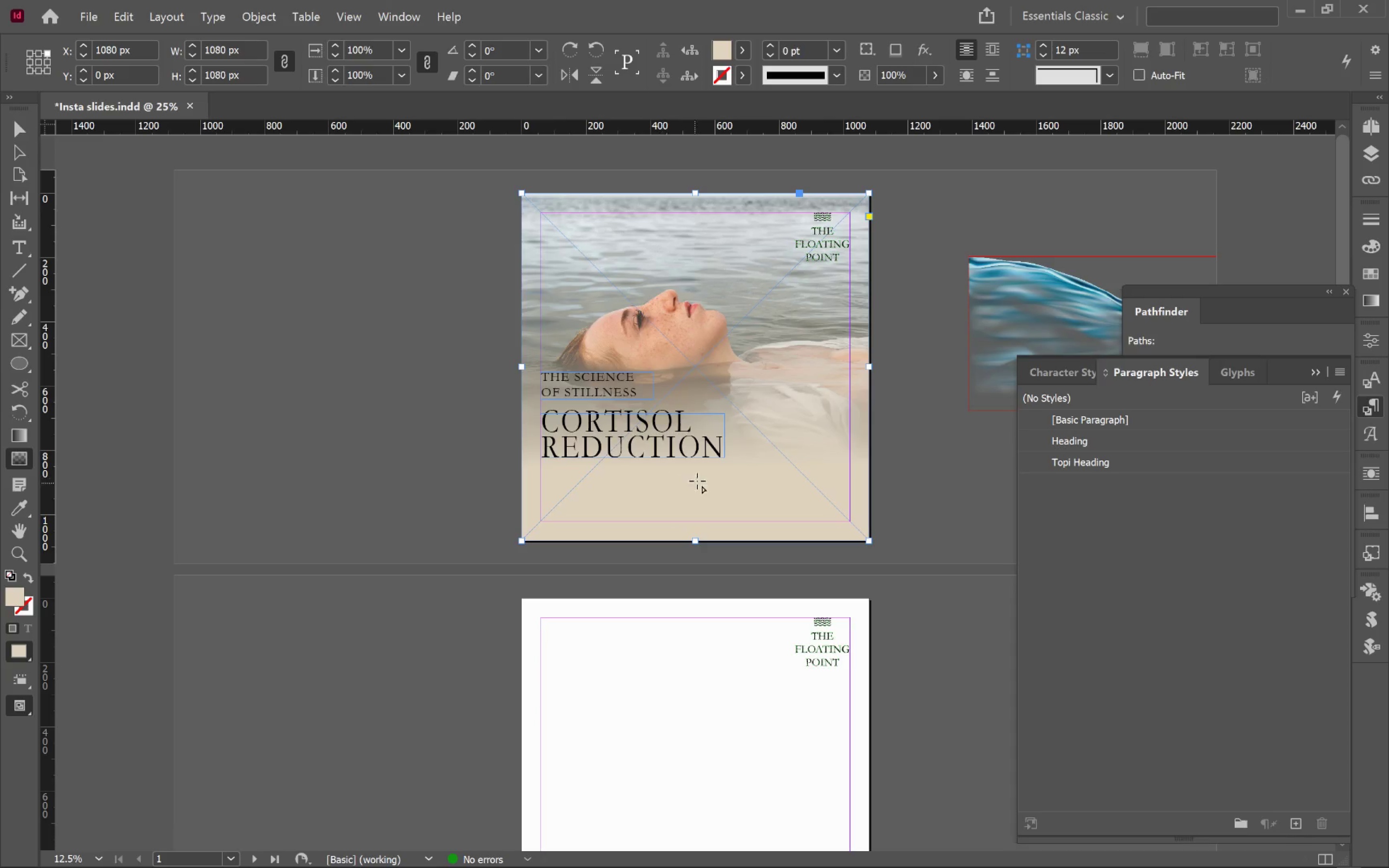 
left_click_drag(start_coordinate=[704, 473], to_coordinate=[694, 304])
 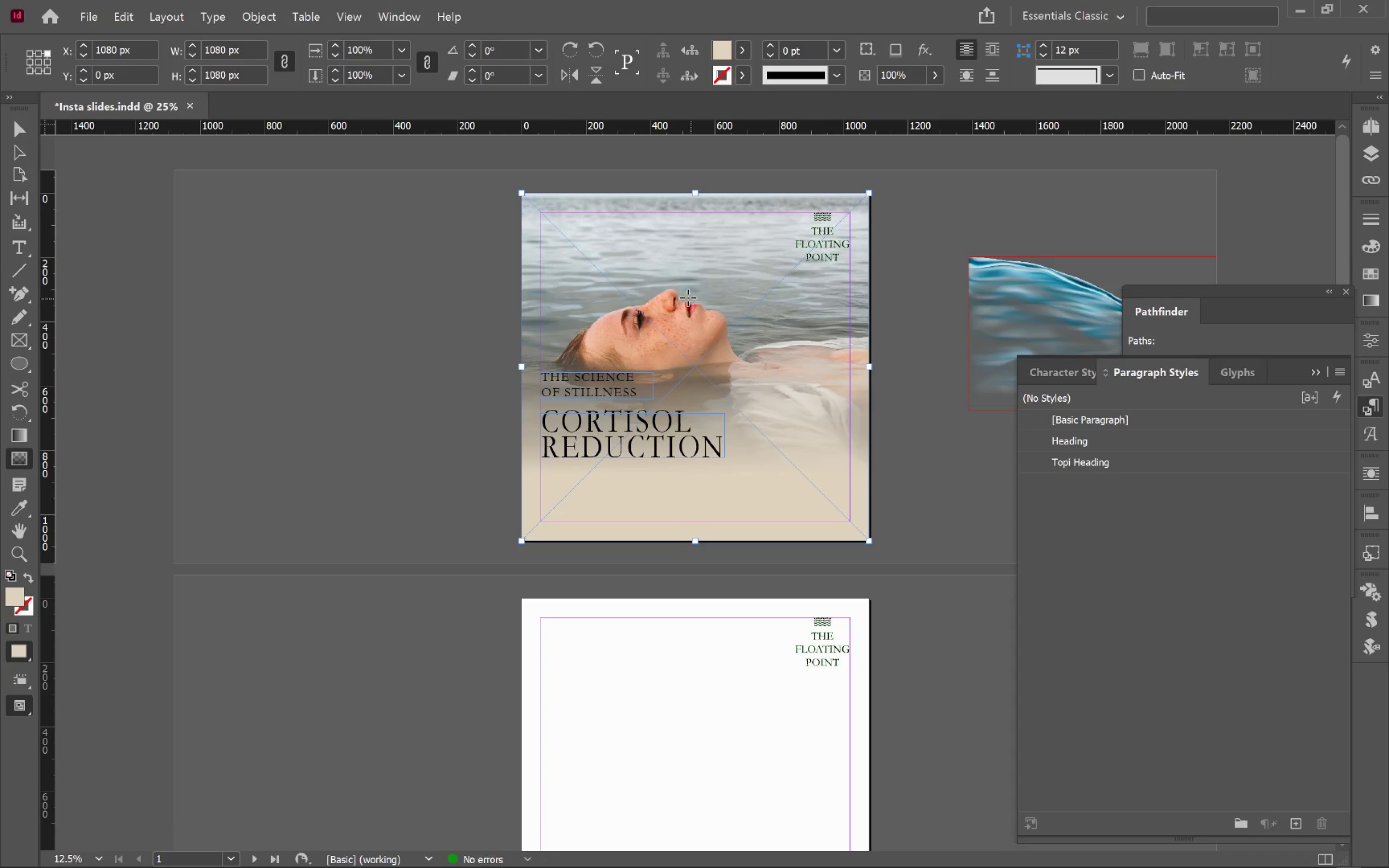 
hold_key(key=ShiftLeft, duration=0.99)
 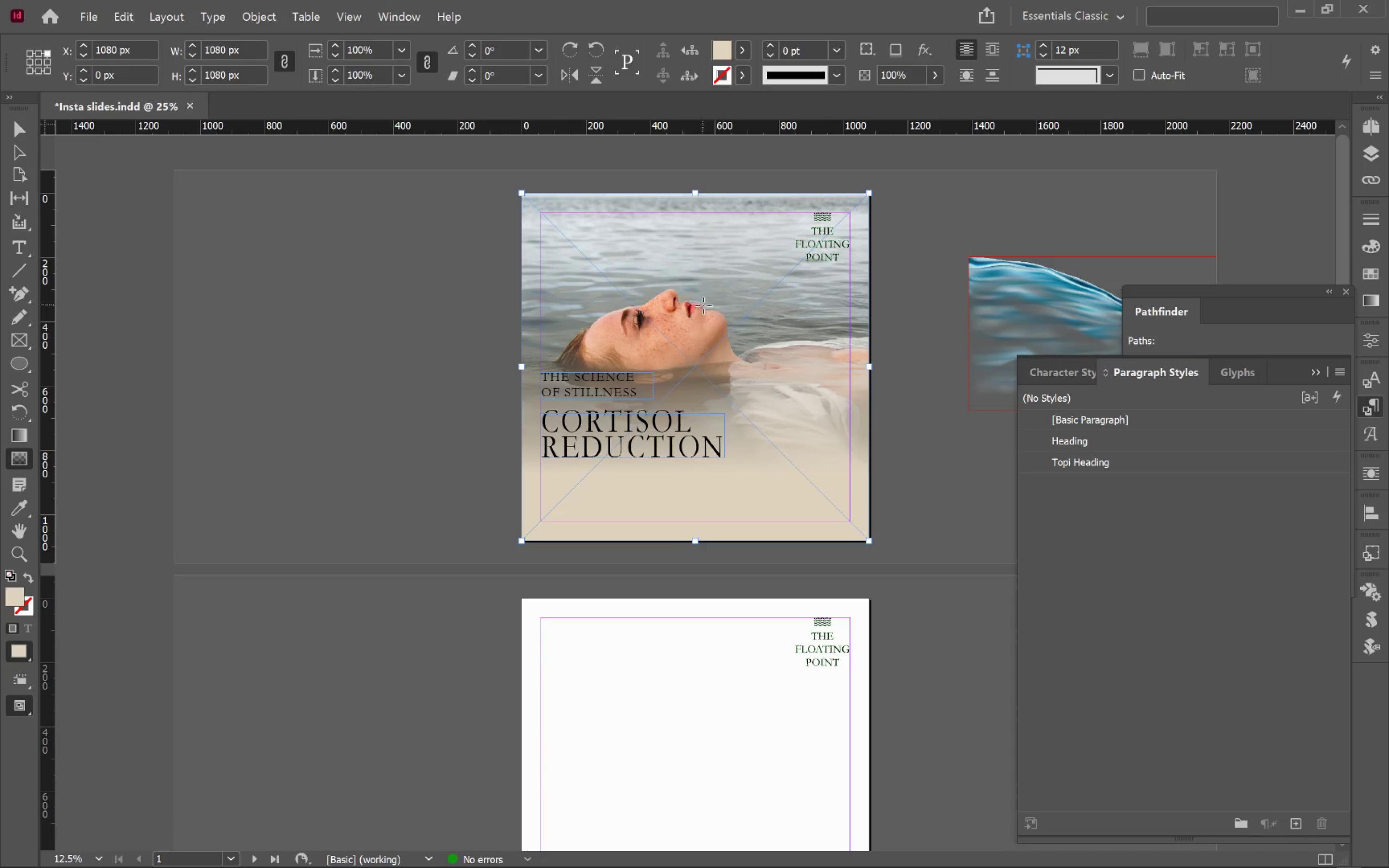 
left_click_drag(start_coordinate=[704, 313], to_coordinate=[702, 206])
 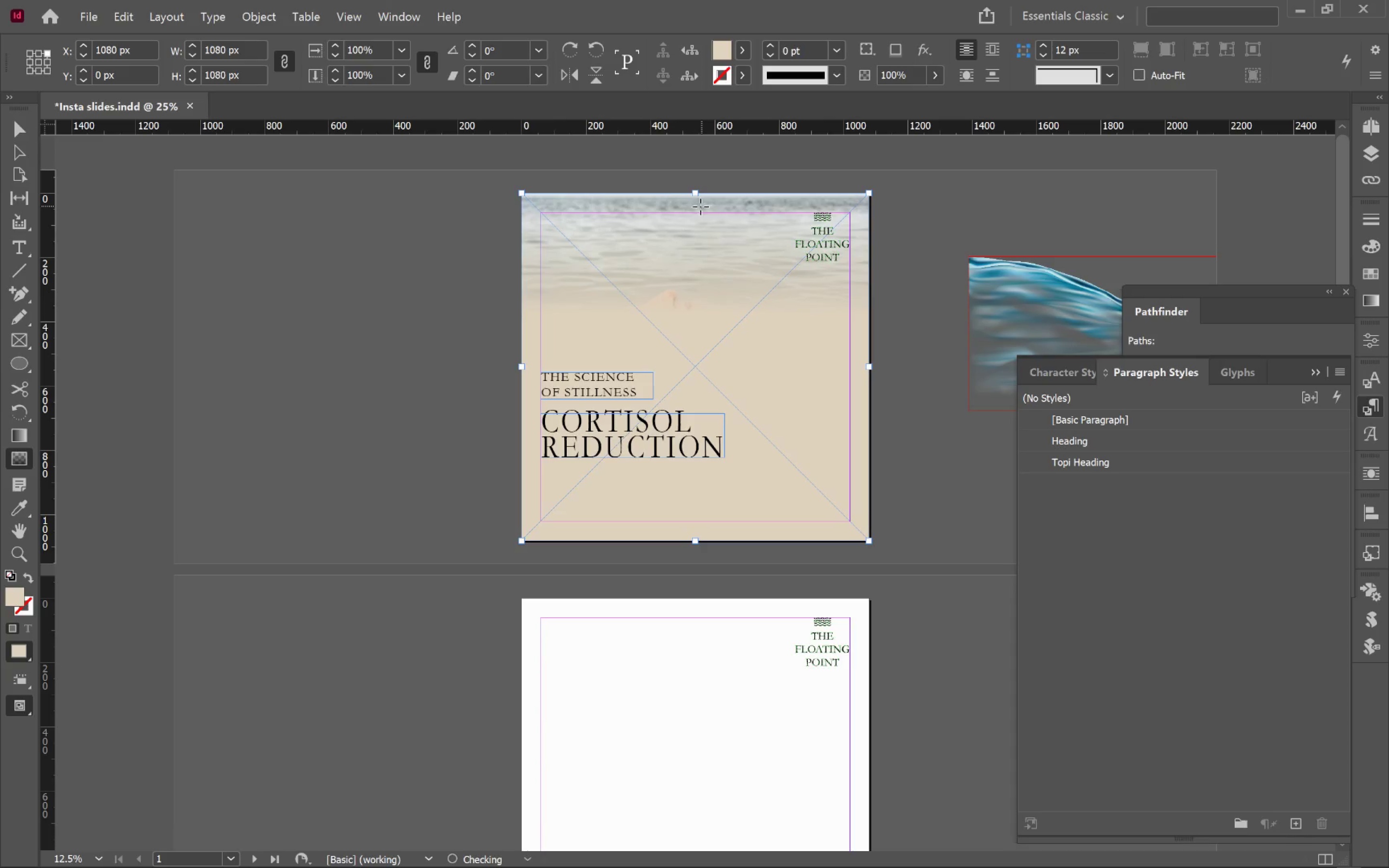 
hold_key(key=ShiftLeft, duration=0.55)
 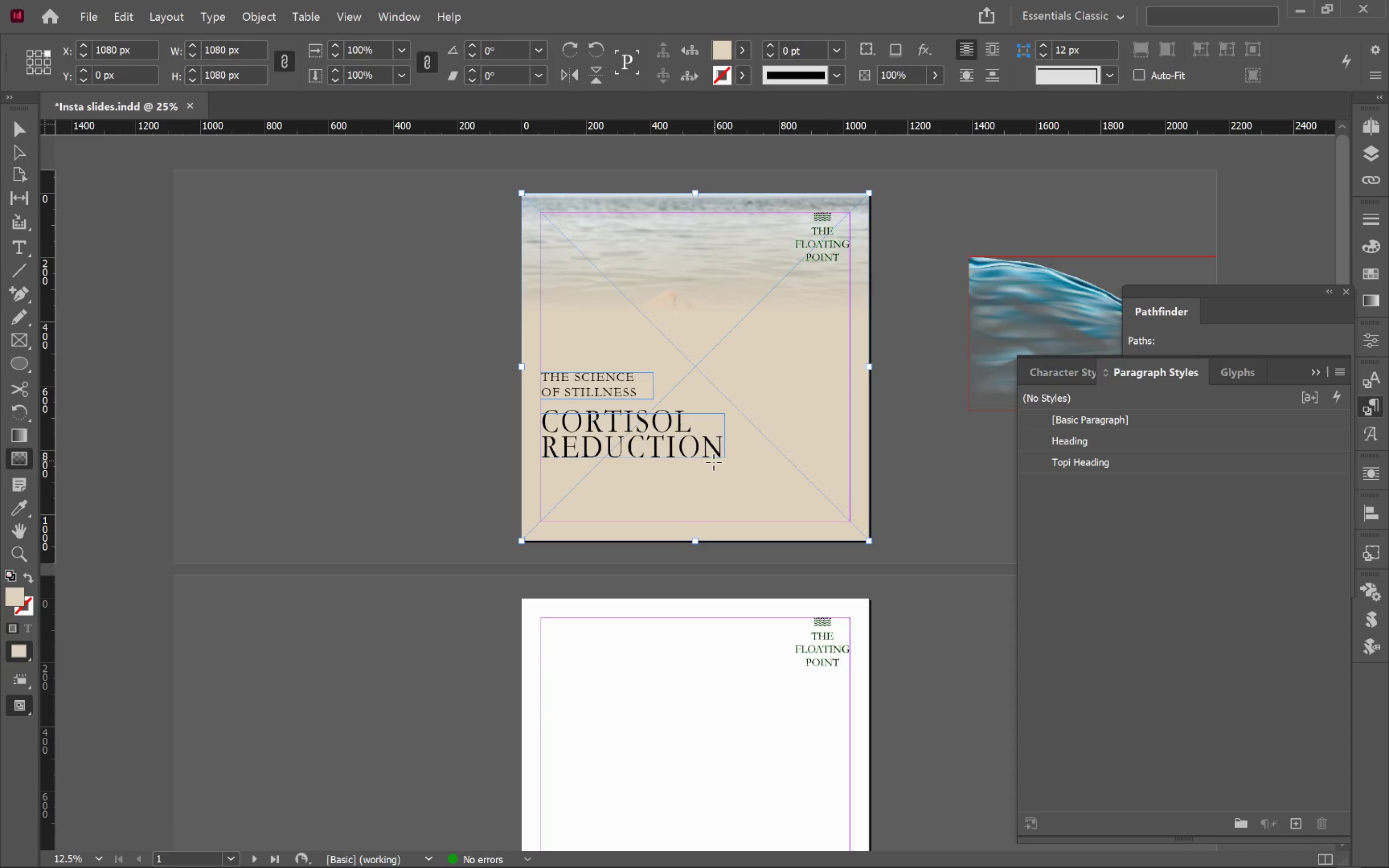 
left_click_drag(start_coordinate=[707, 479], to_coordinate=[699, 321])
 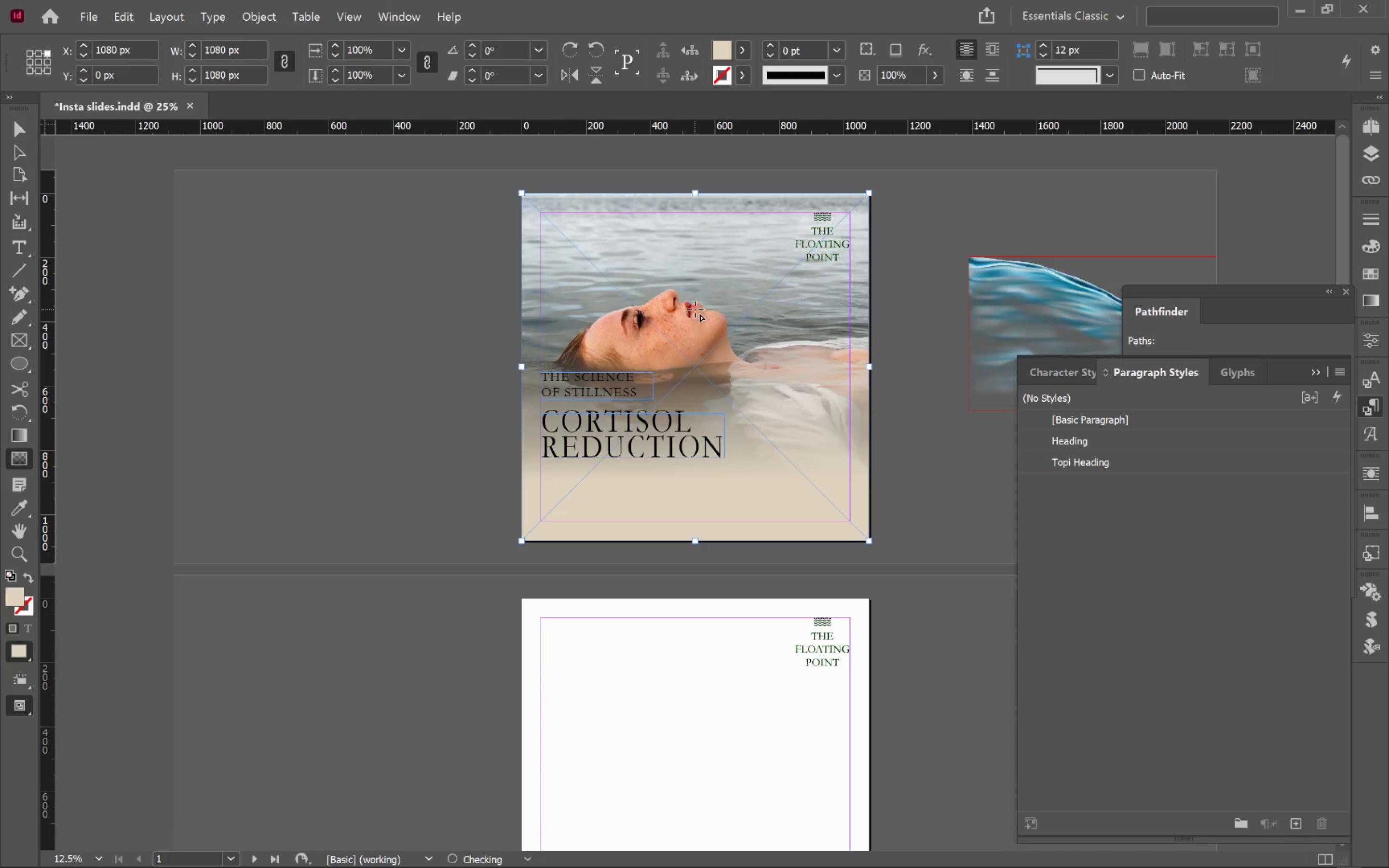 
hold_key(key=ShiftLeft, duration=0.64)
 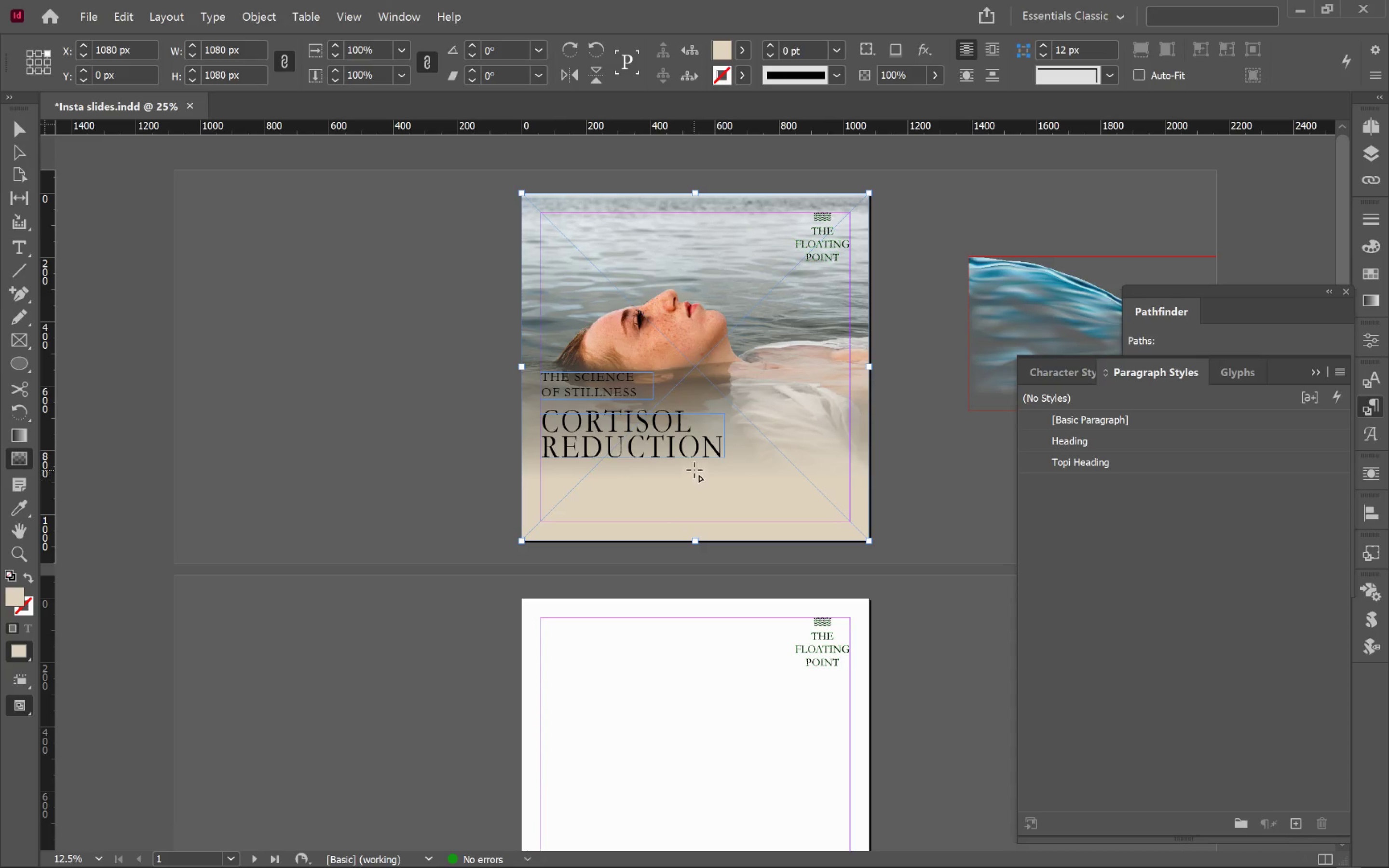 
left_click_drag(start_coordinate=[694, 447], to_coordinate=[685, 310])
 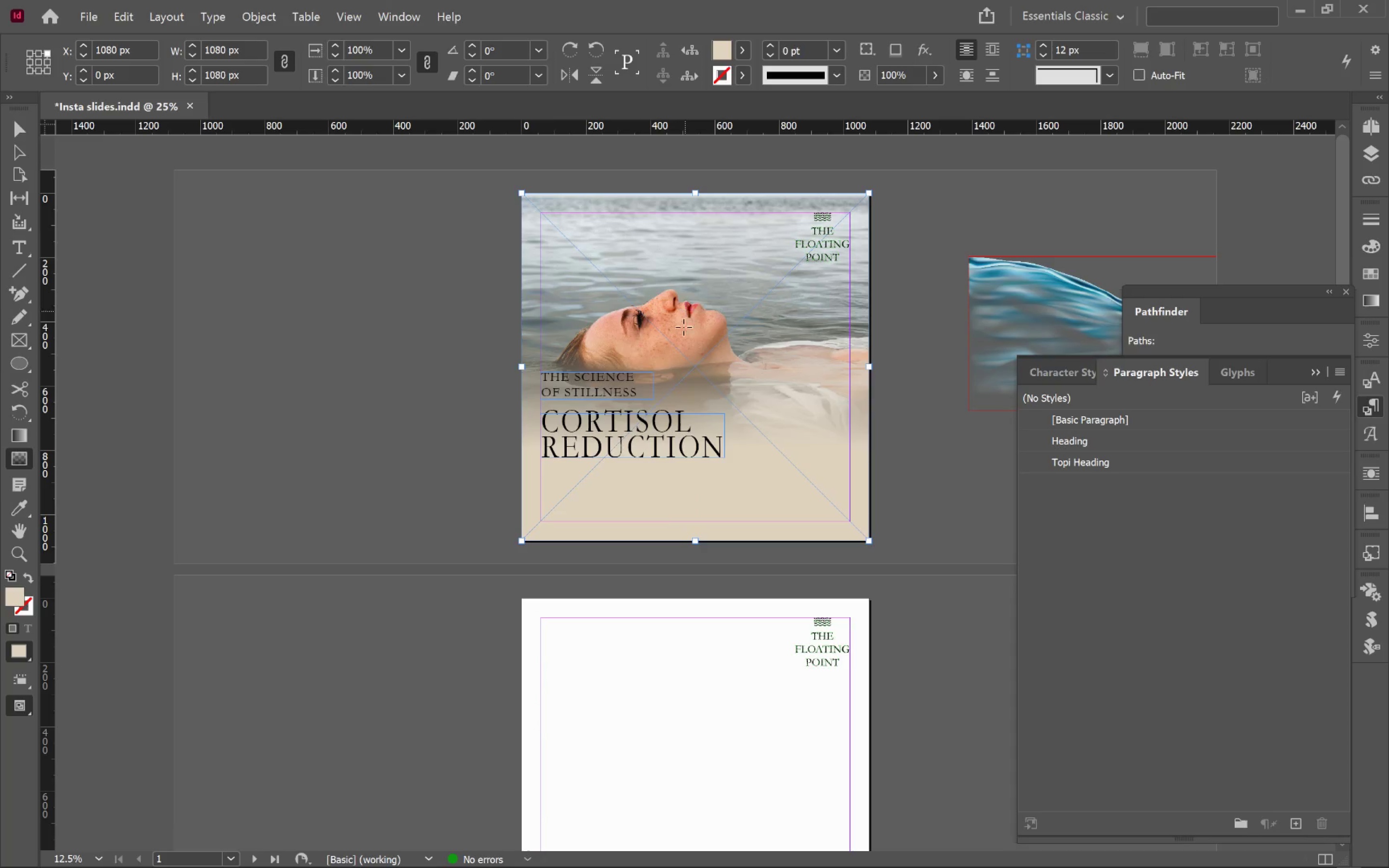 
hold_key(key=ShiftLeft, duration=0.75)
 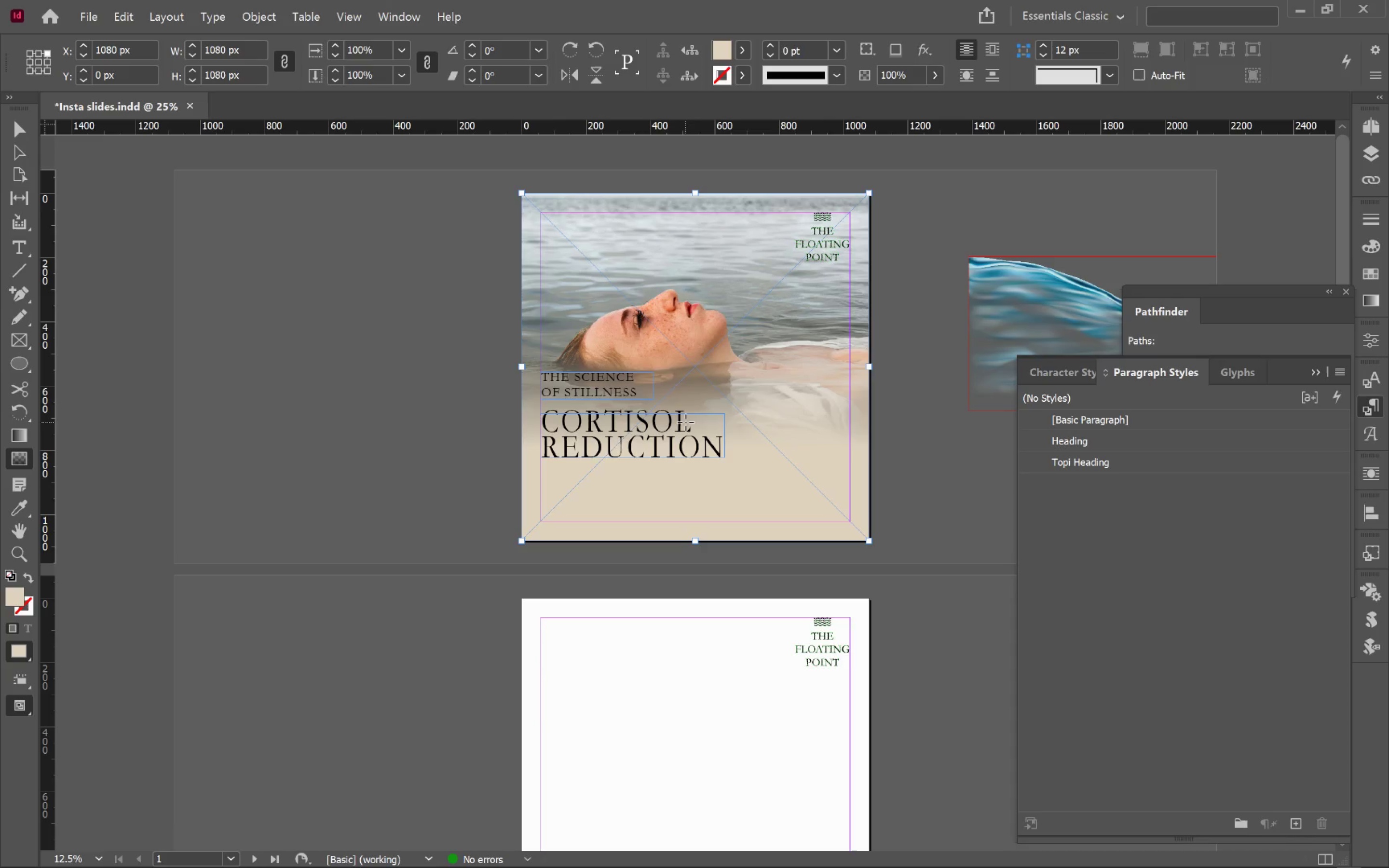 
left_click_drag(start_coordinate=[685, 421], to_coordinate=[682, 315])
 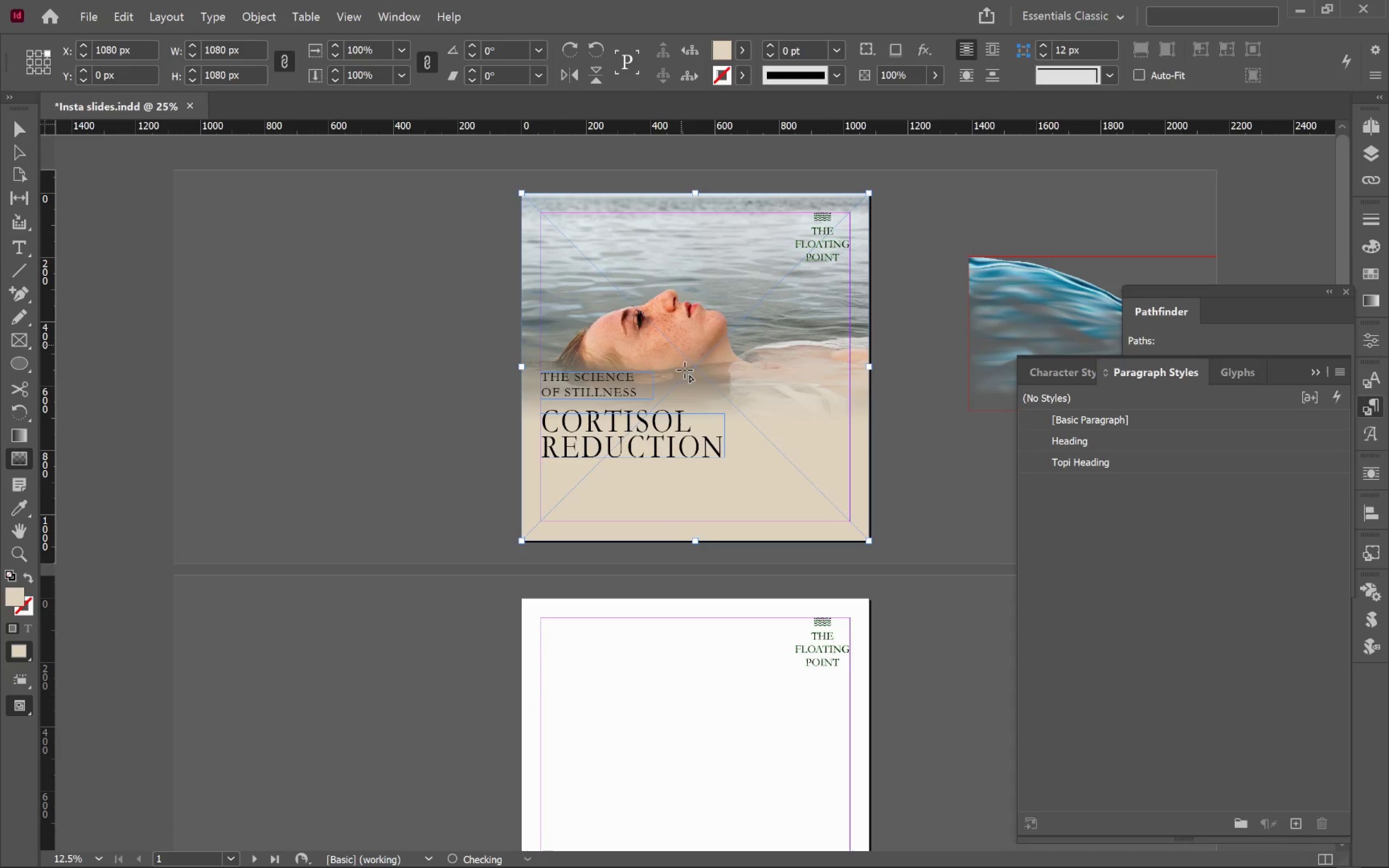 
hold_key(key=ShiftLeft, duration=0.79)
 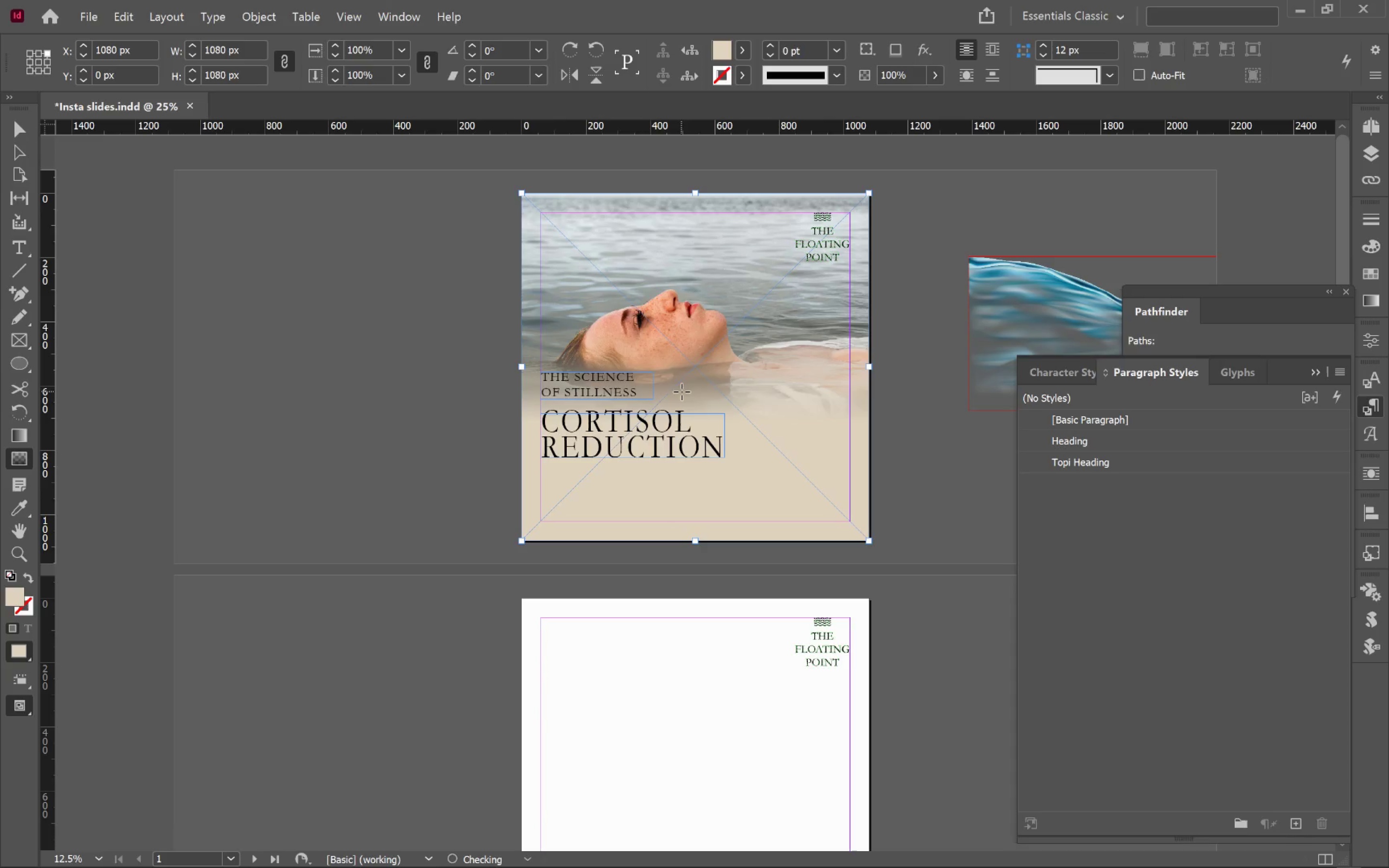 
left_click_drag(start_coordinate=[681, 396], to_coordinate=[678, 300])
 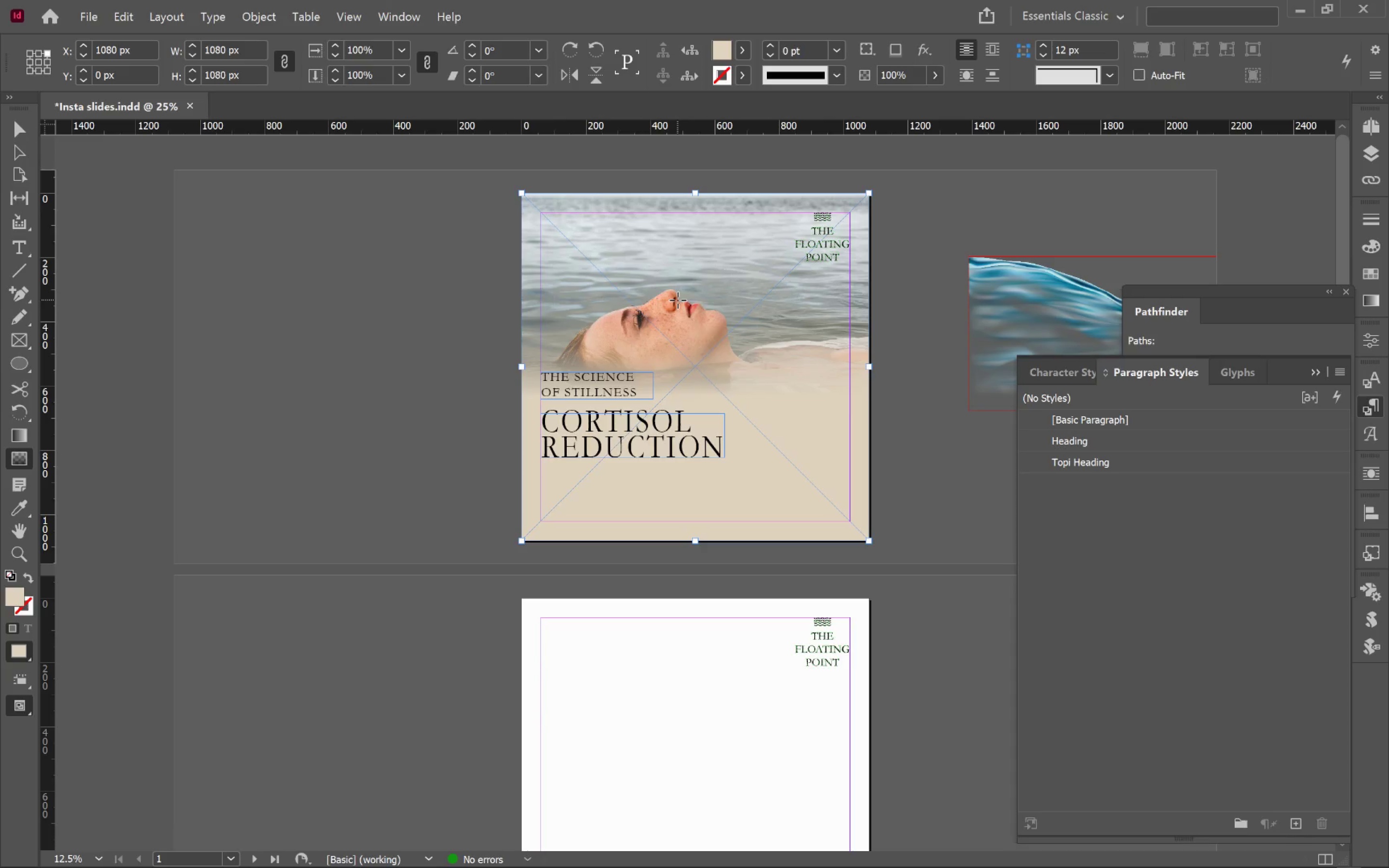 
hold_key(key=ShiftLeft, duration=0.64)
 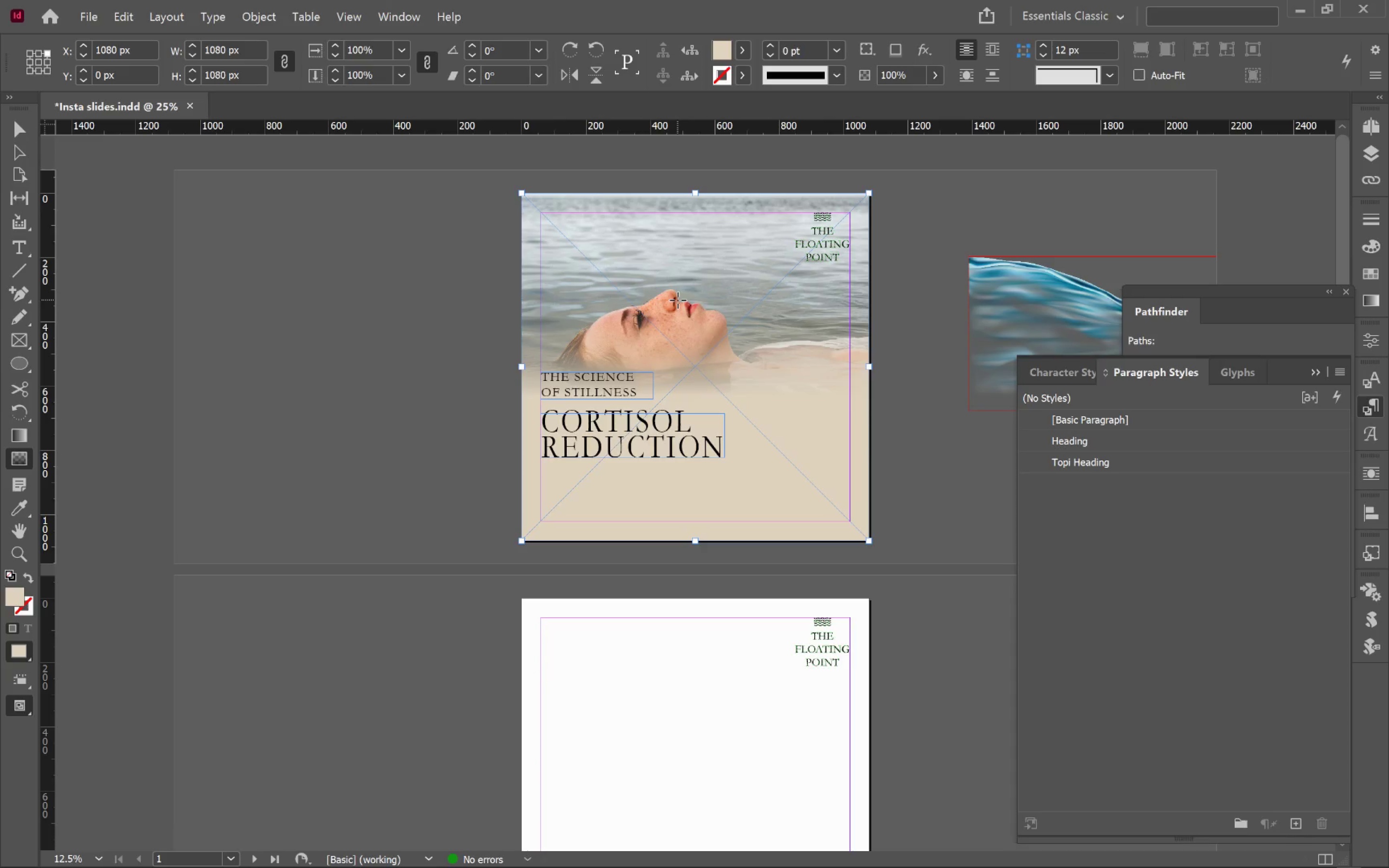 
key(V)
 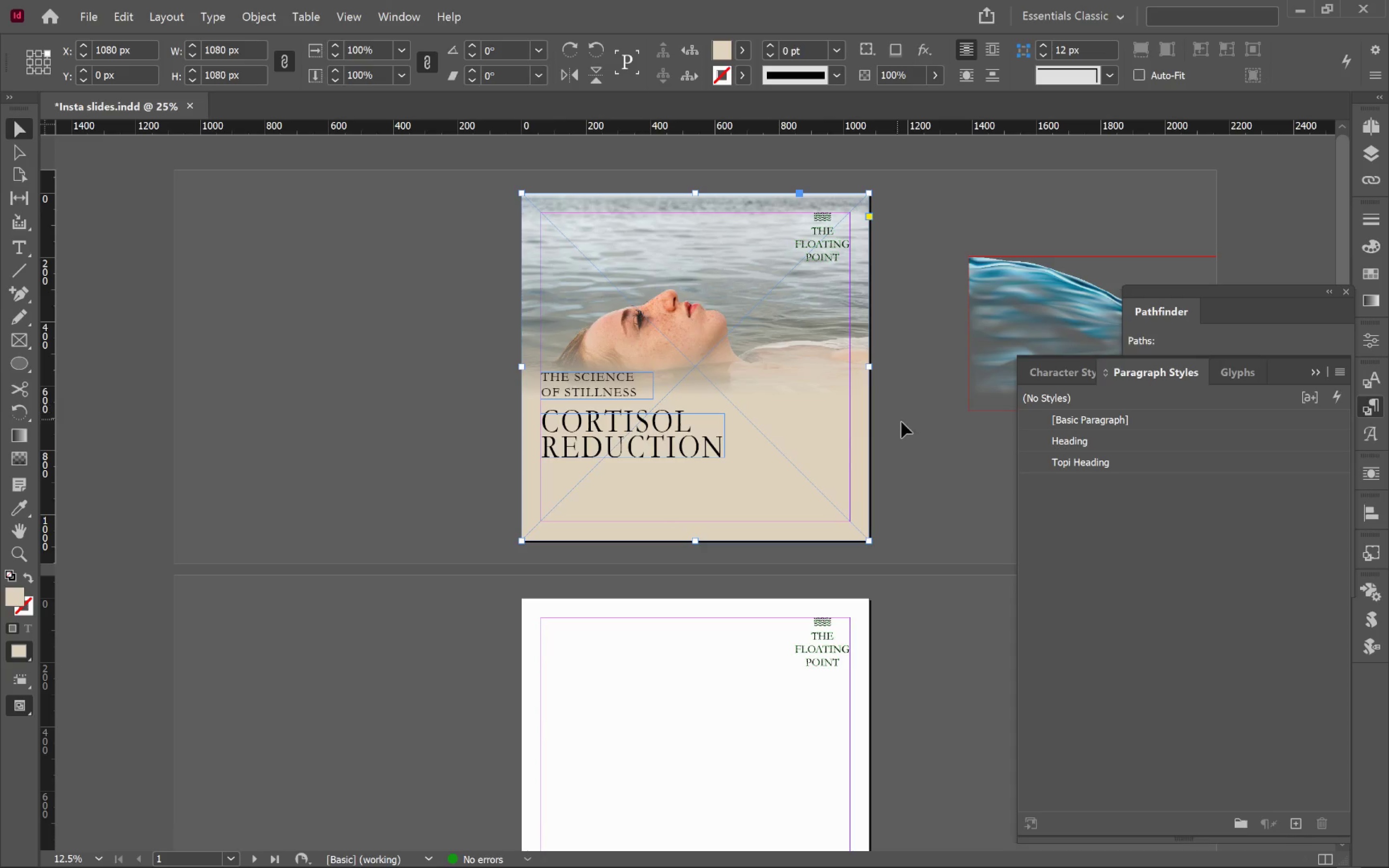 
left_click([908, 422])
 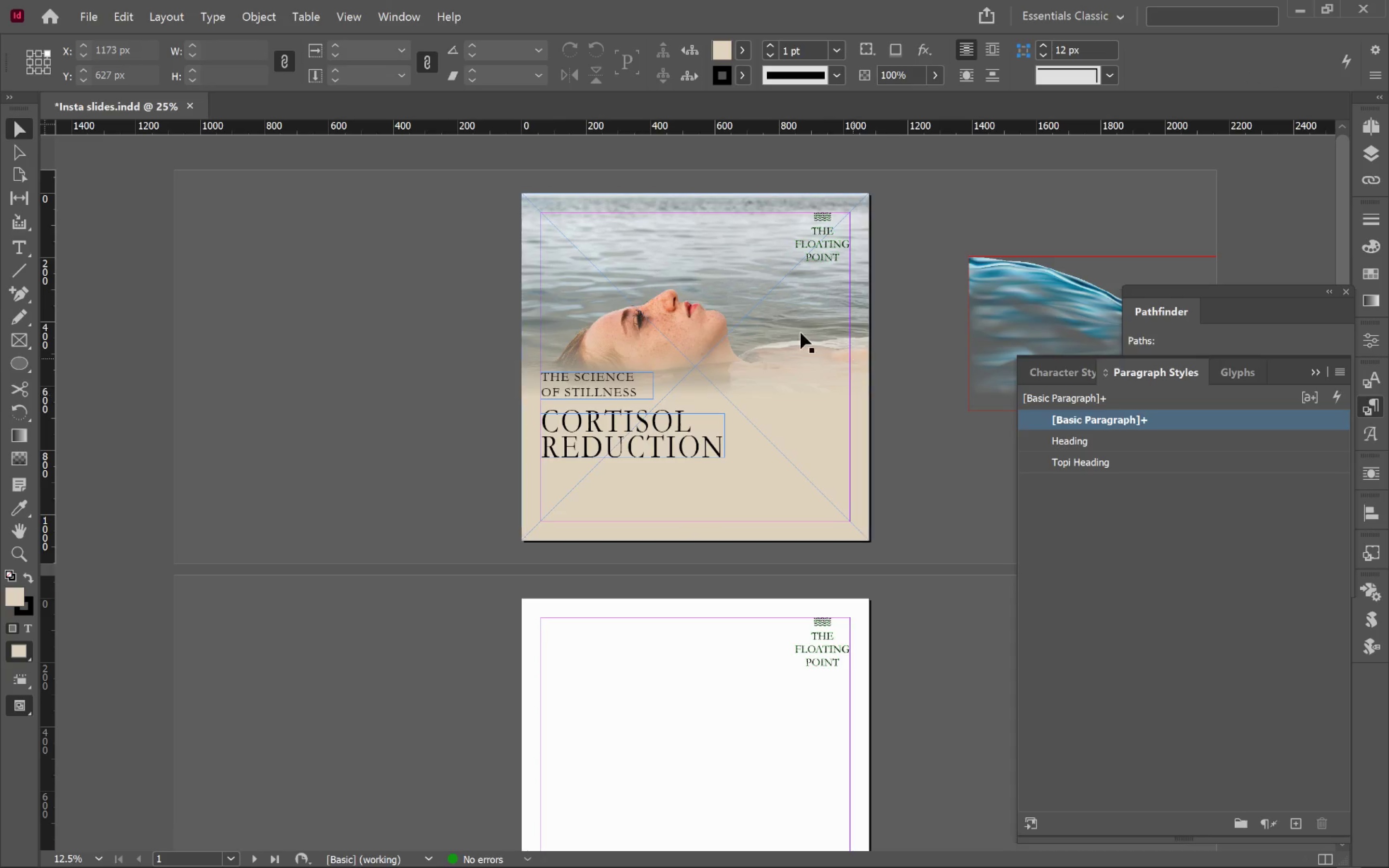 
left_click([701, 294])
 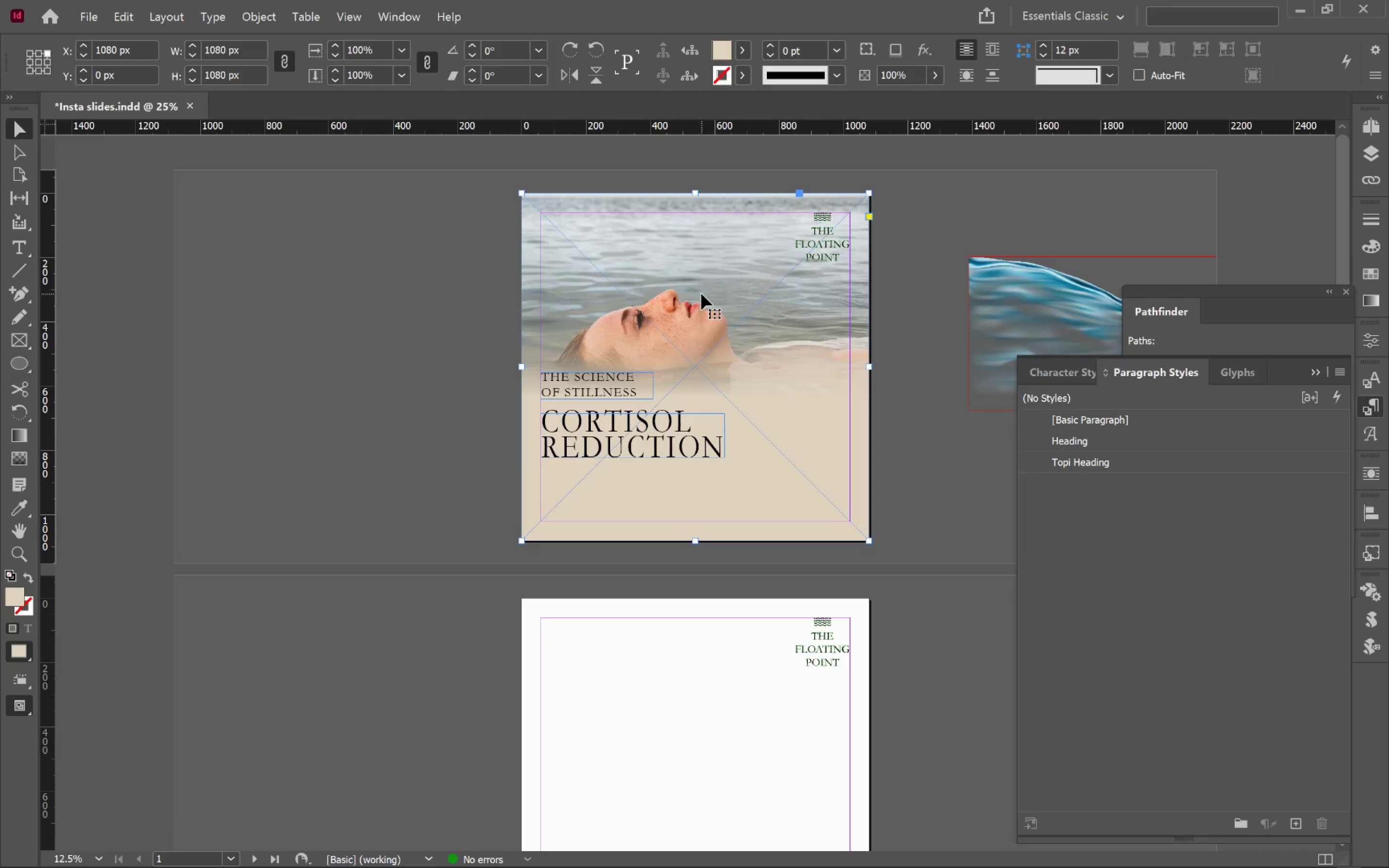 
key(Control+L)
 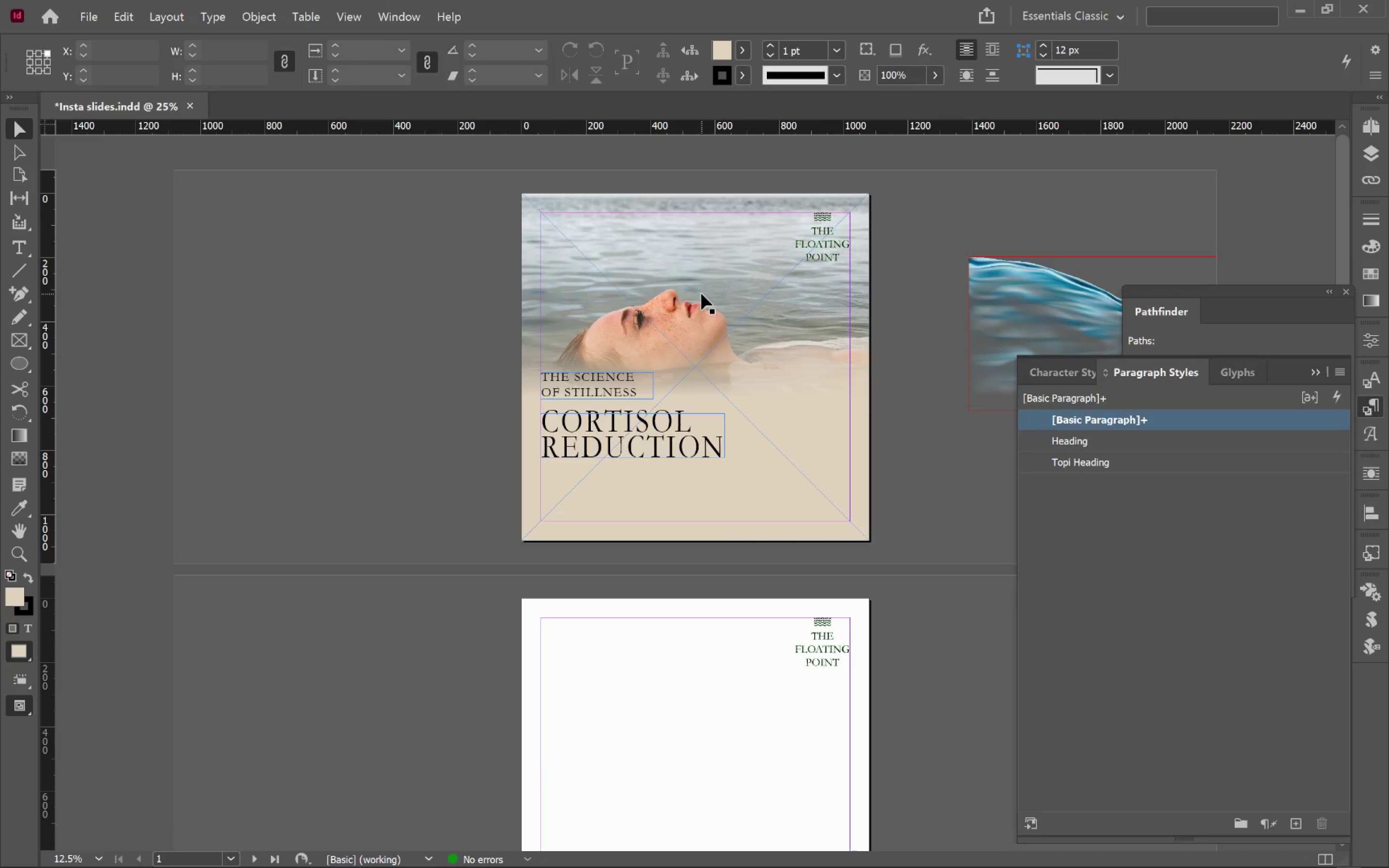 
left_click([701, 294])
 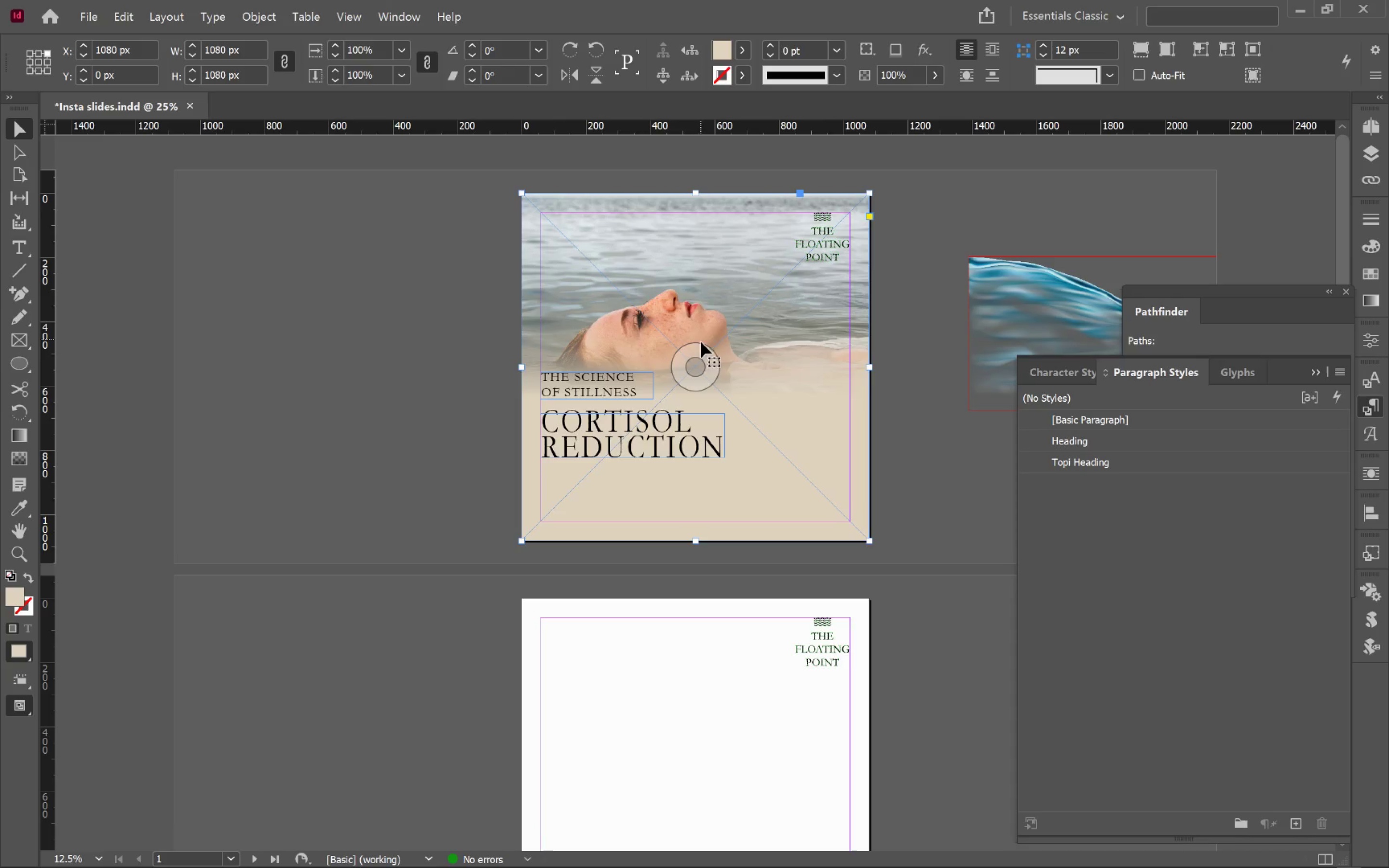 
left_click([703, 348])
 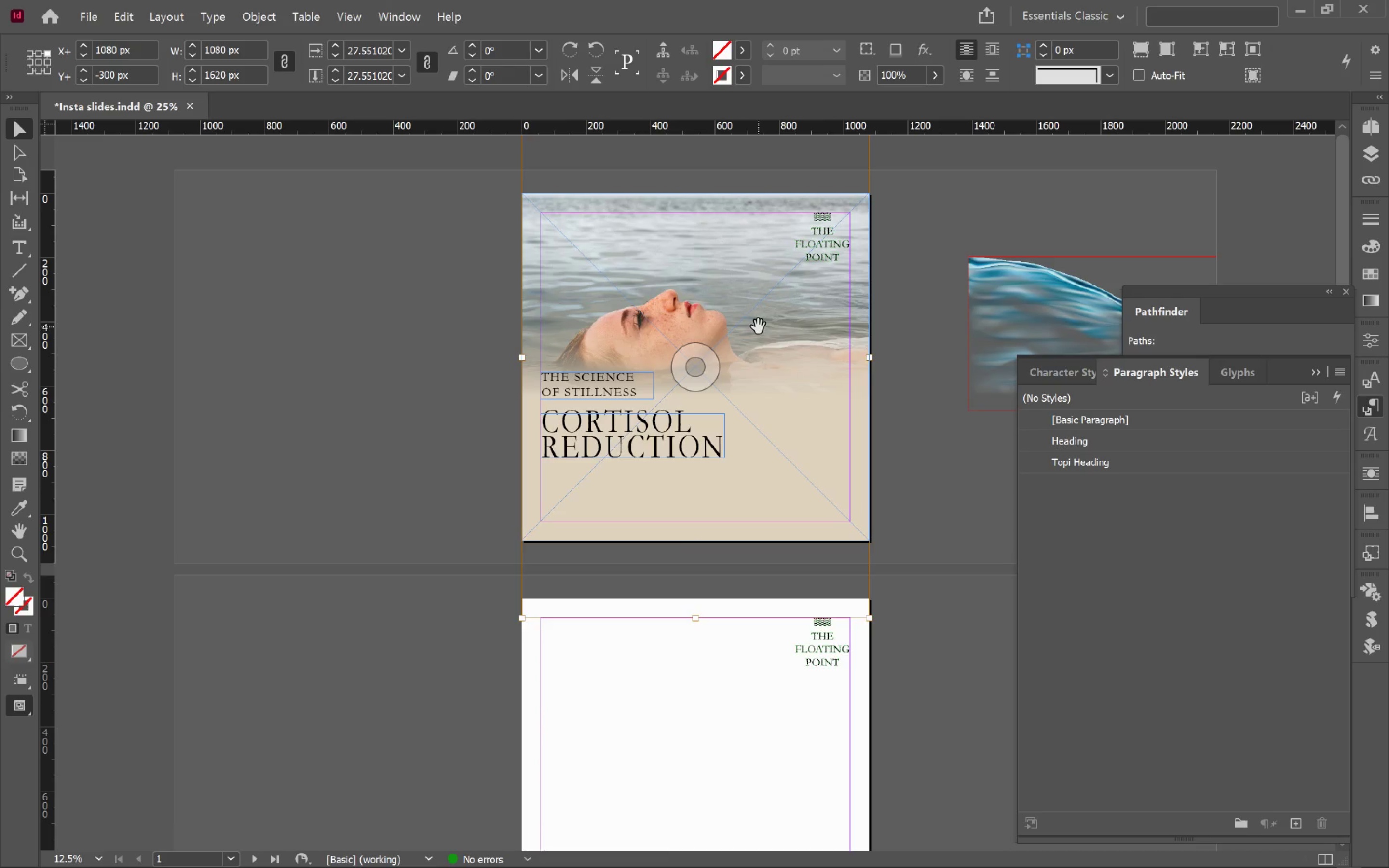 
hold_key(key=ShiftLeft, duration=1.36)
left_click_drag(start_coordinate=[760, 315], to_coordinate=[761, 277])
 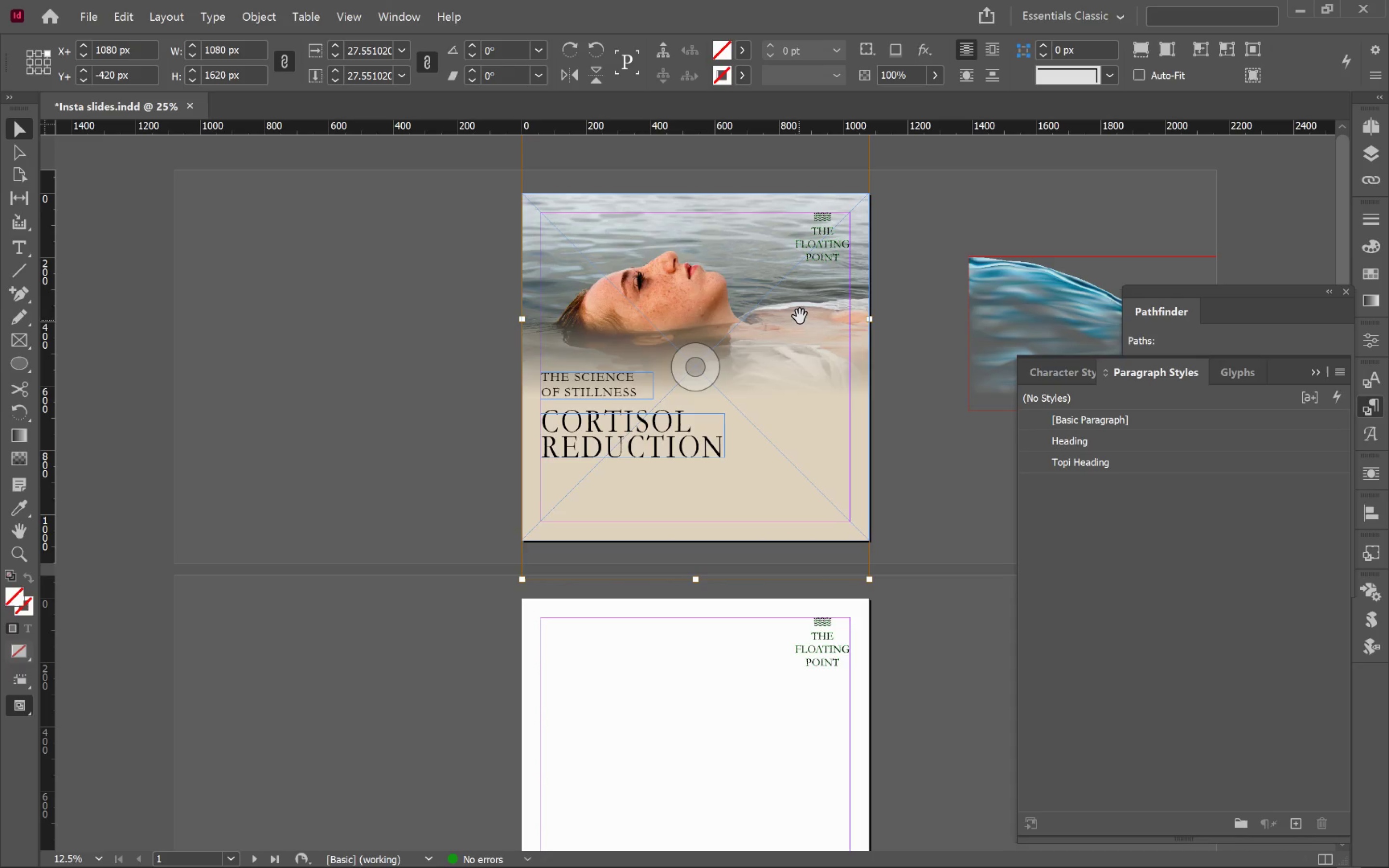 
left_click_drag(start_coordinate=[776, 300], to_coordinate=[776, 286])
 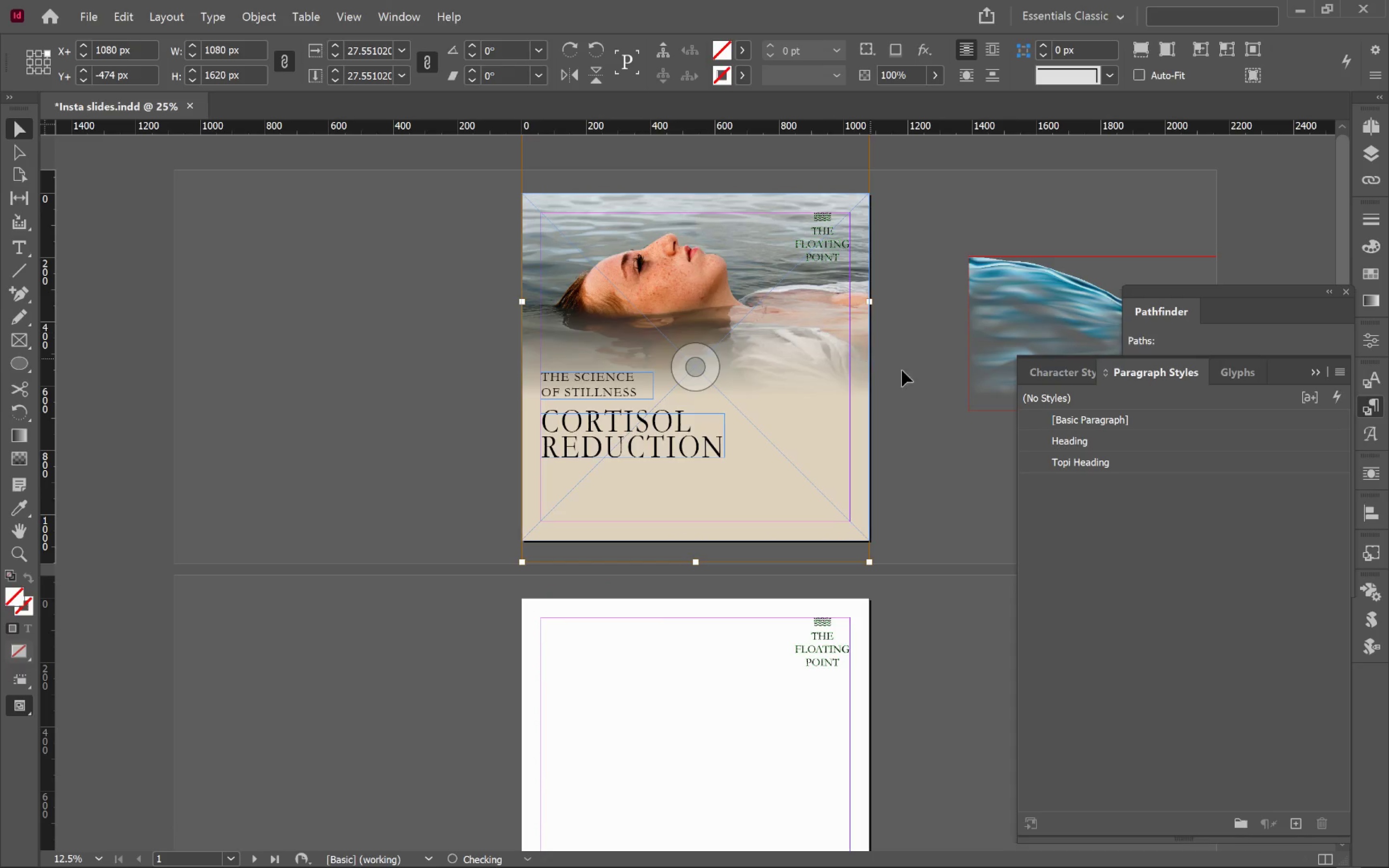 
hold_key(key=ShiftLeft, duration=0.83)
 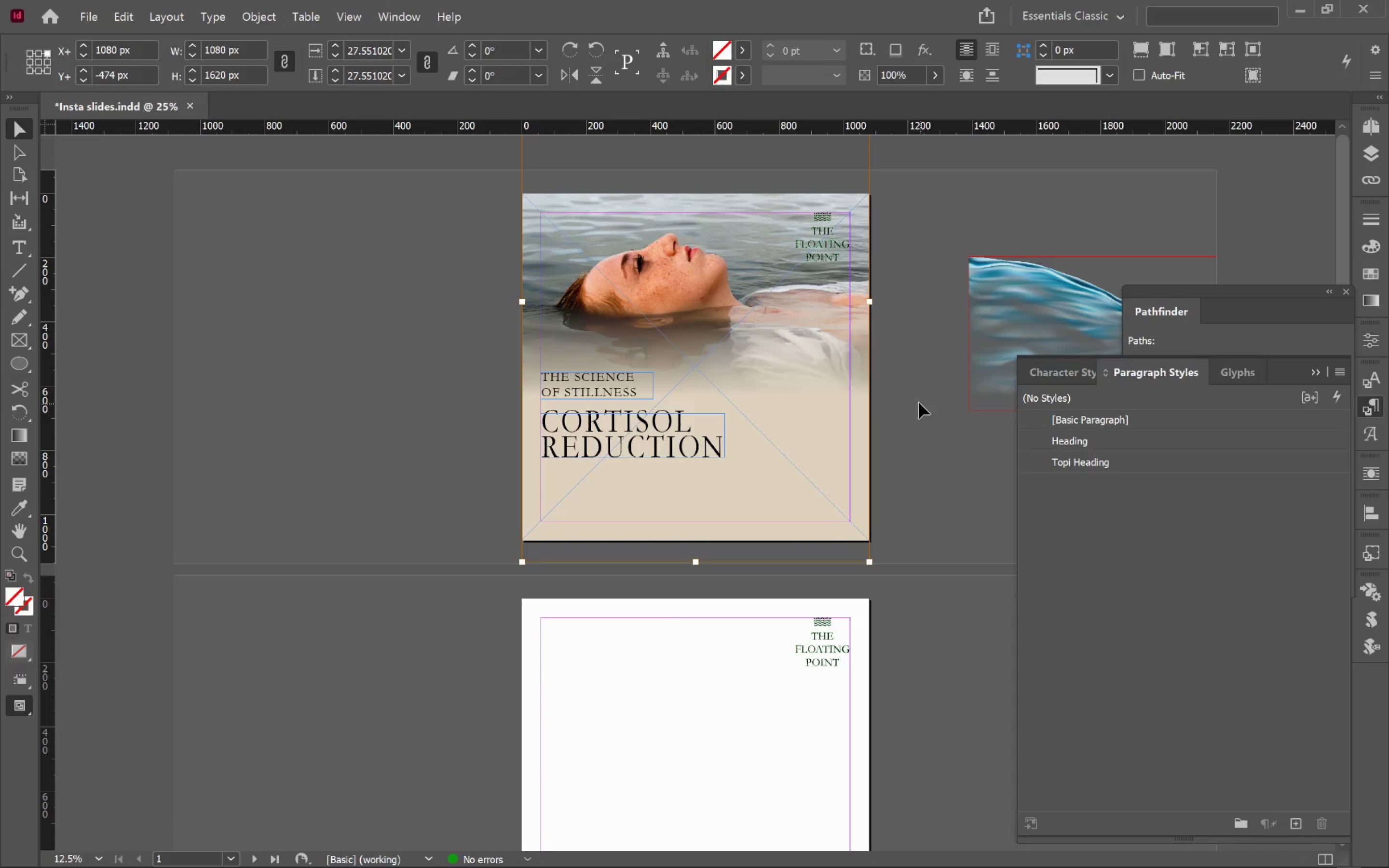 
left_click([916, 401])
 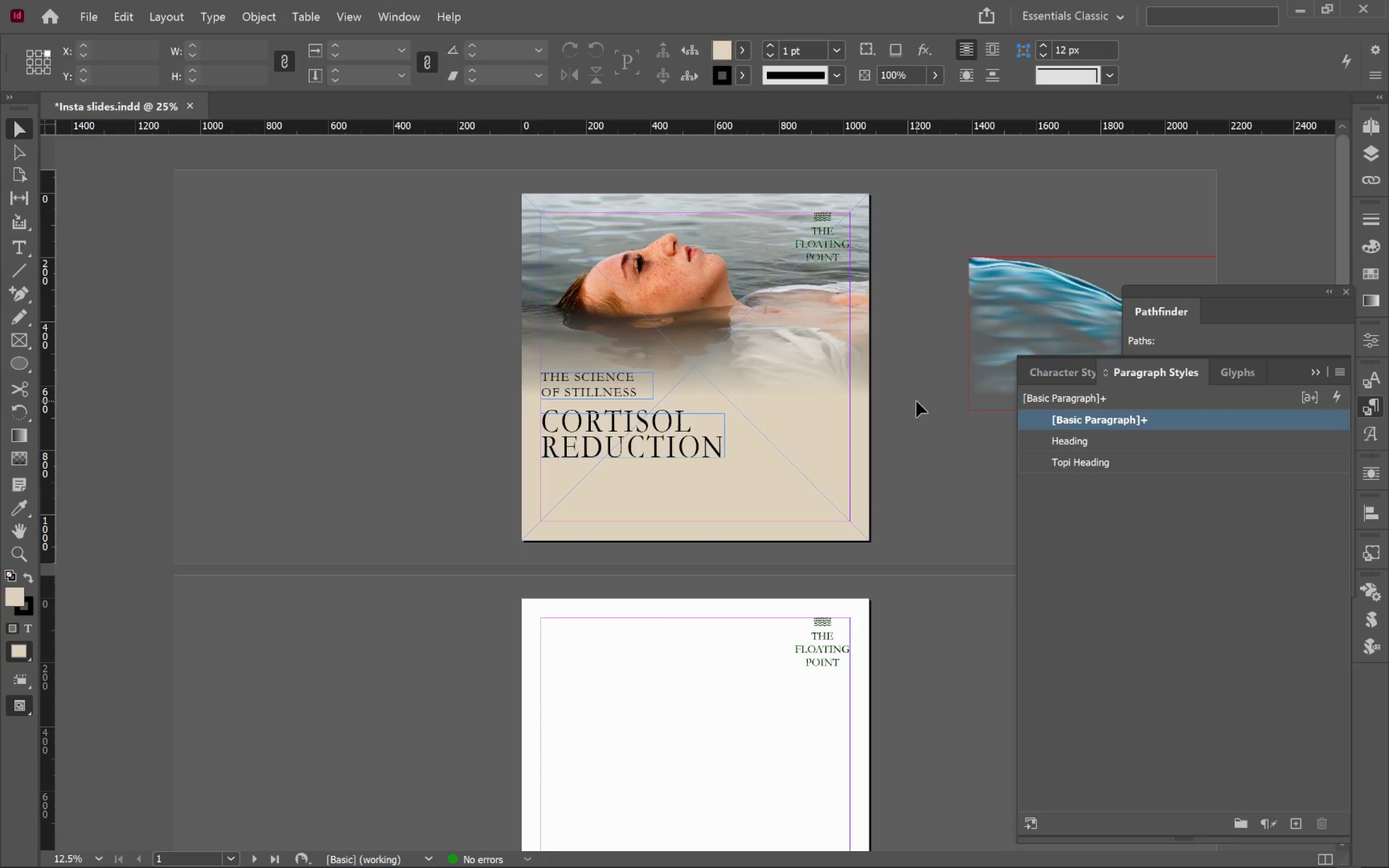 
key(W)
 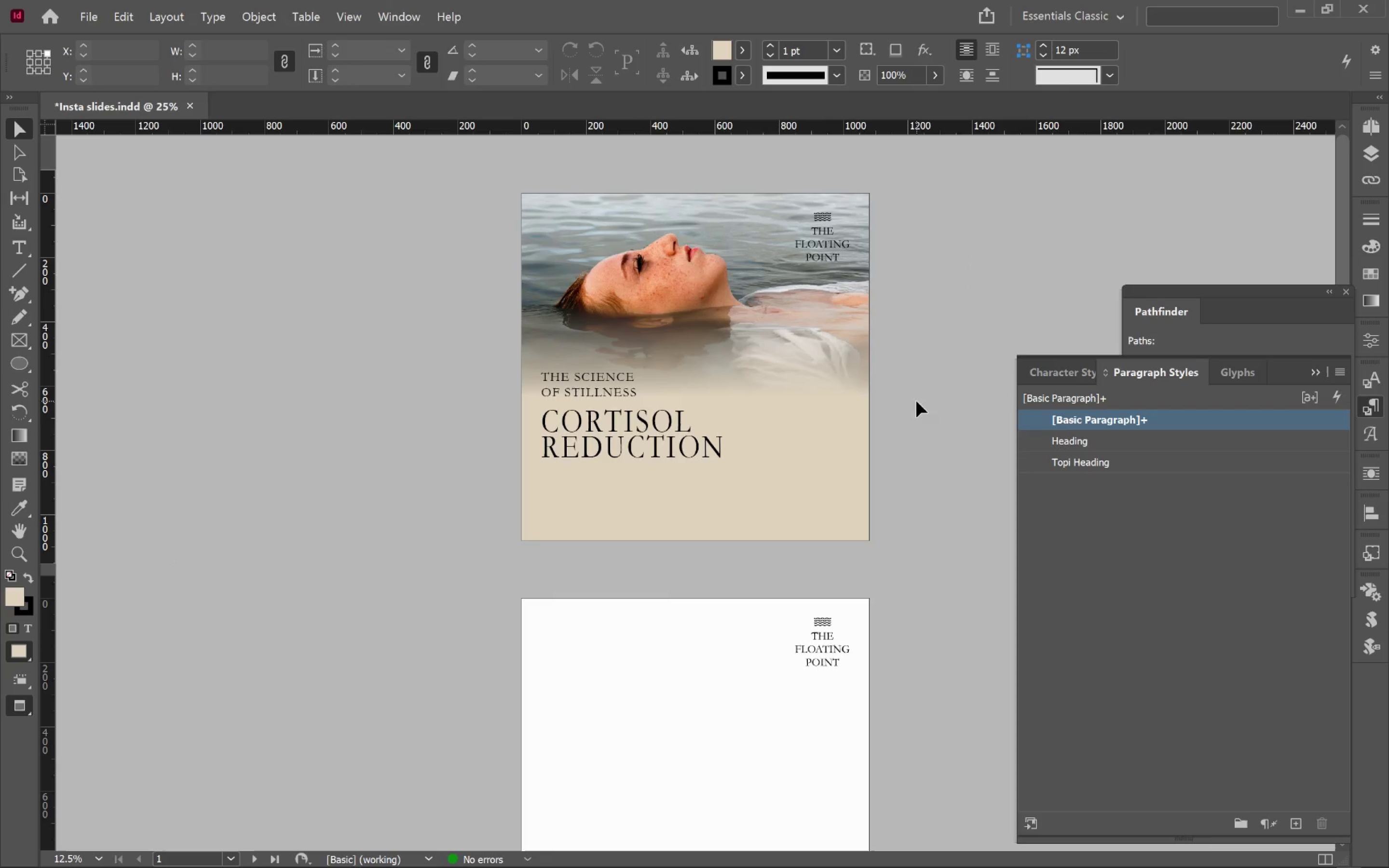 
wait(6.59)
 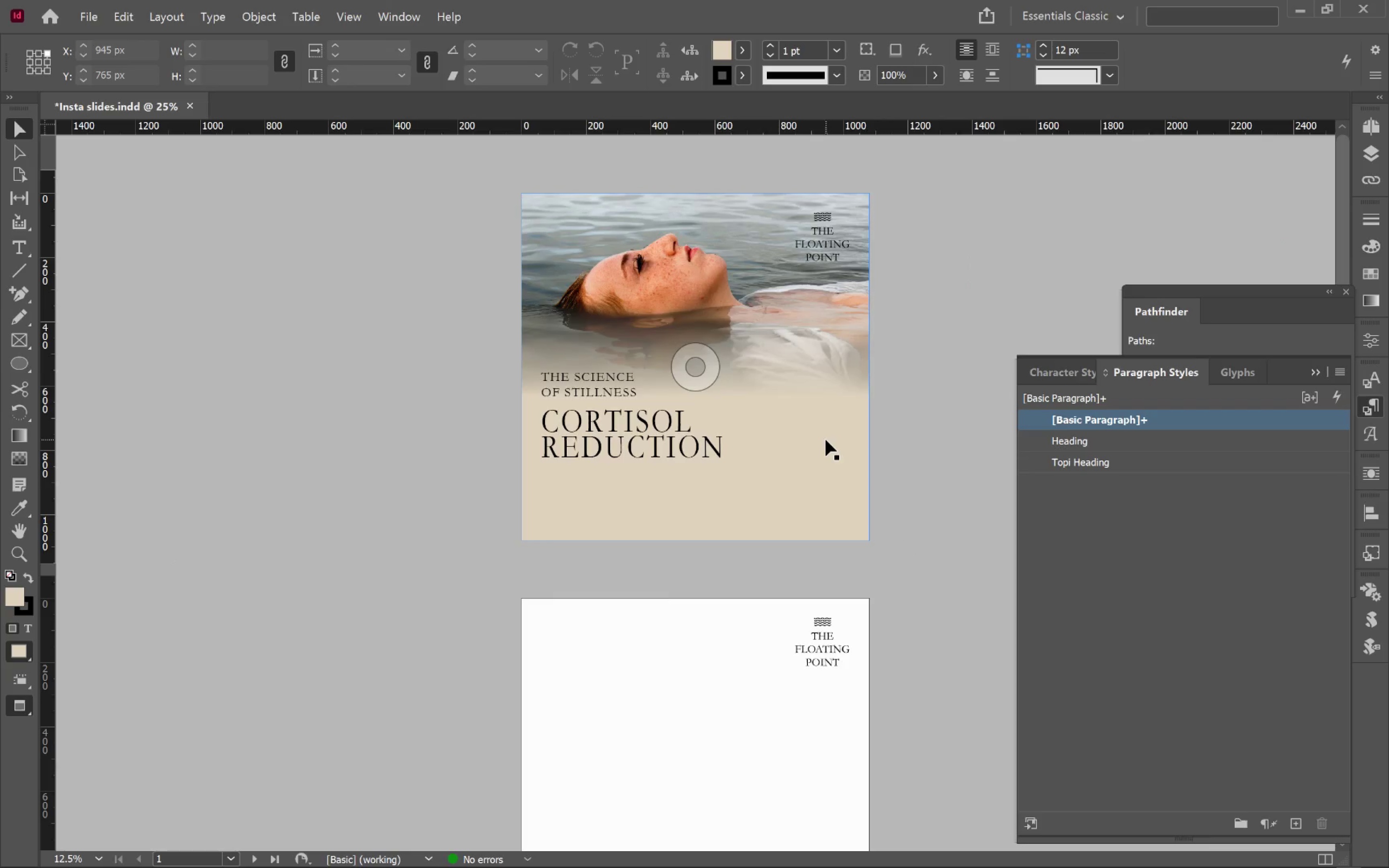 
key(Alt+Control+L)
 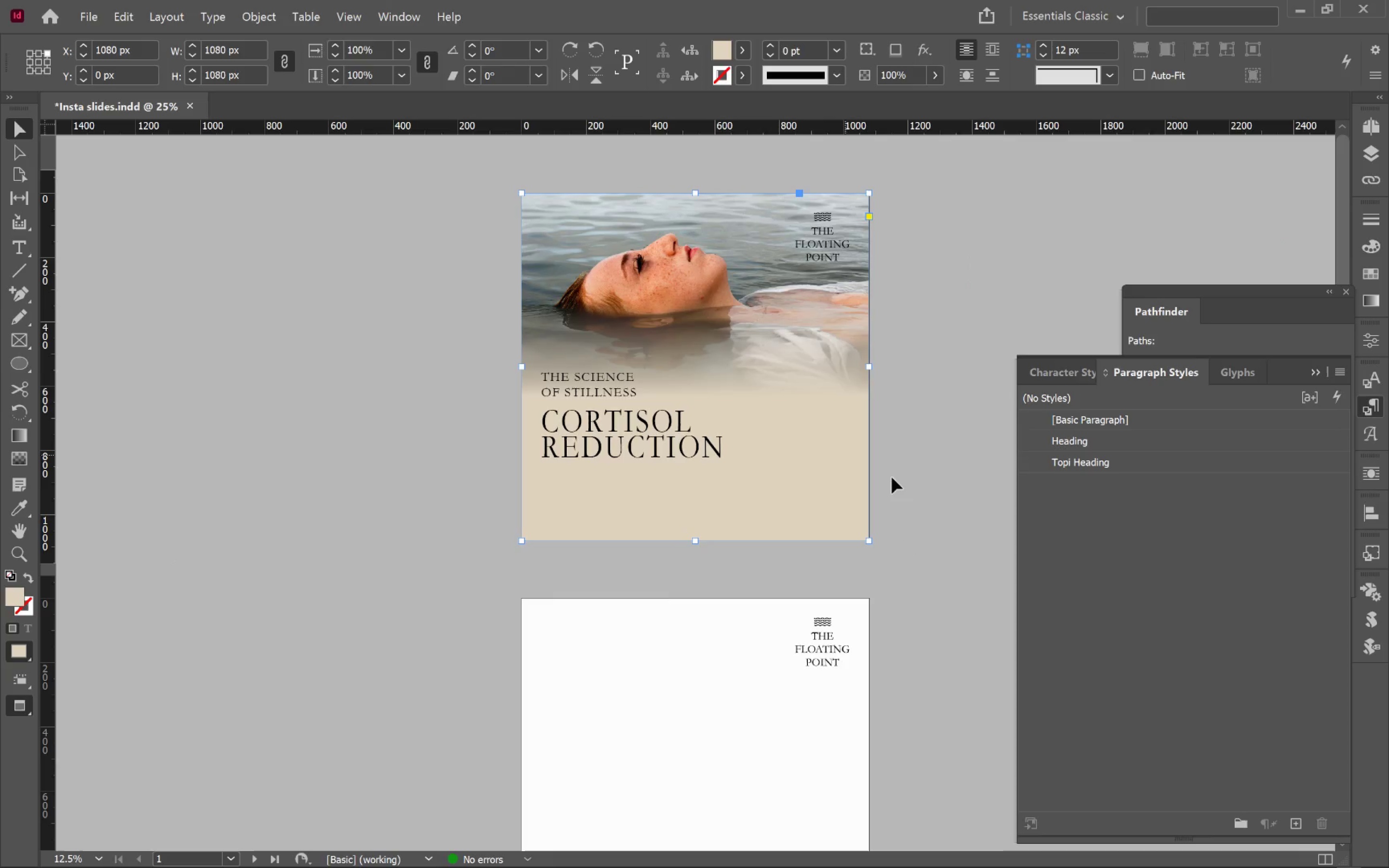 
left_click([994, 506])
 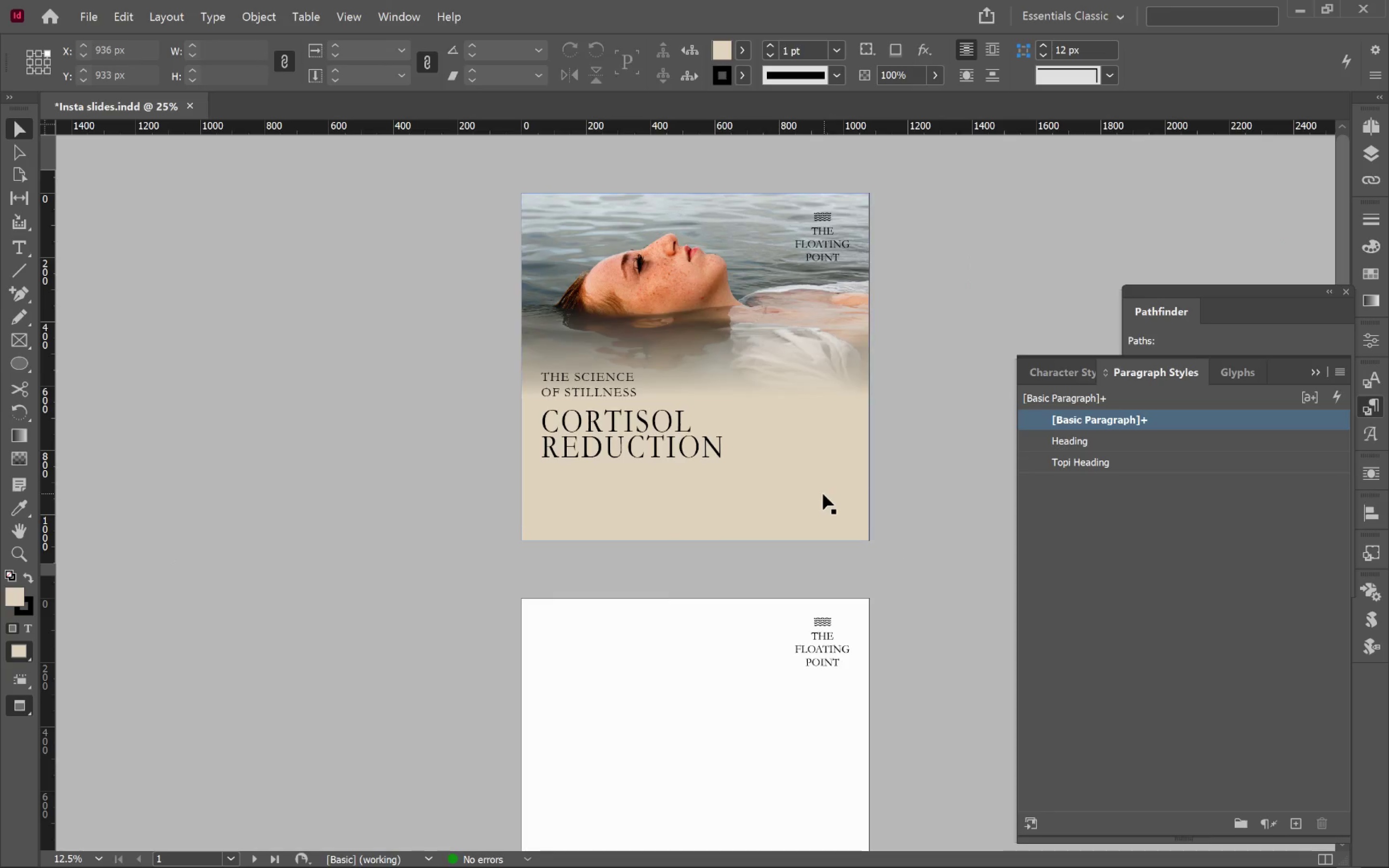 
left_click([823, 494])
 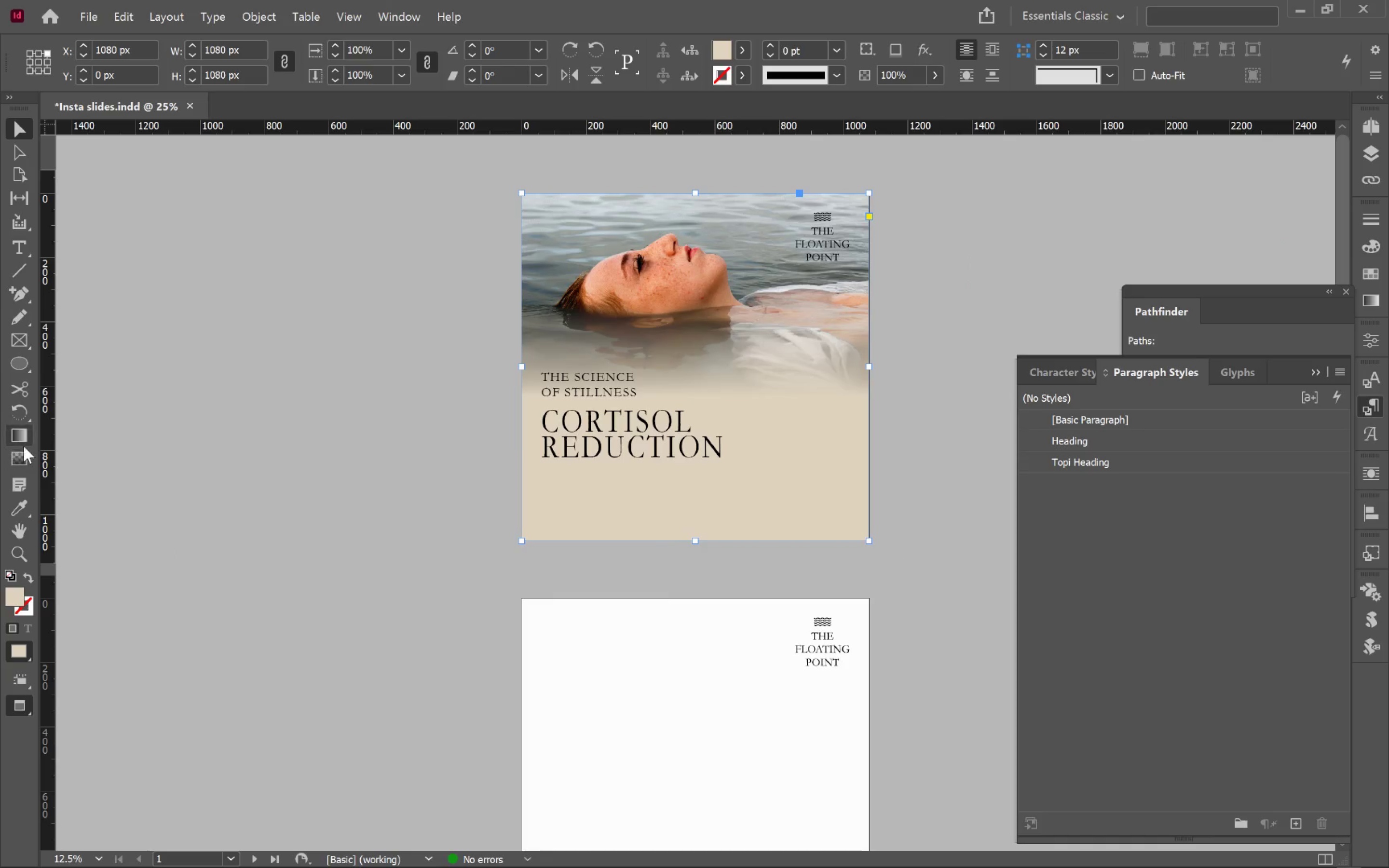 
left_click([20, 438])
 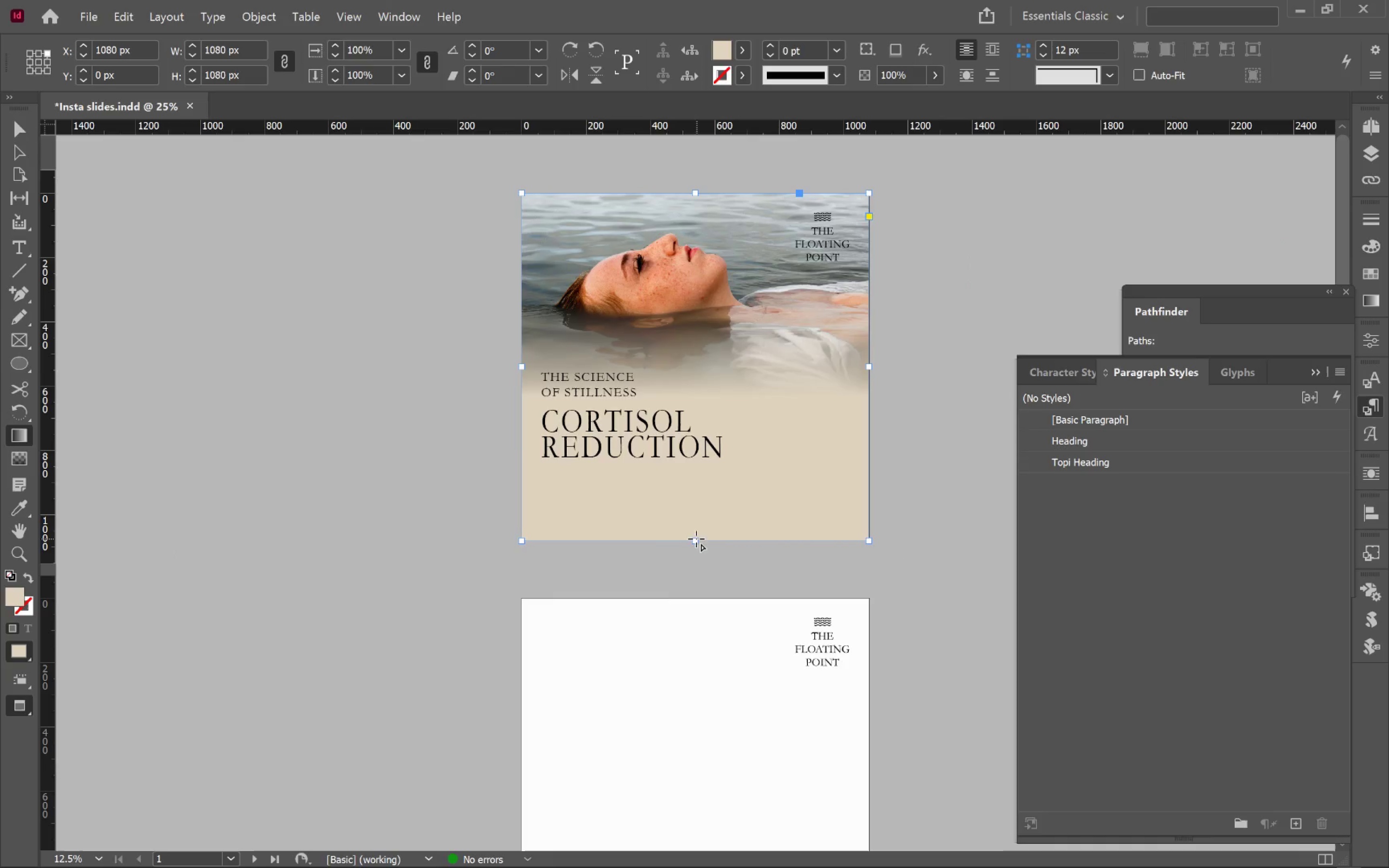 
left_click_drag(start_coordinate=[693, 565], to_coordinate=[679, 147])
 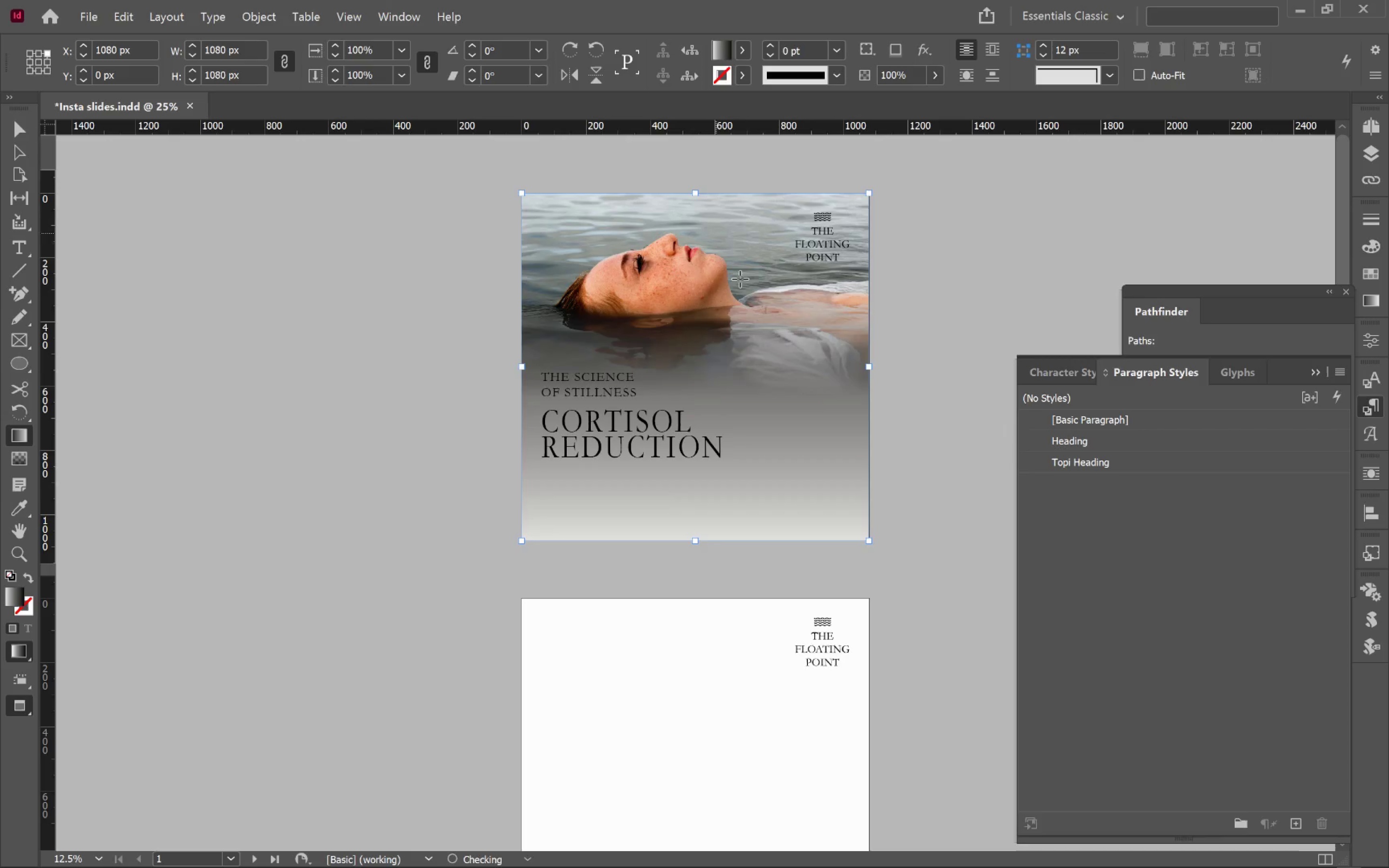 
hold_key(key=ShiftLeft, duration=1.14)
 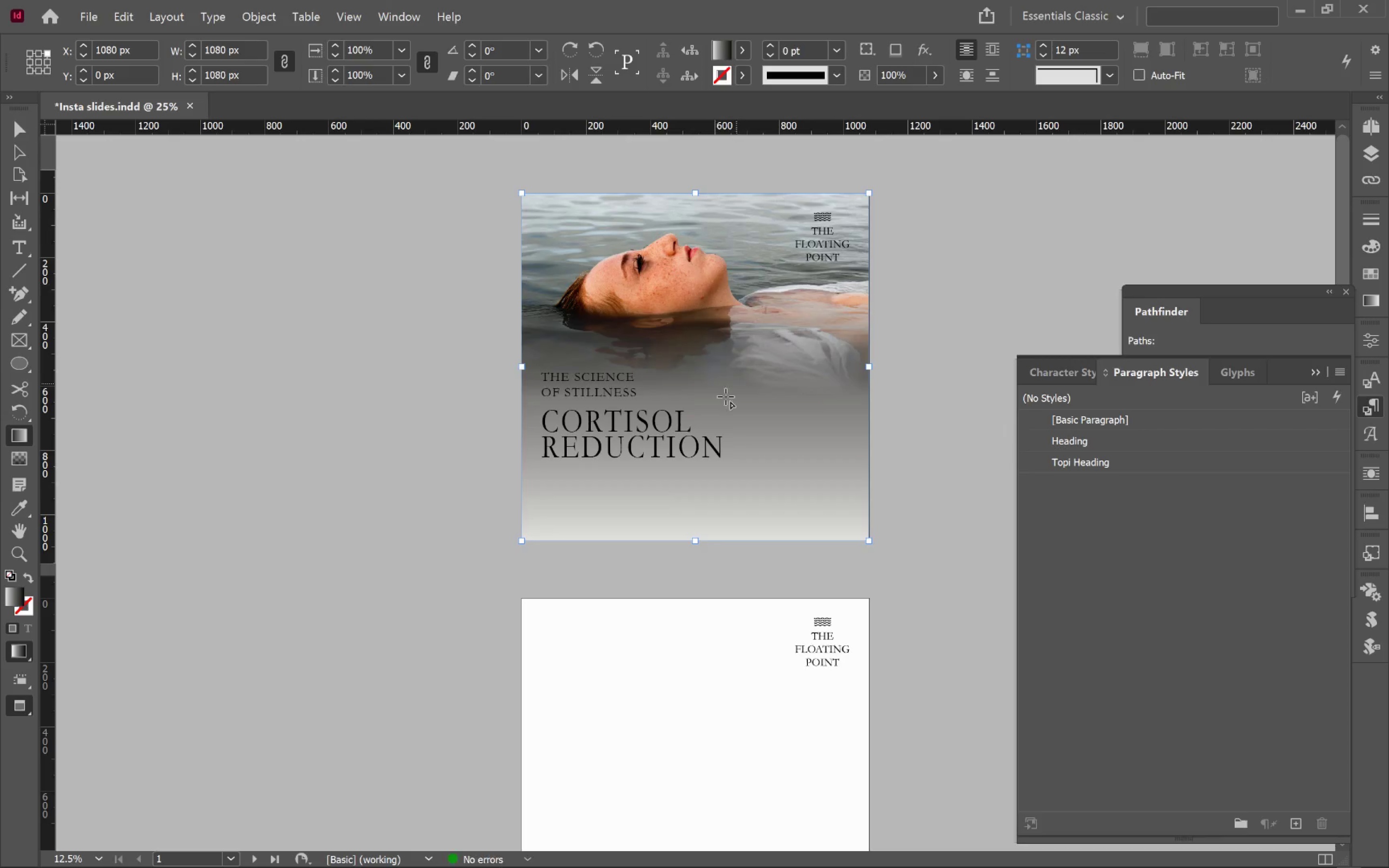 
hold_key(key=AltLeft, duration=0.56)
scroll: coordinate [719, 406], scroll_direction: down, amount: 1.0
 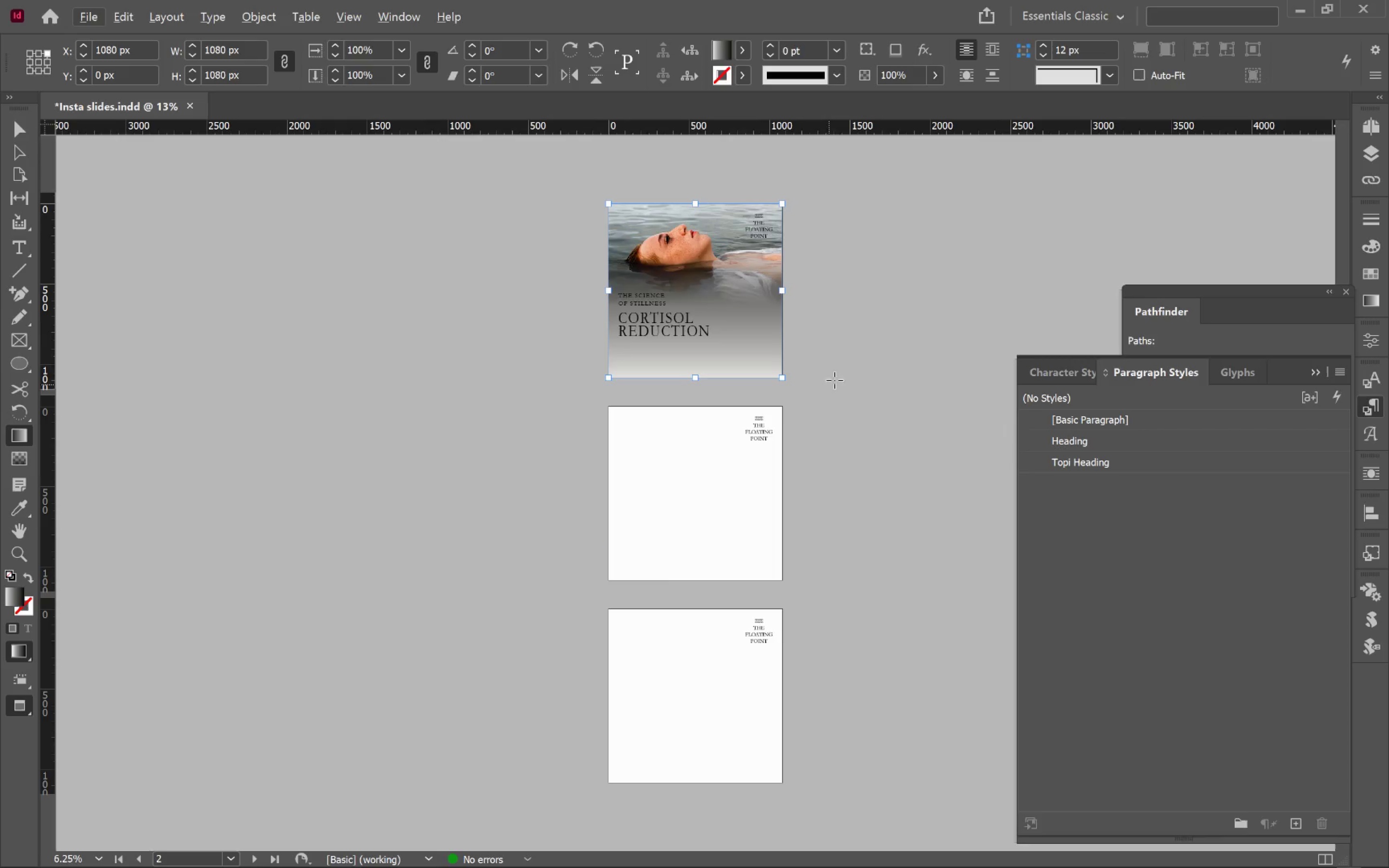 
hold_key(key=Space, duration=0.7)
 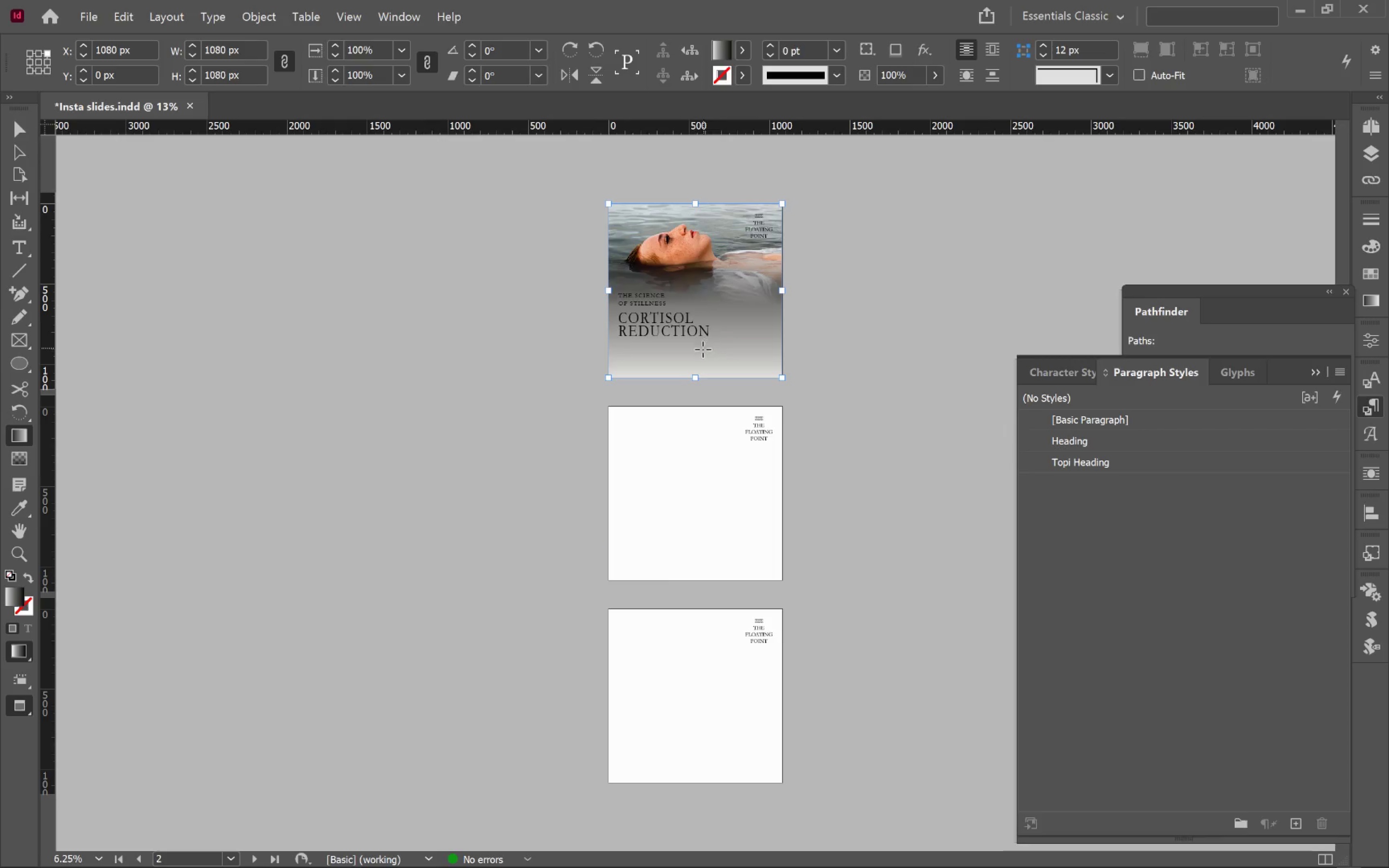 
left_click_drag(start_coordinate=[831, 336], to_coordinate=[831, 458])
 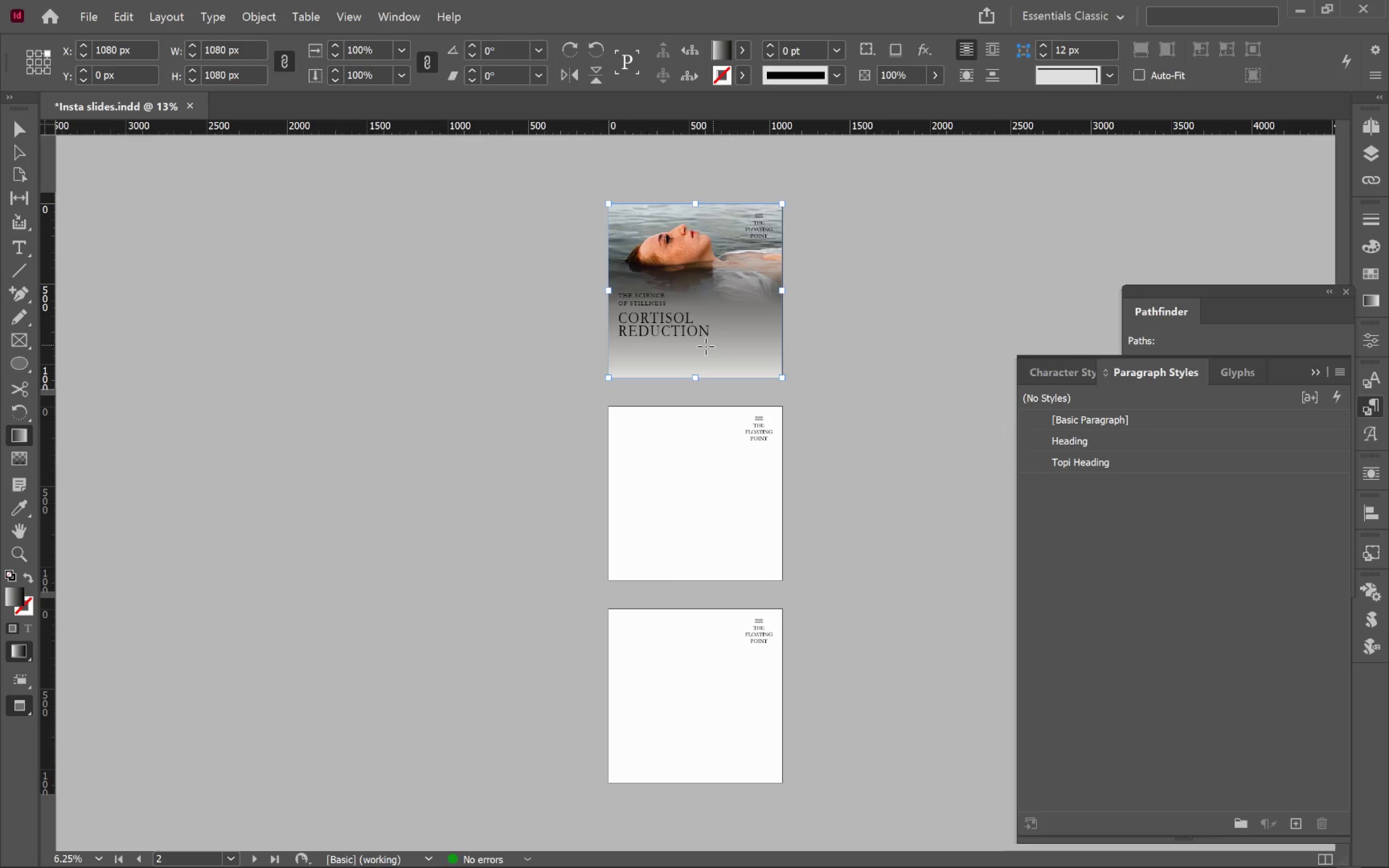 
left_click_drag(start_coordinate=[703, 349], to_coordinate=[699, 141])
 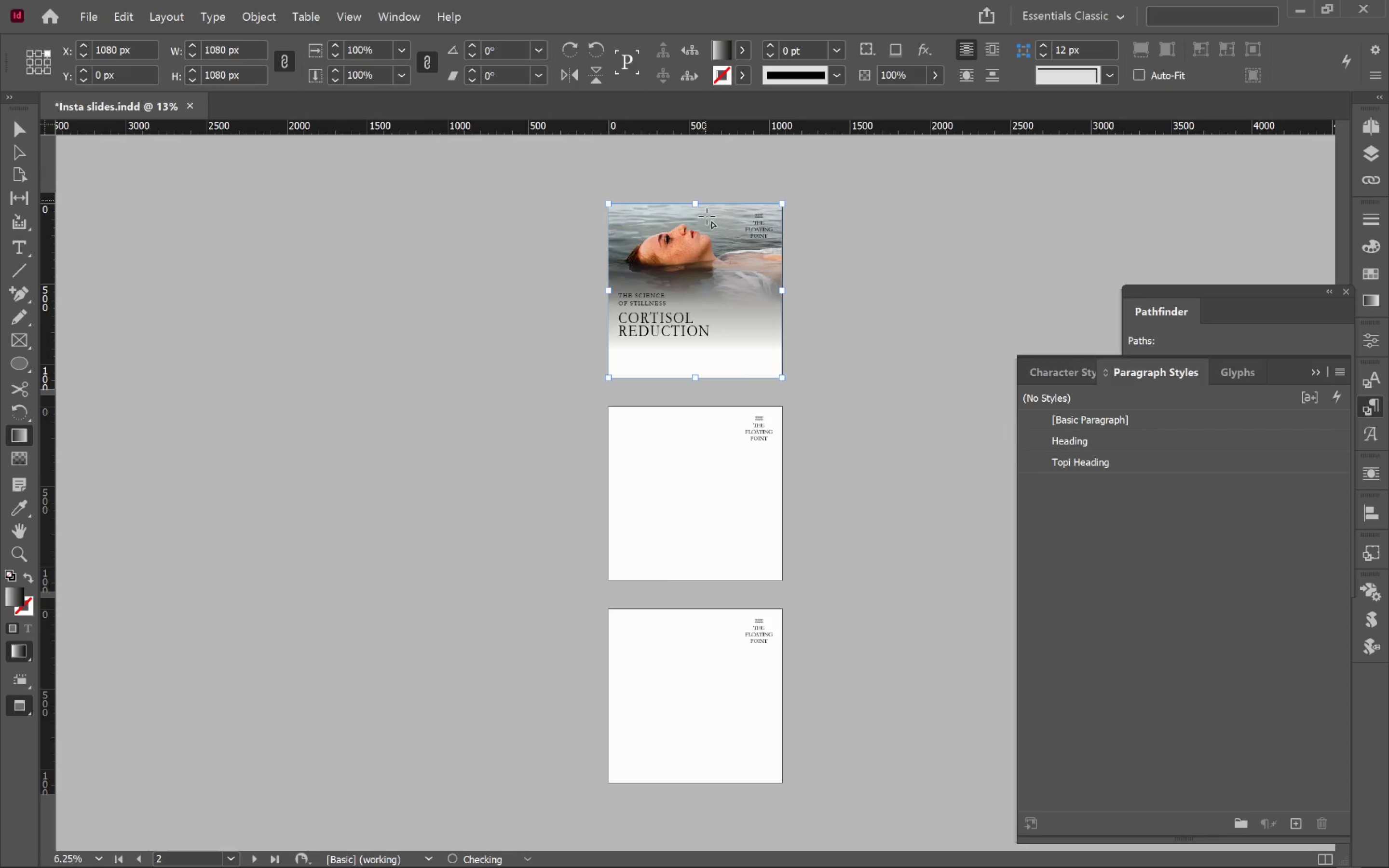 
hold_key(key=ShiftLeft, duration=1.23)
 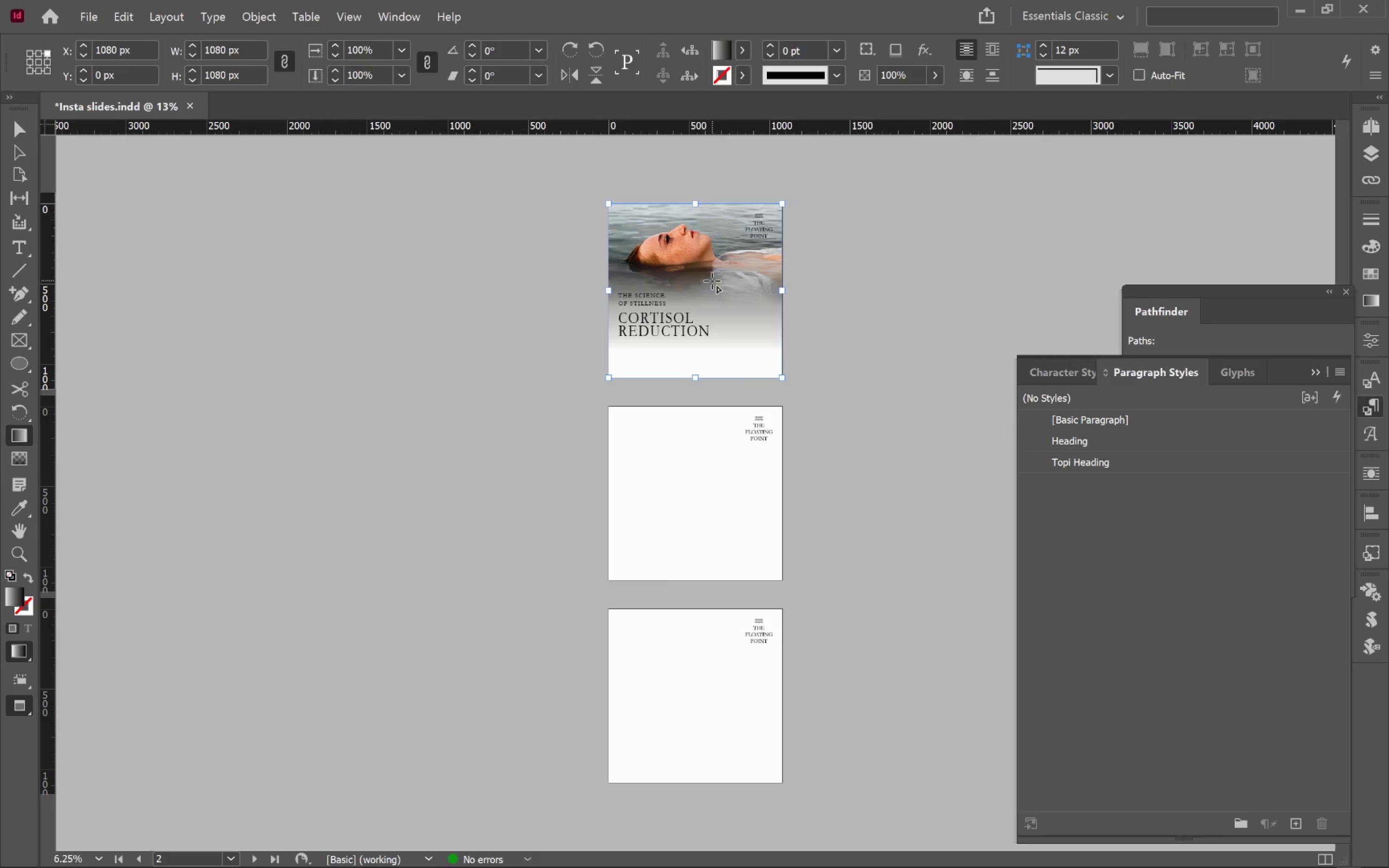 
key(Control+Z)
 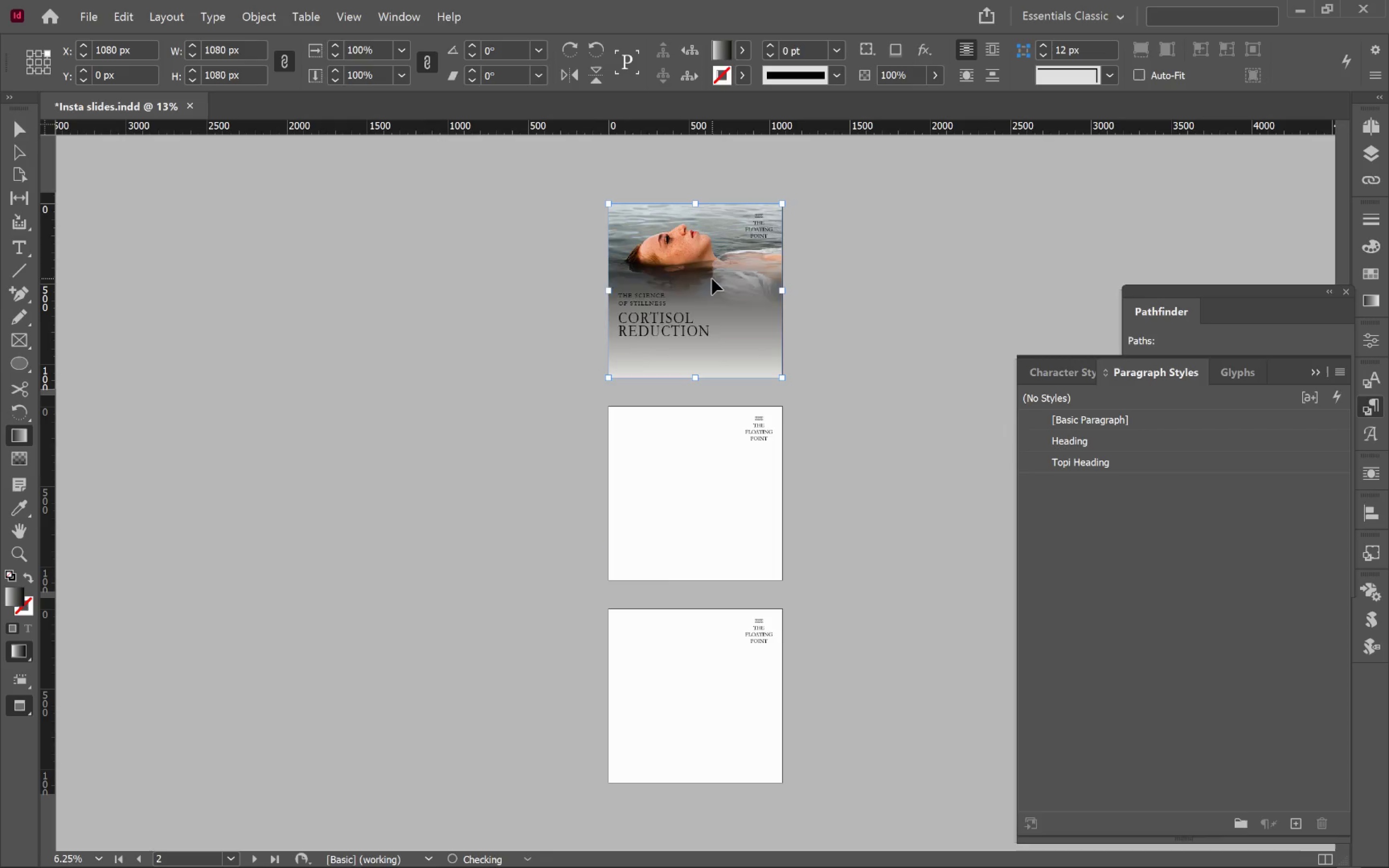 
key(Control+Z)
 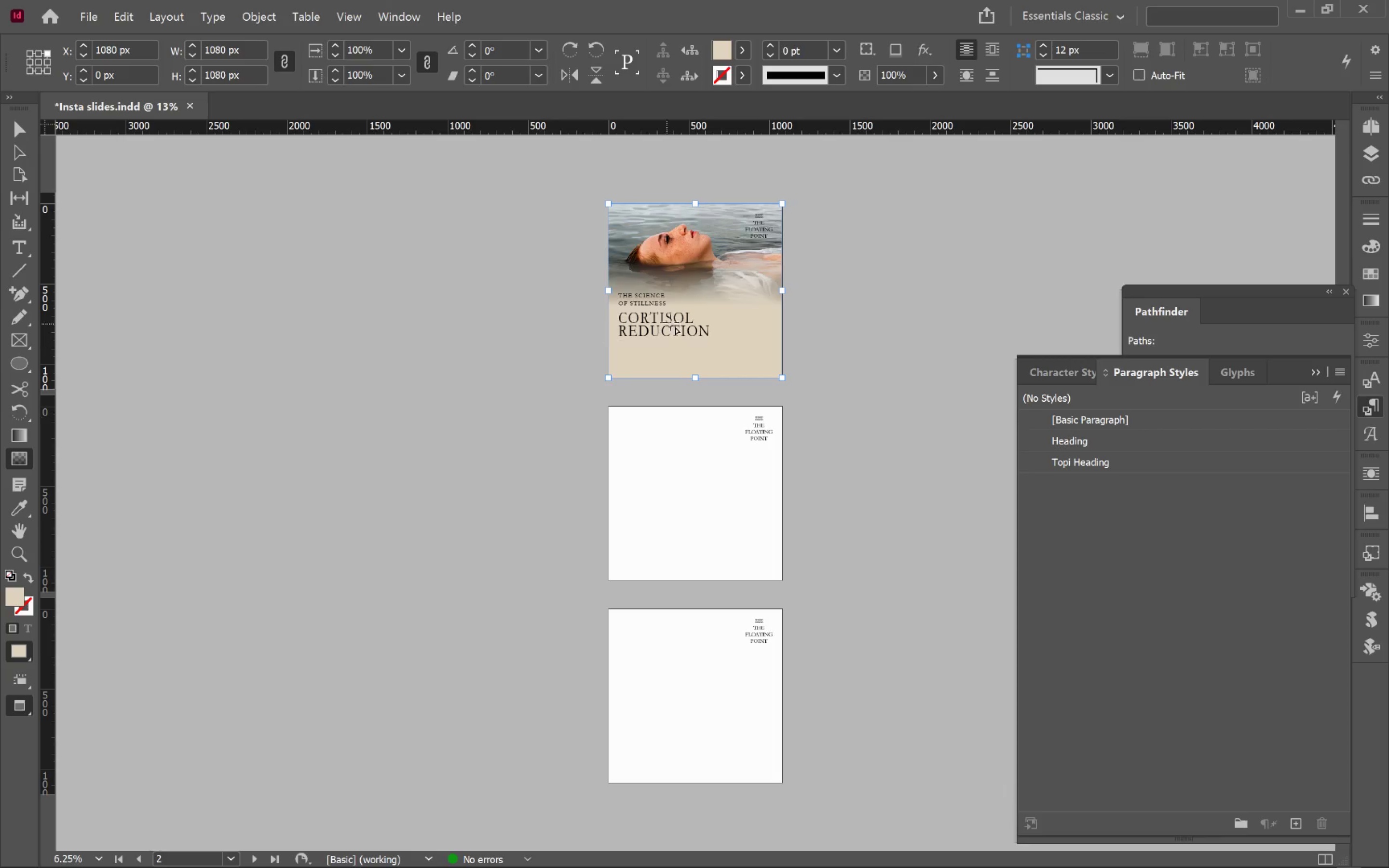 
hold_key(key=ShiftLeft, duration=1.19)
left_click_drag(start_coordinate=[702, 325], to_coordinate=[698, 163])
 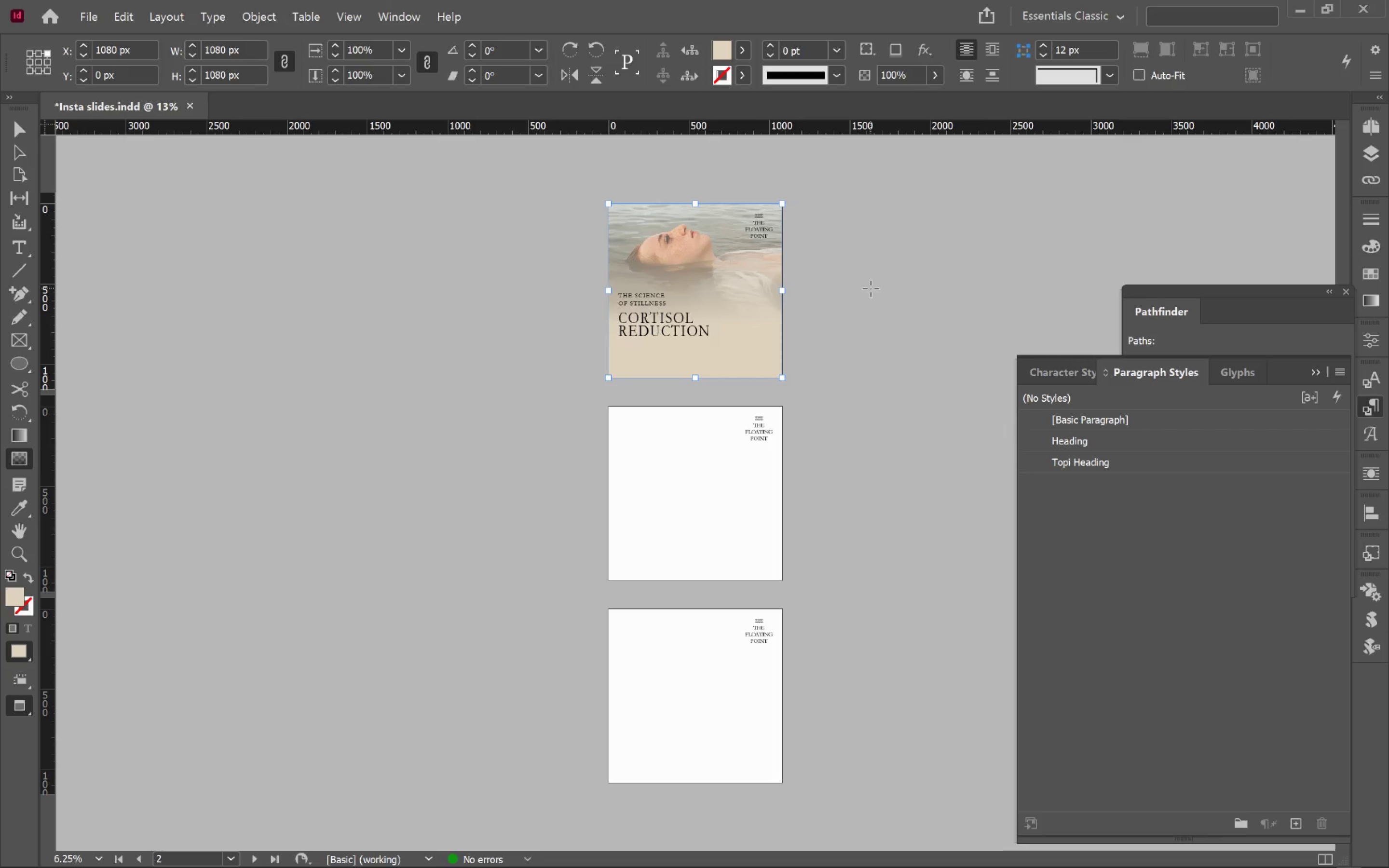 
key(V)
 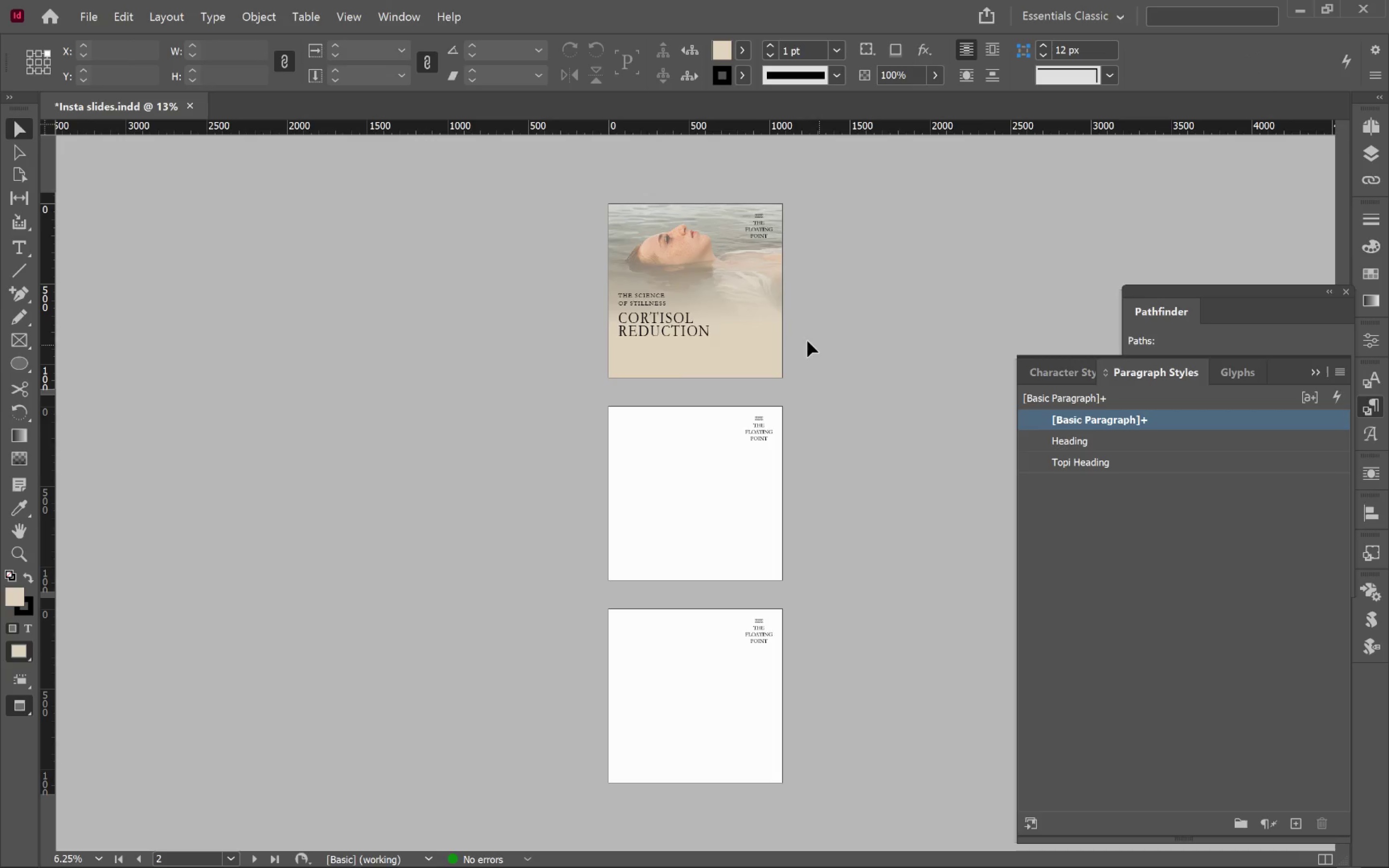 
hold_key(key=AltLeft, duration=0.73)
scroll: coordinate [806, 336], scroll_direction: up, amount: 2.0
 